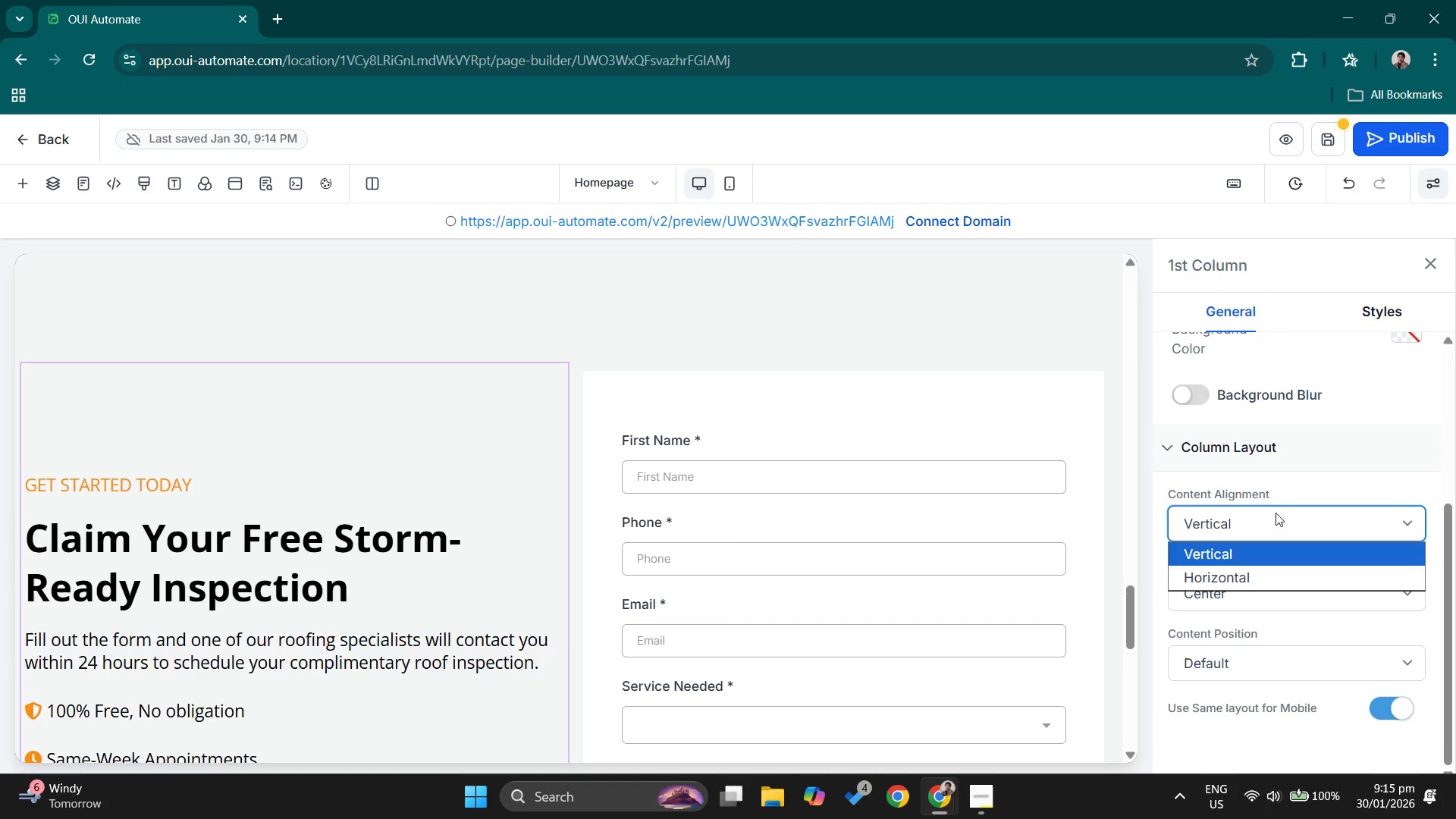 
left_click([1276, 513])
 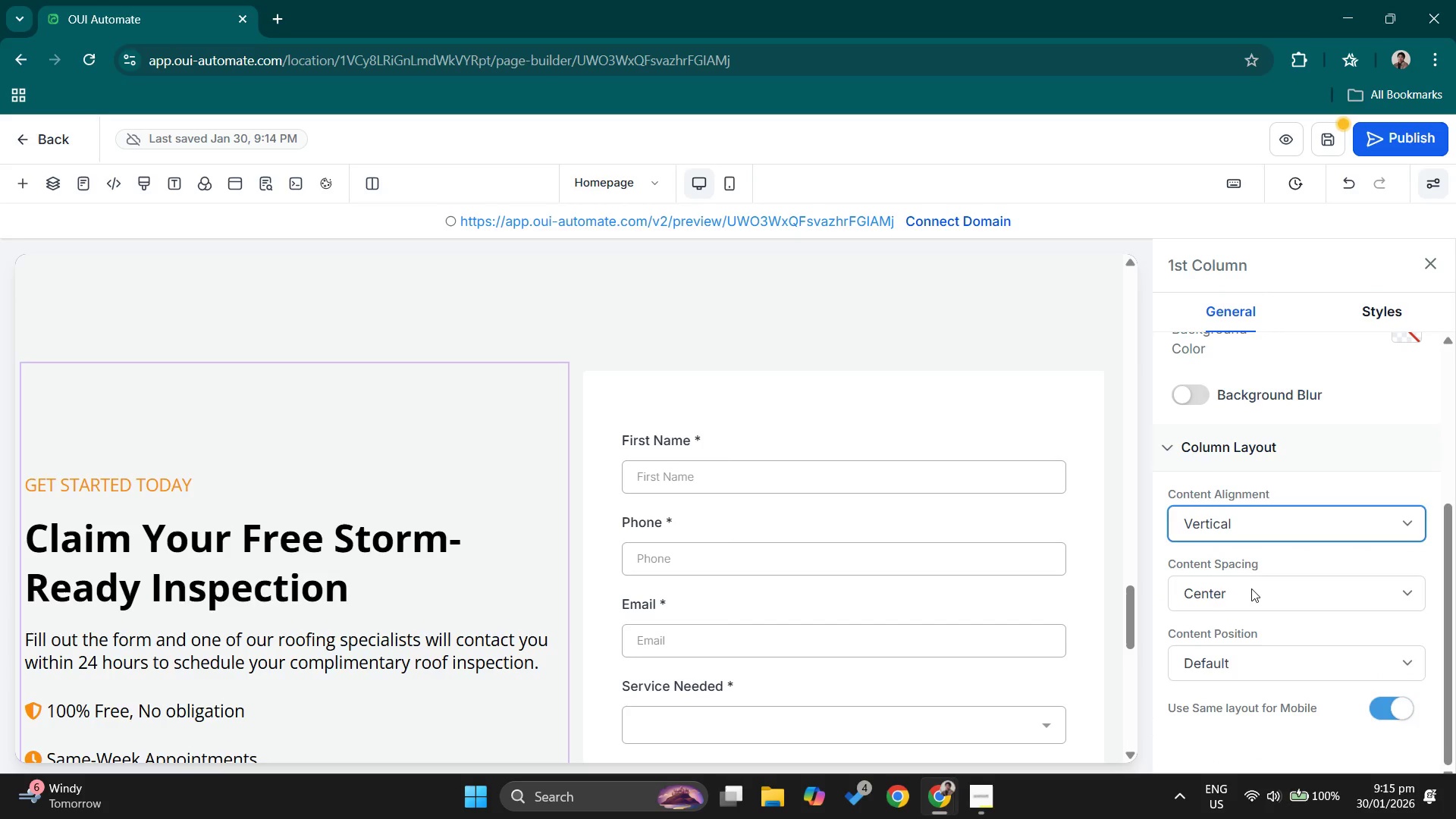 
left_click([1250, 591])
 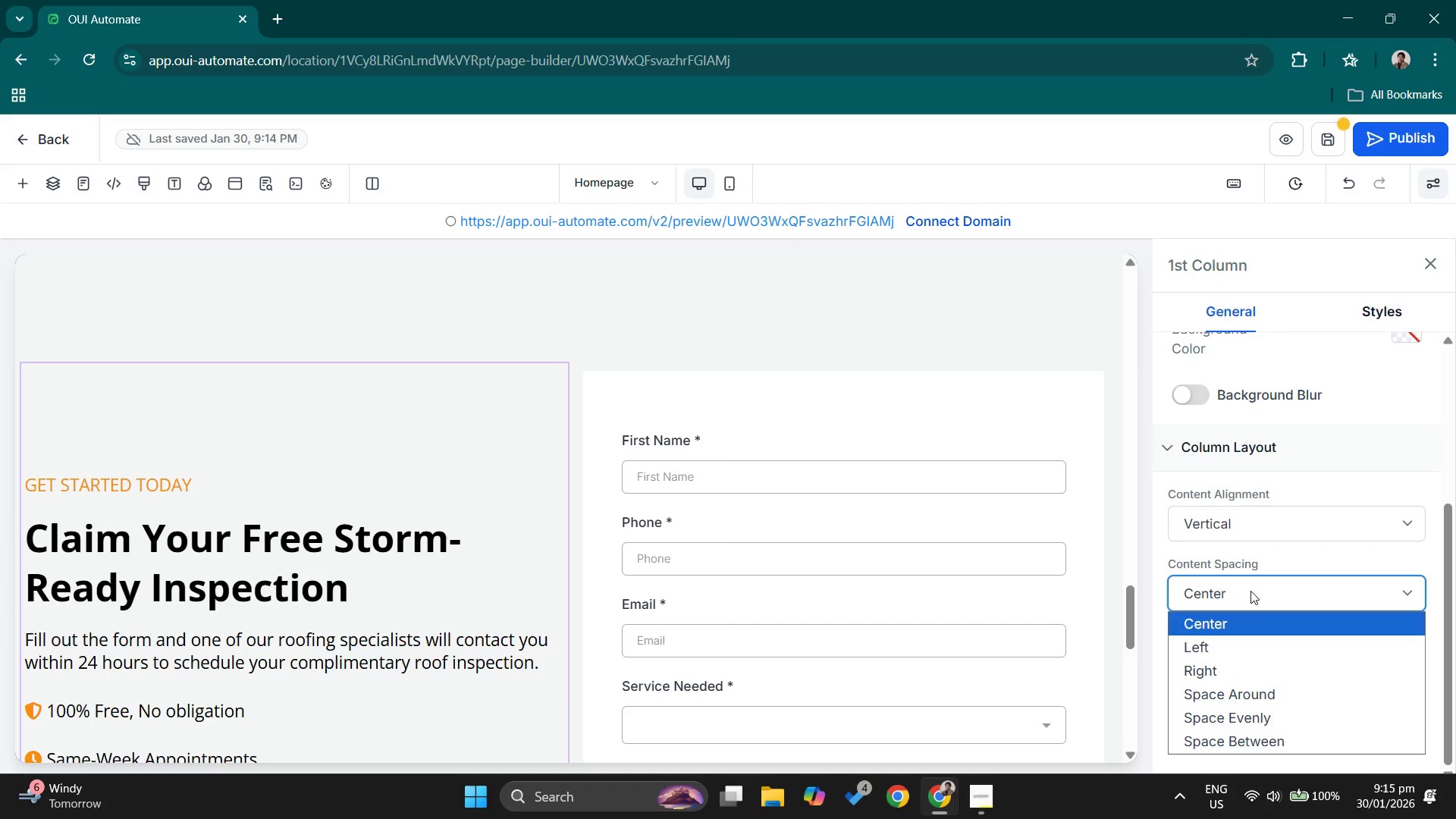 
left_click([1250, 591])
 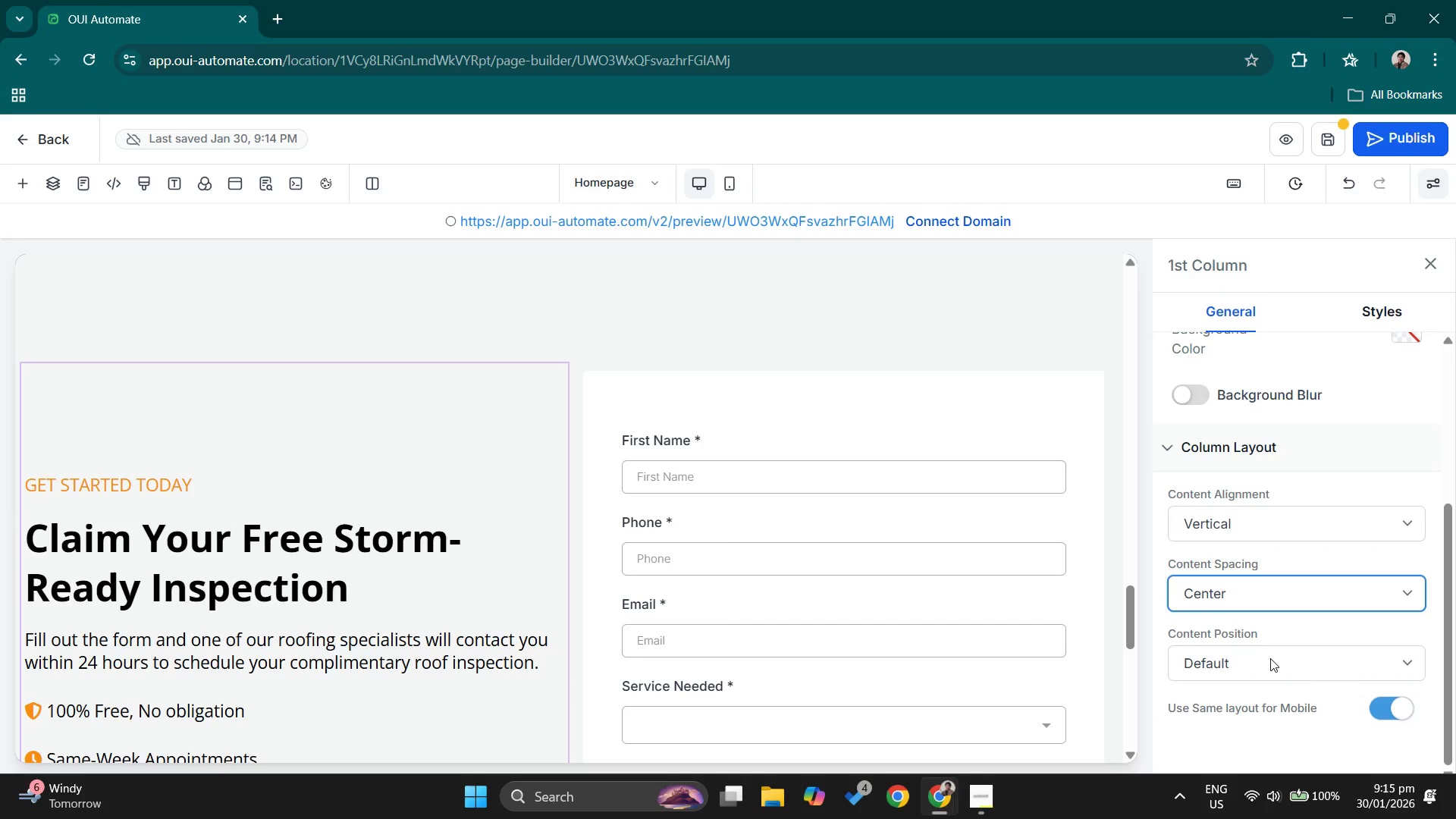 
left_click([1270, 658])
 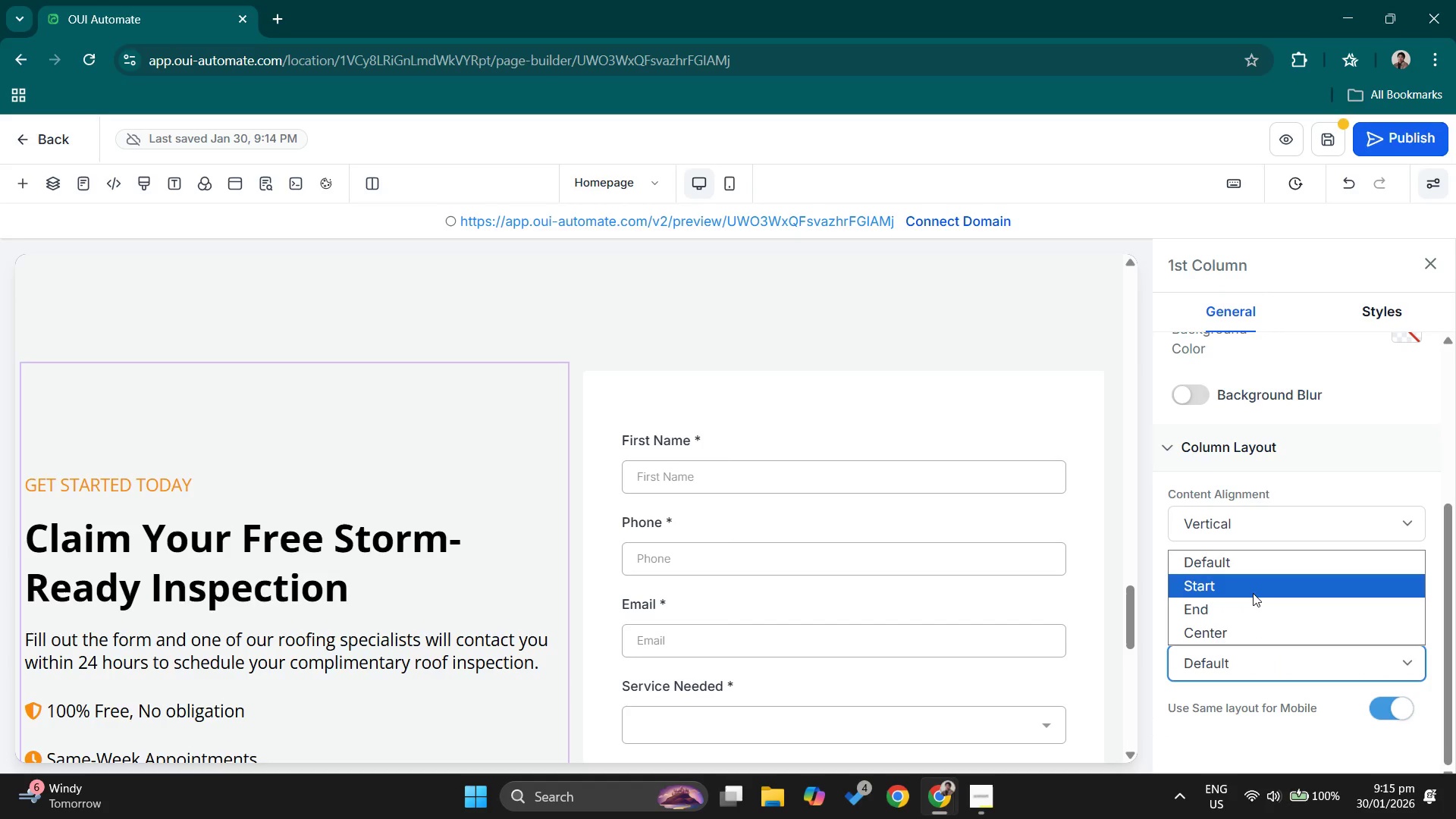 
left_click([1253, 593])
 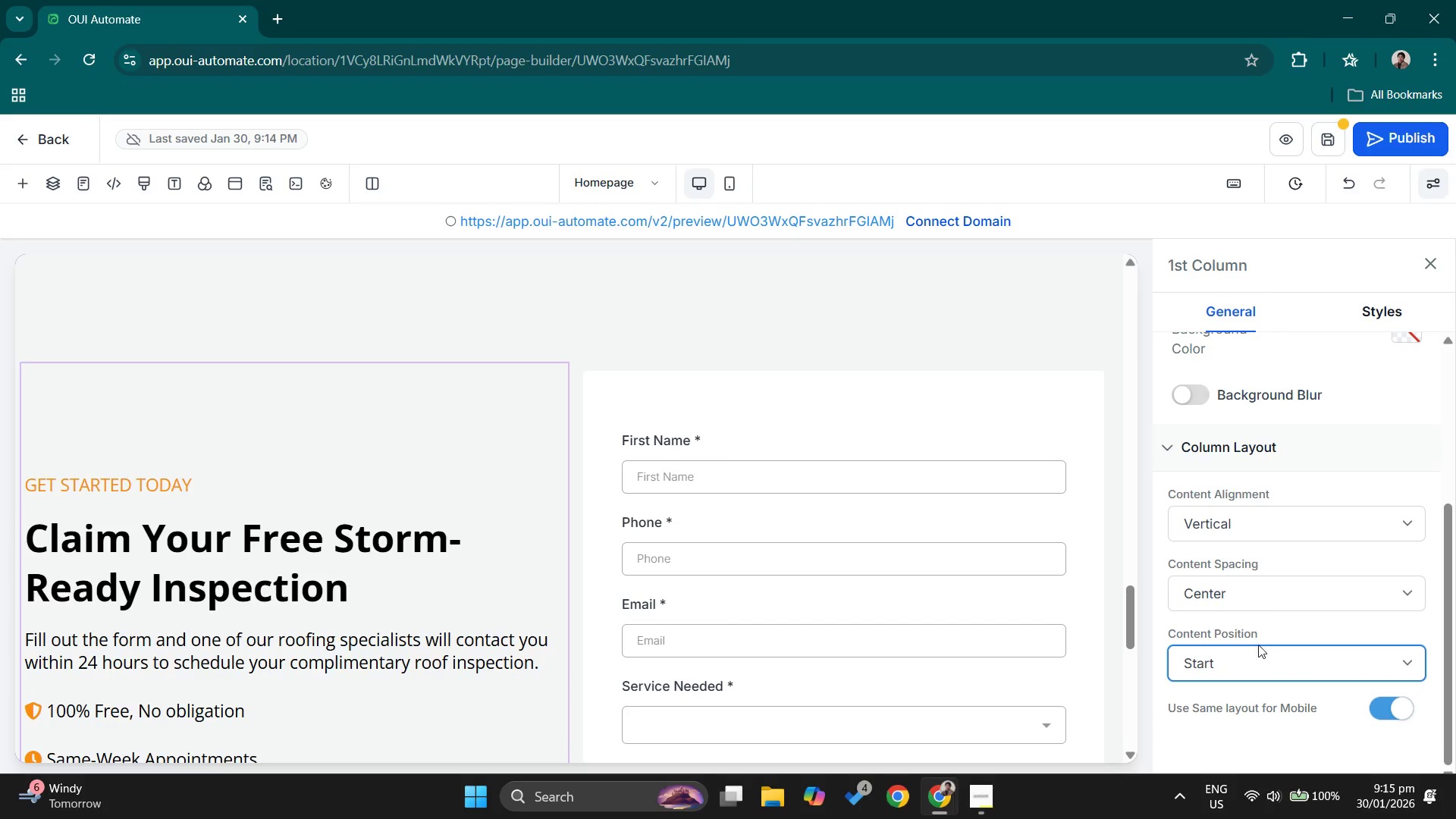 
left_click([1252, 663])
 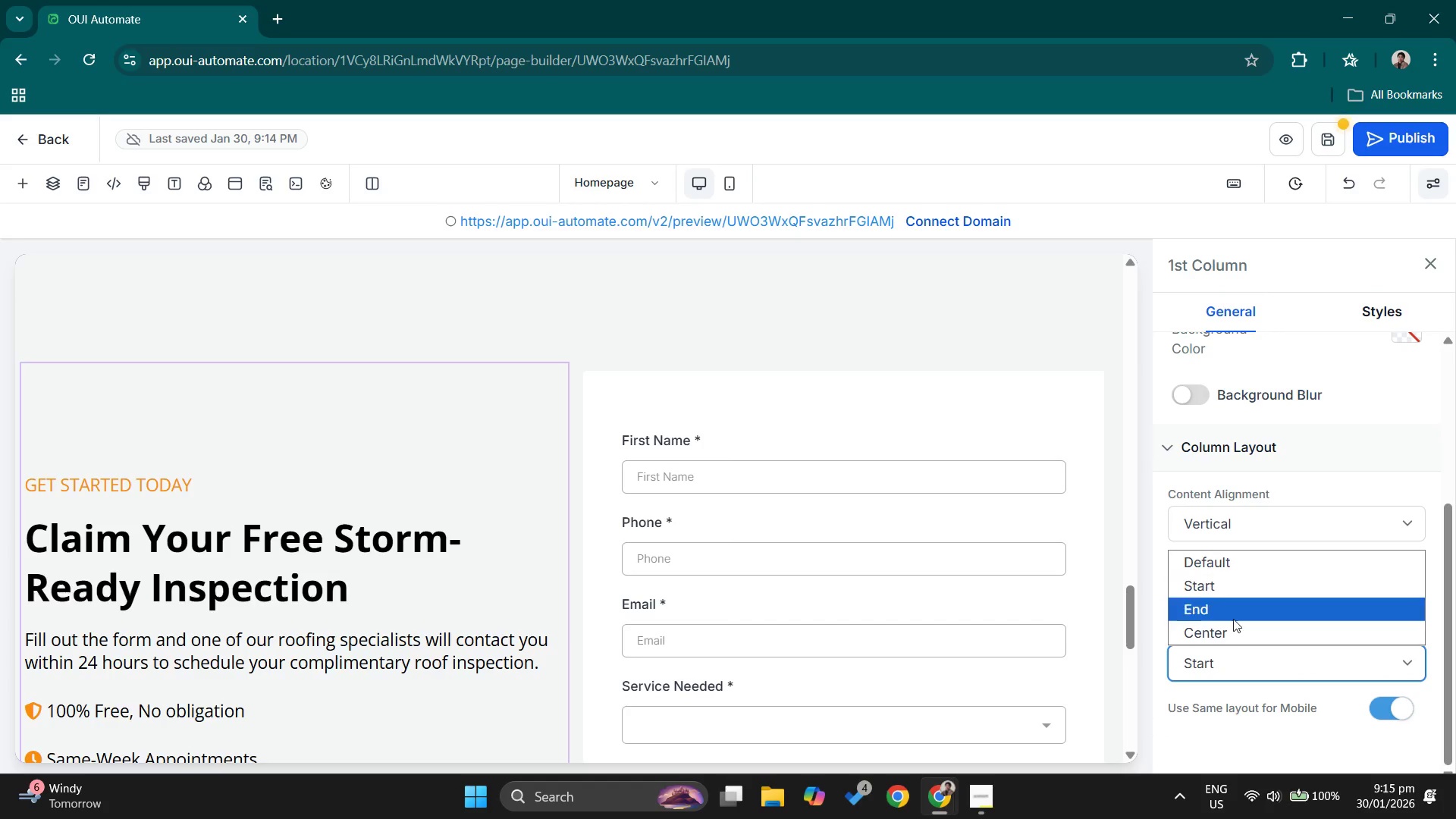 
left_click([1233, 619])
 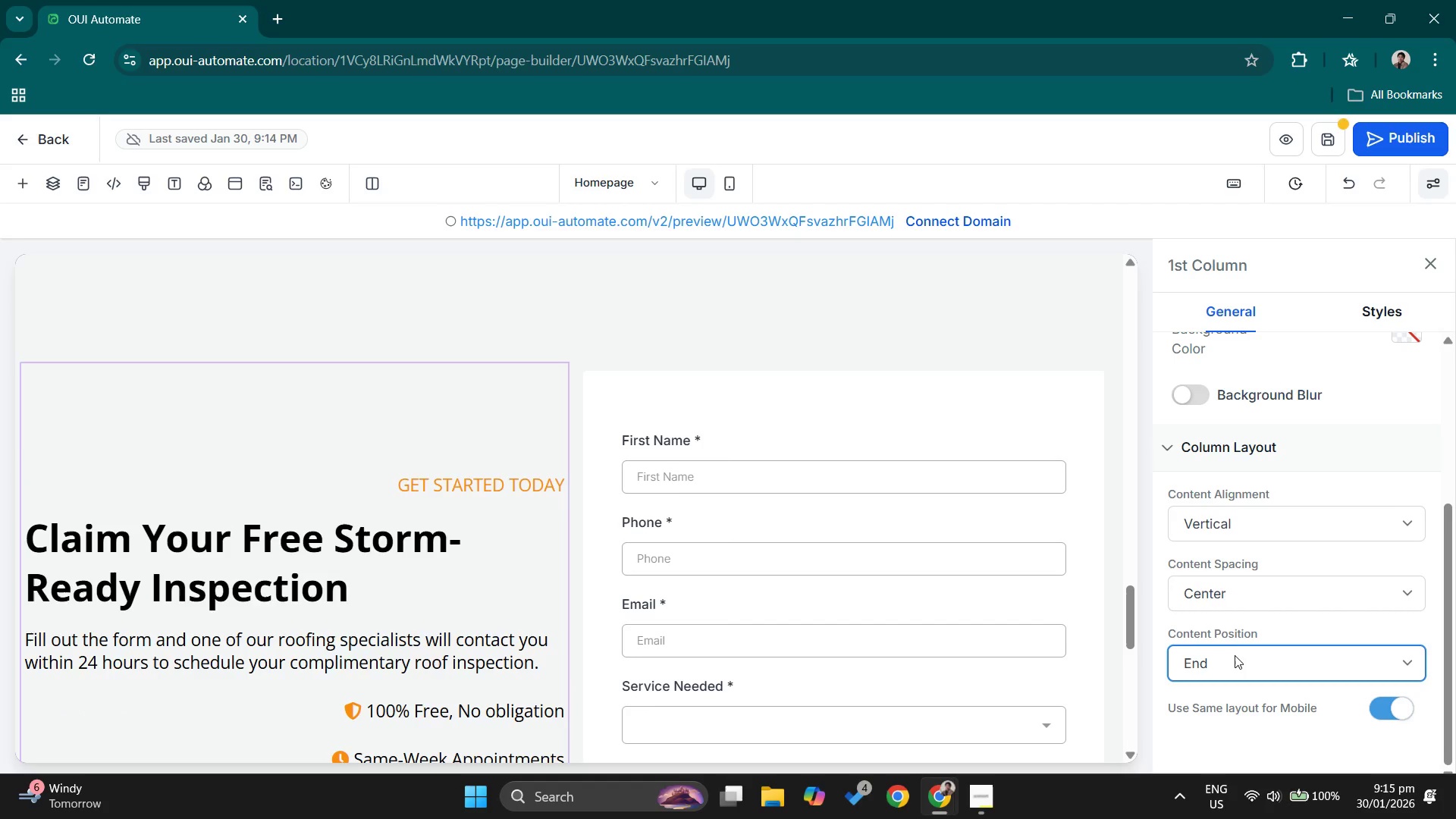 
left_click([1235, 656])
 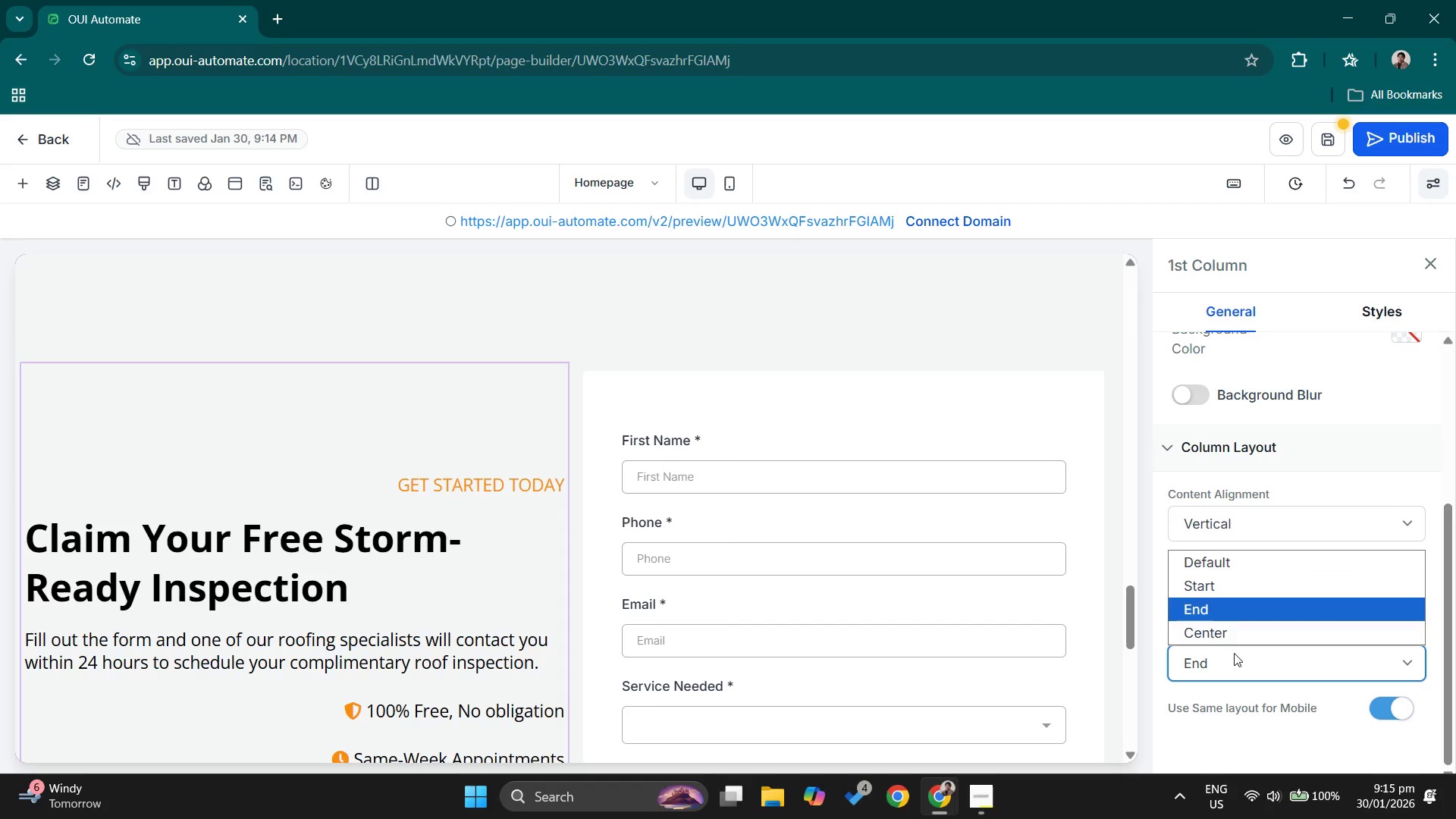 
left_click([1234, 638])
 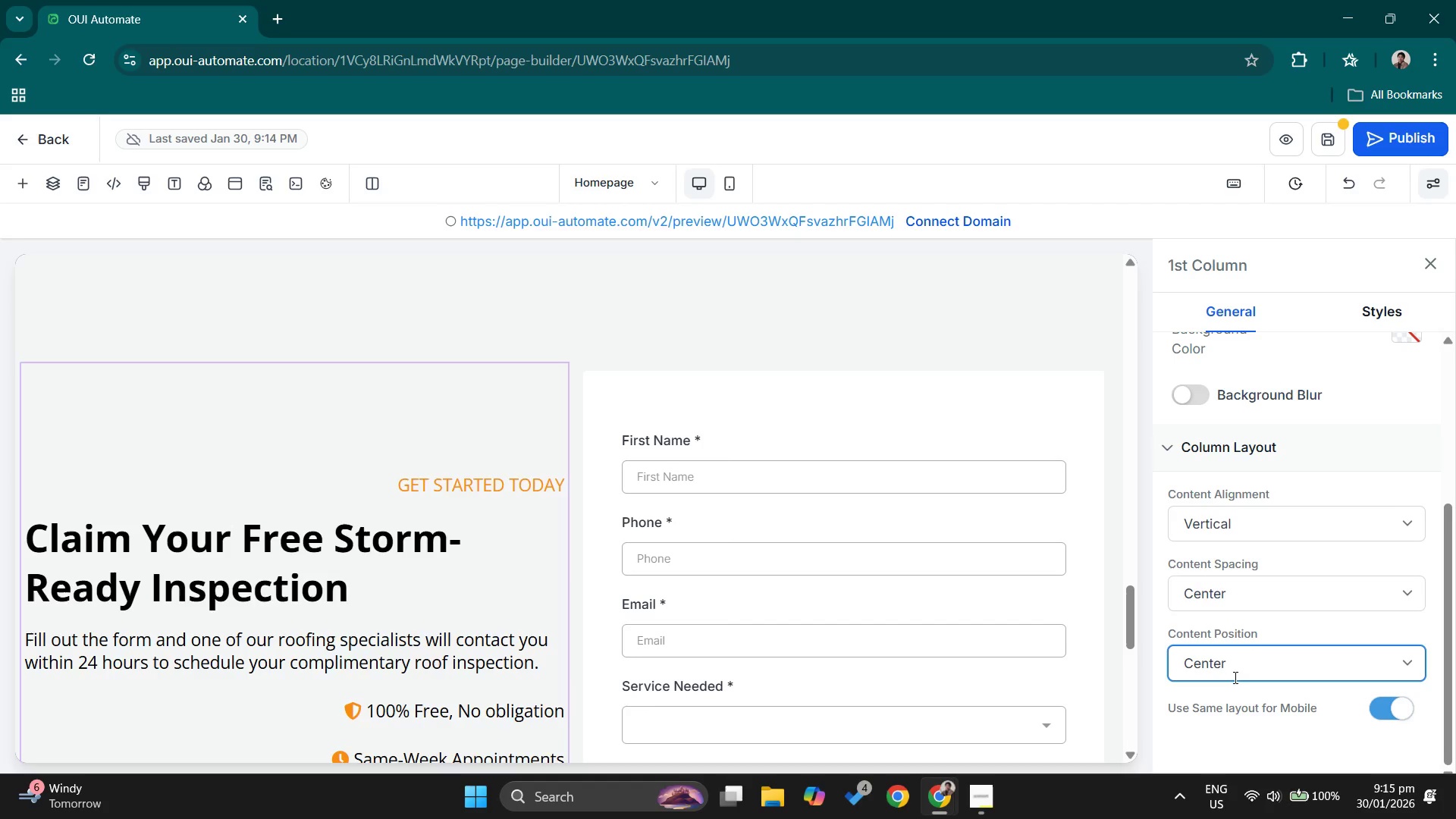 
left_click([1232, 679])
 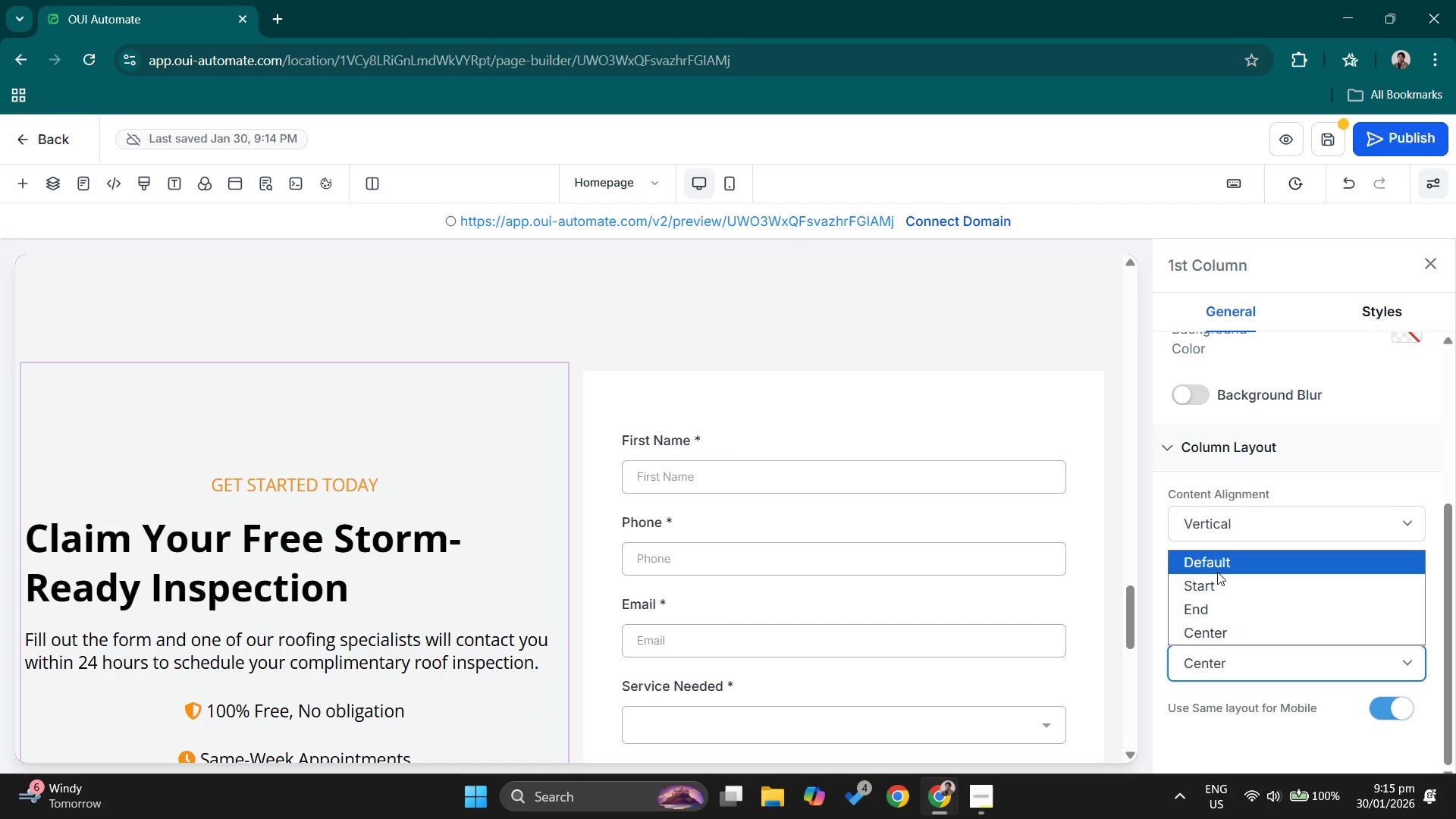 
left_click([1217, 572])
 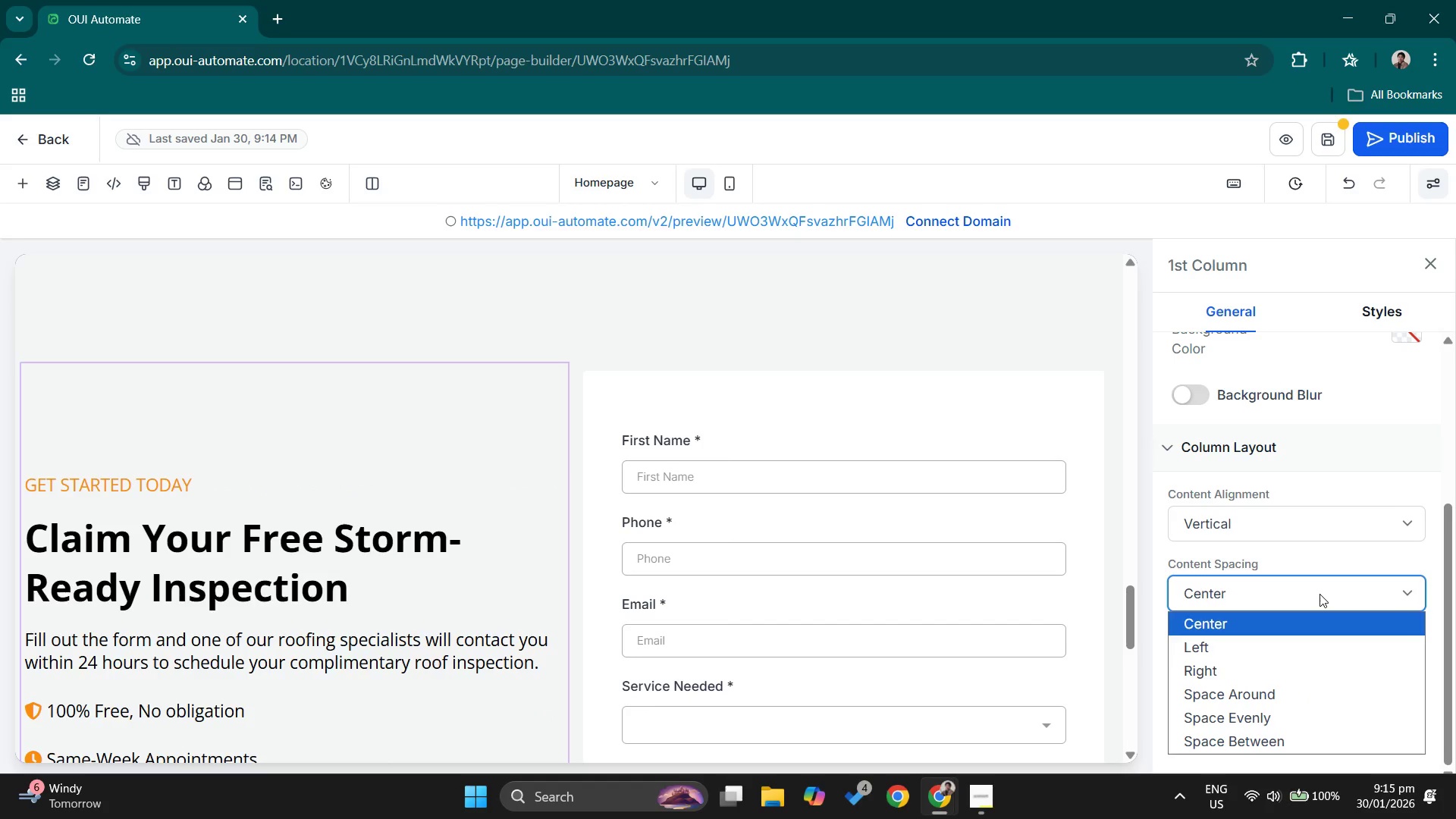 
wait(5.05)
 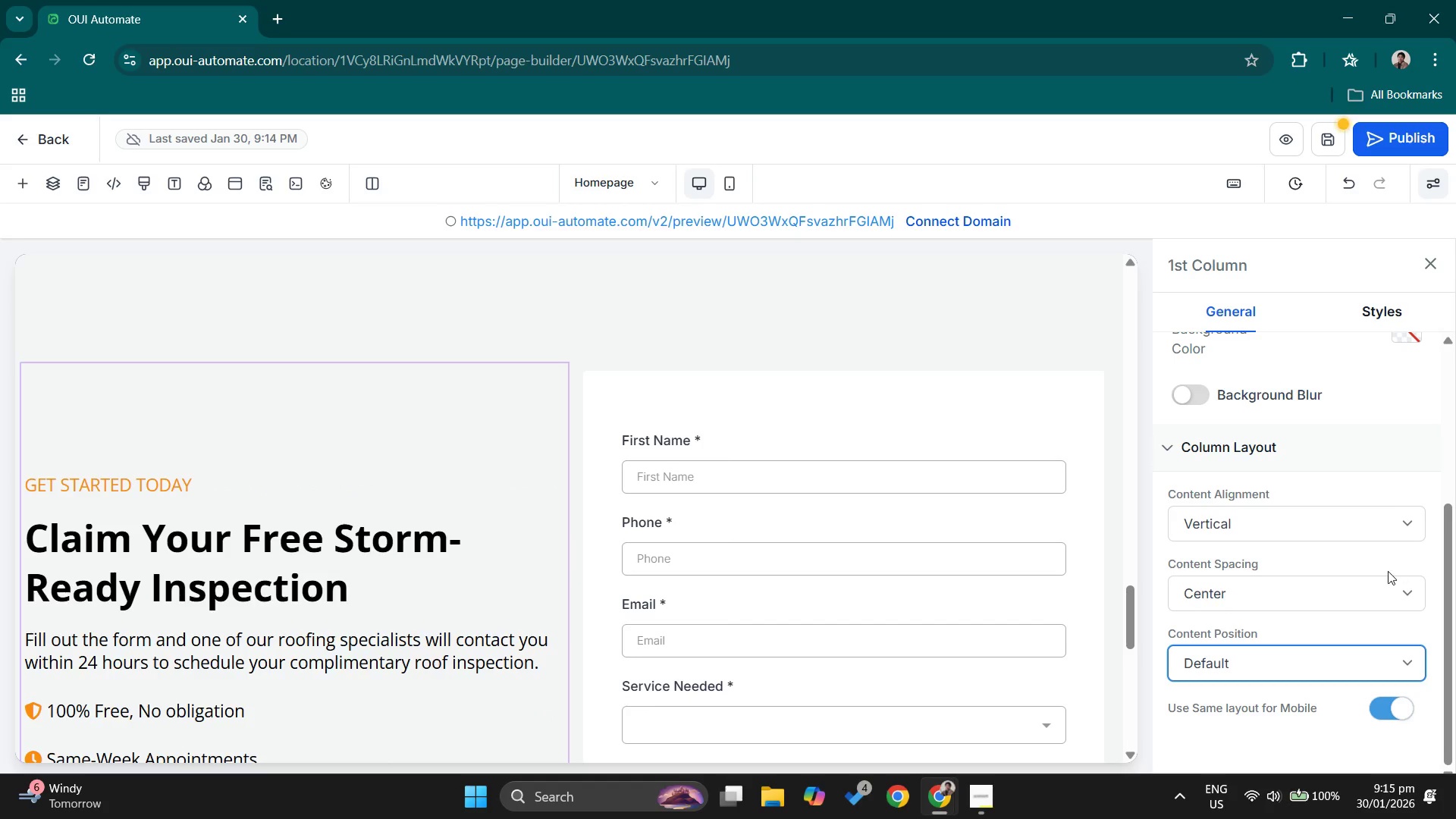 
left_click([1318, 594])
 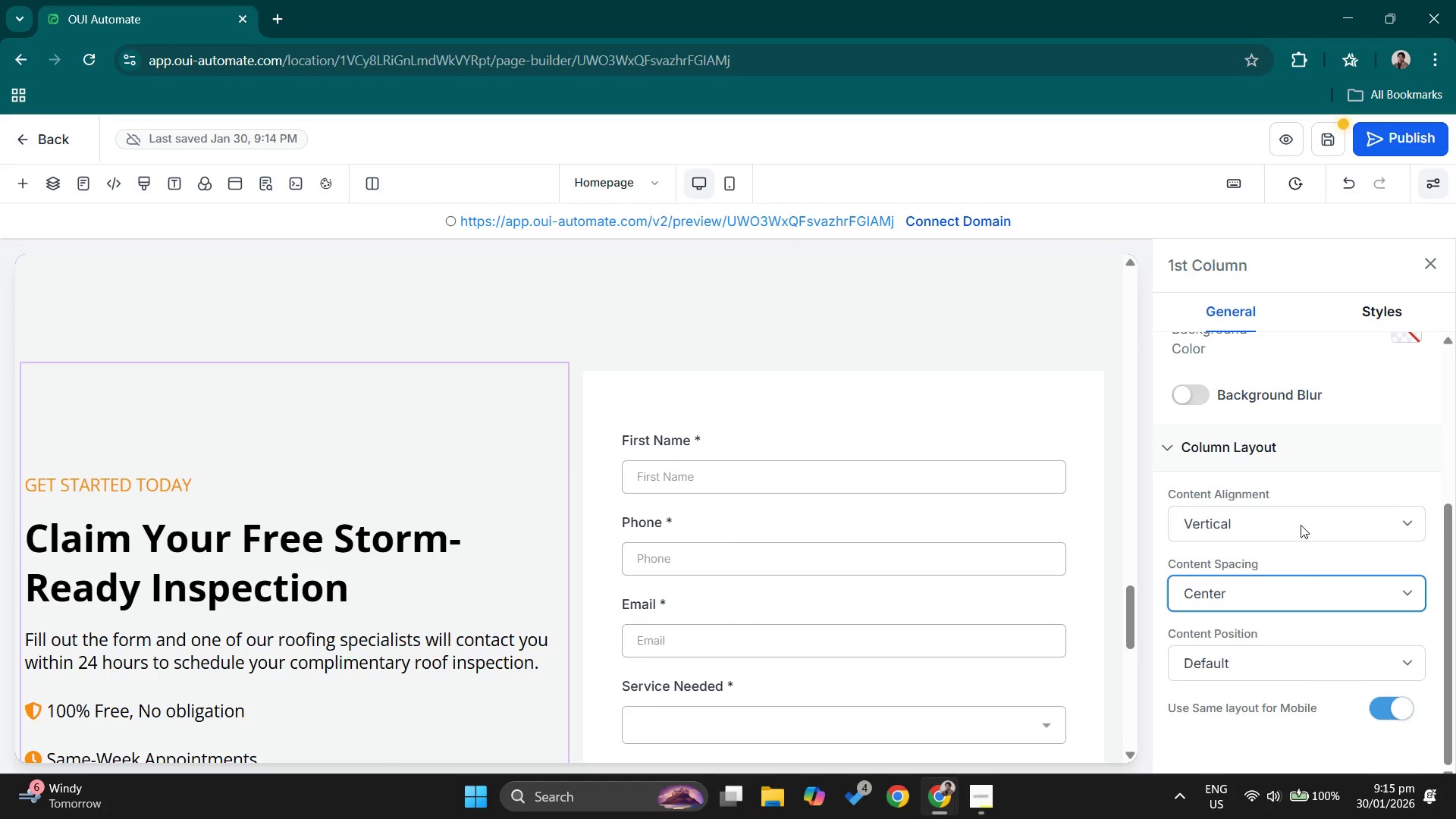 
left_click([1301, 525])
 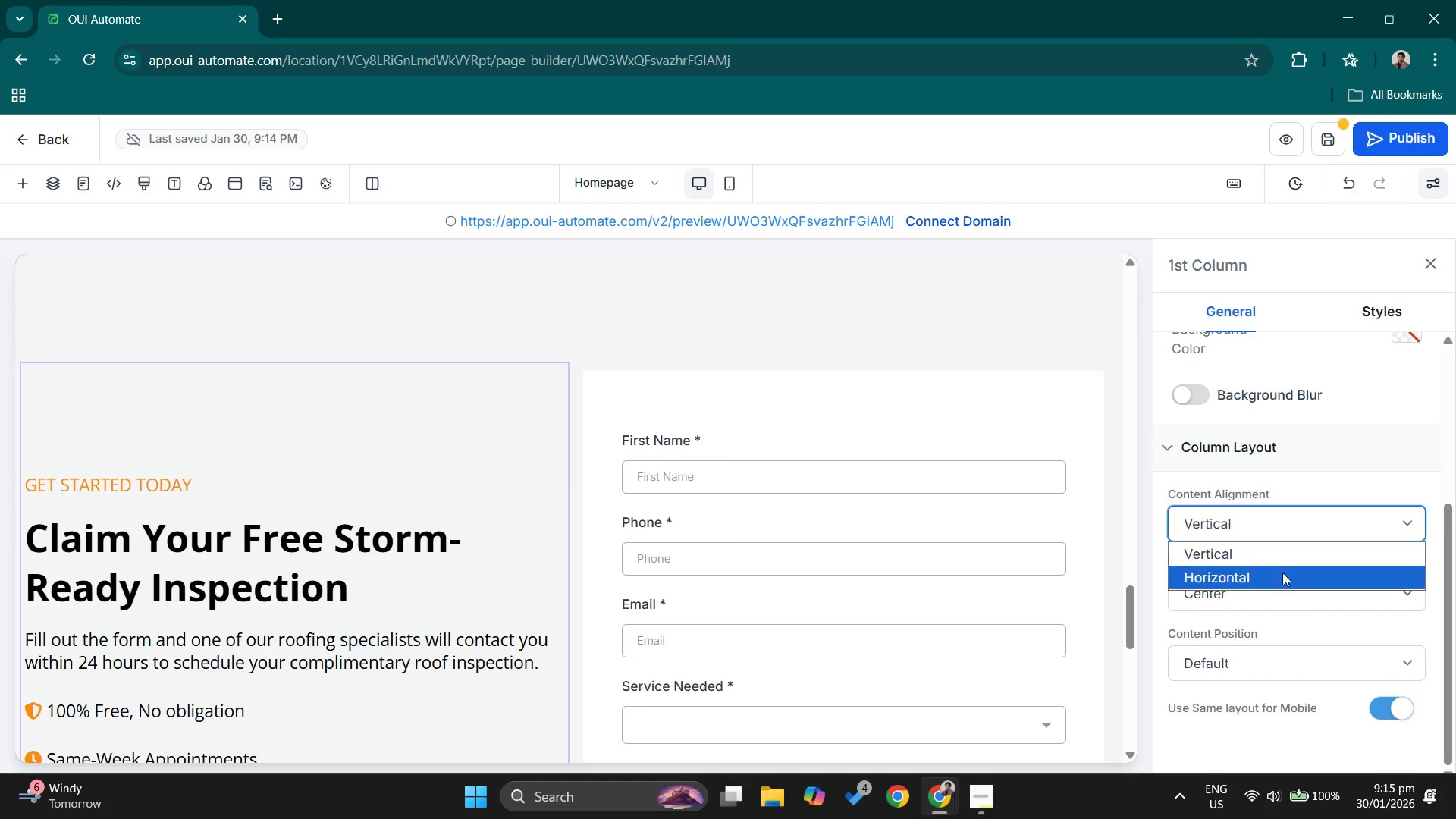 
left_click([1280, 576])
 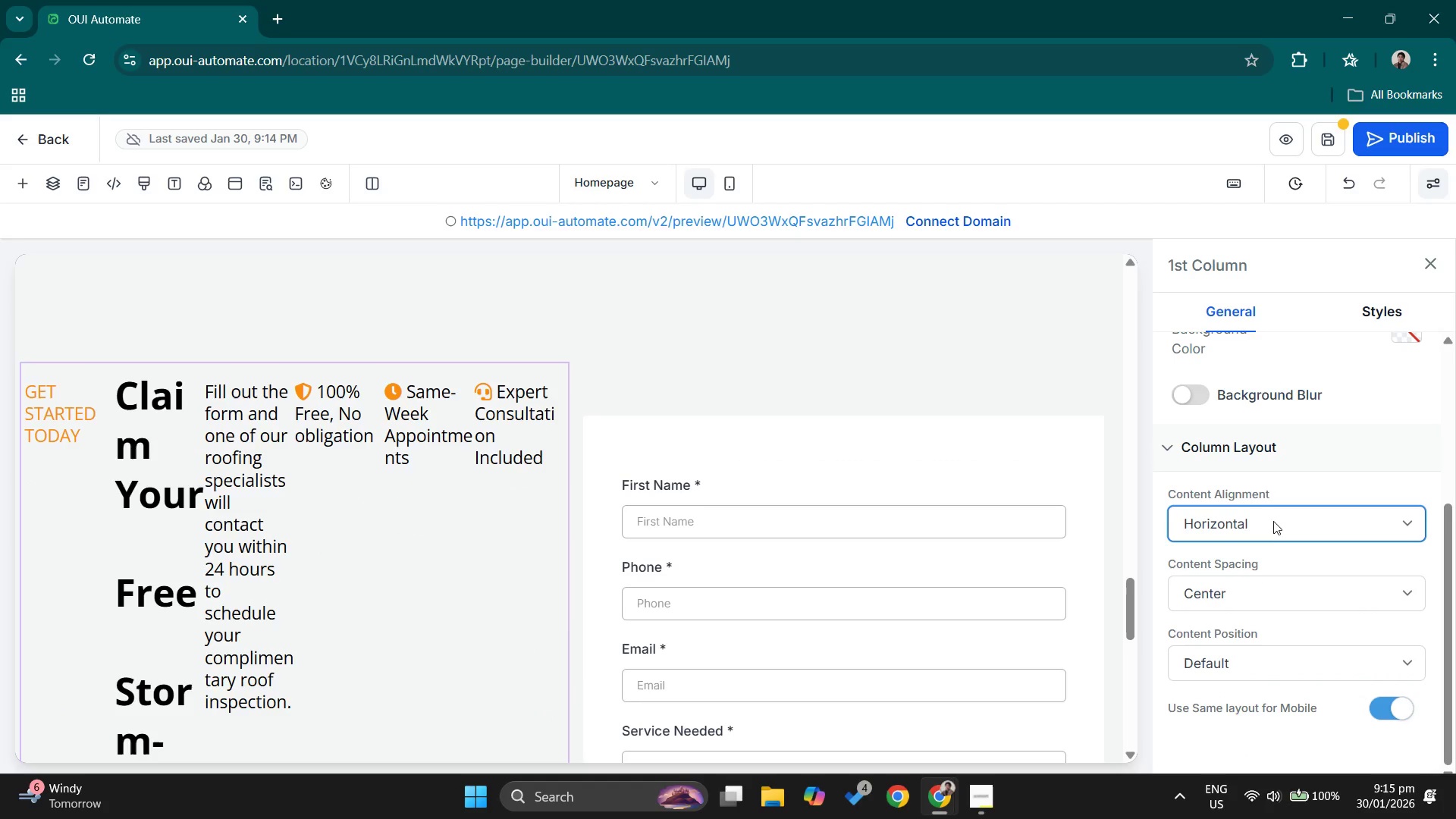 
left_click([1273, 521])
 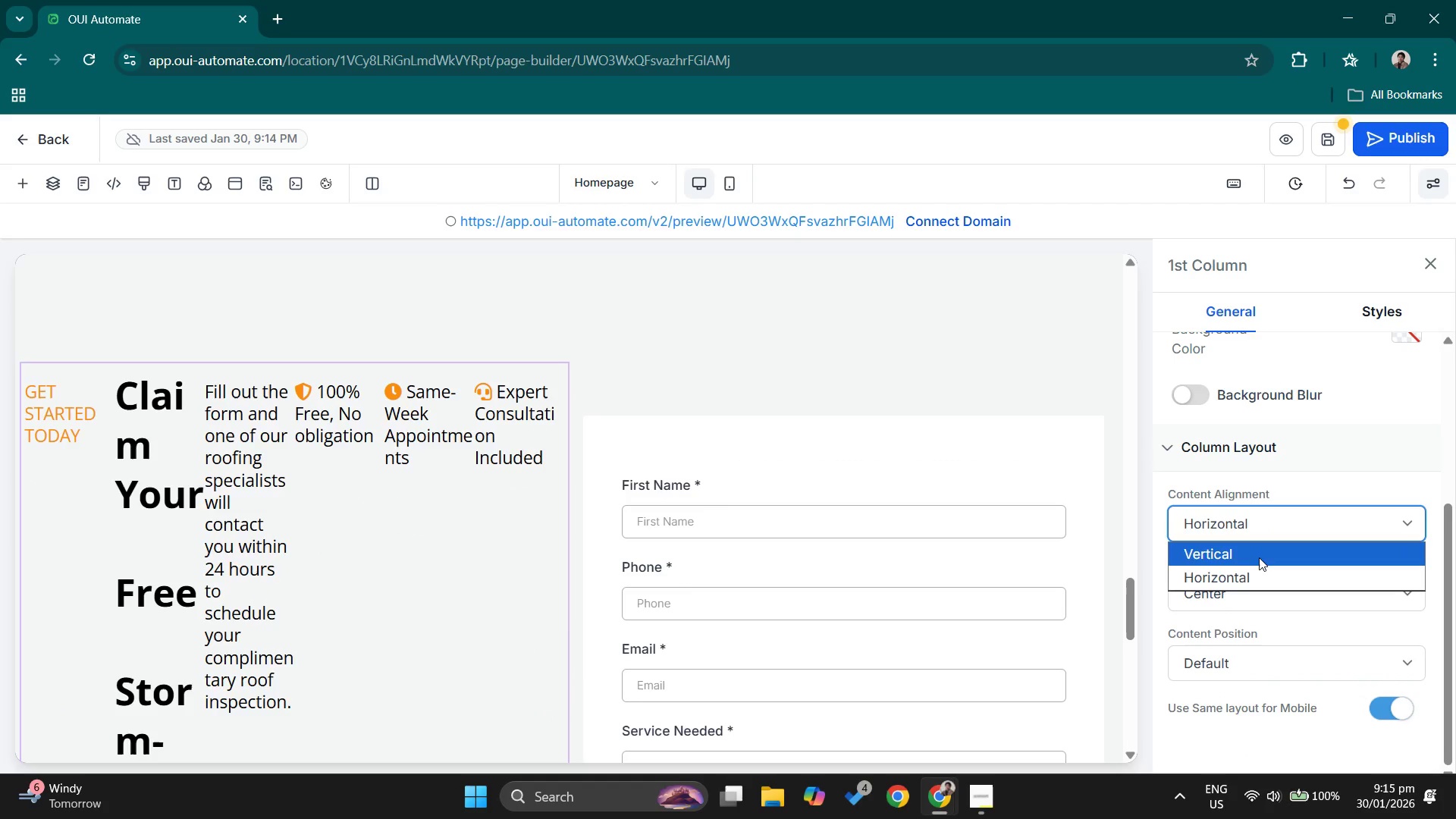 
left_click([1259, 557])
 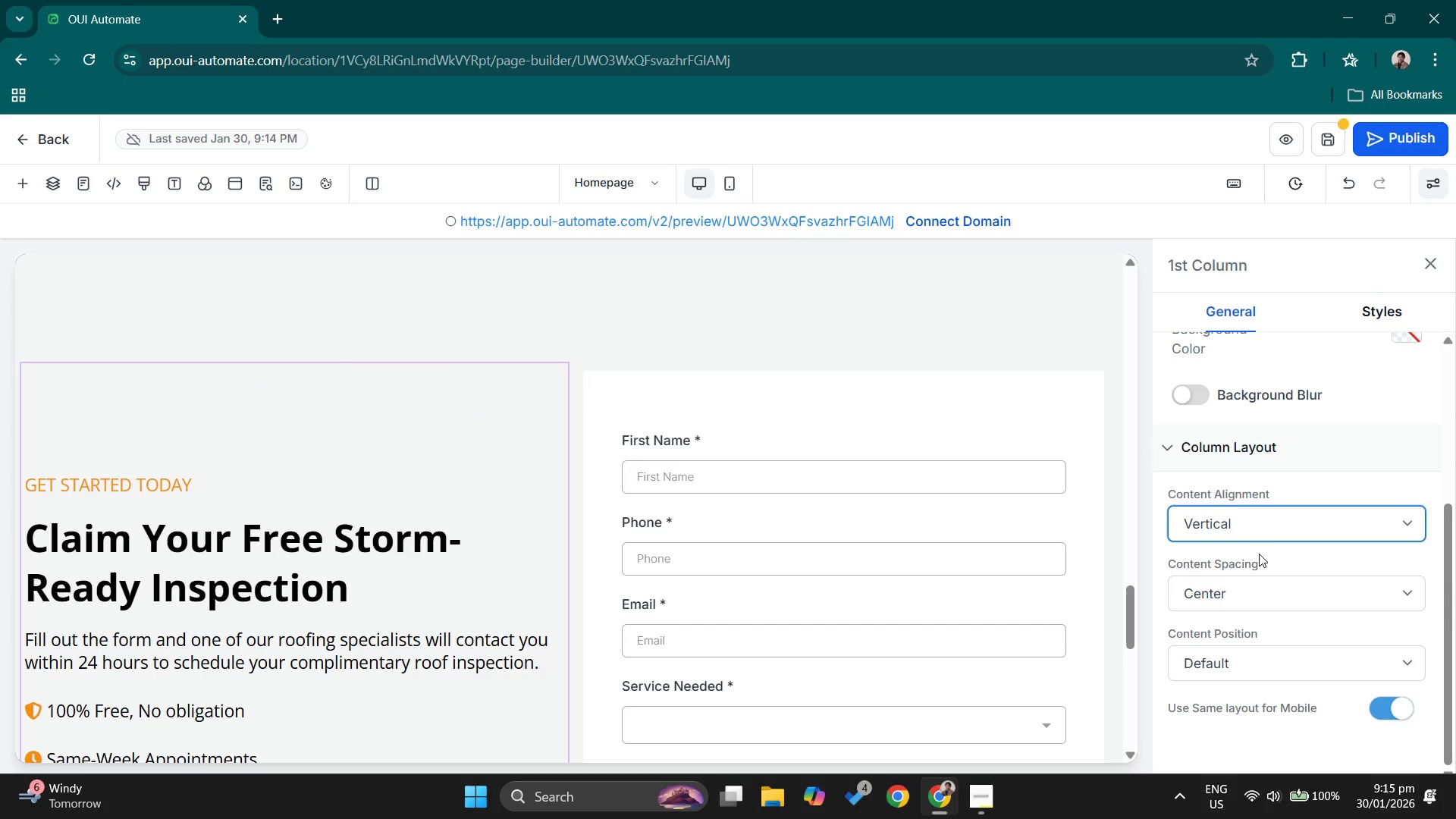 
scroll: coordinate [713, 532], scroll_direction: down, amount: 6.0
 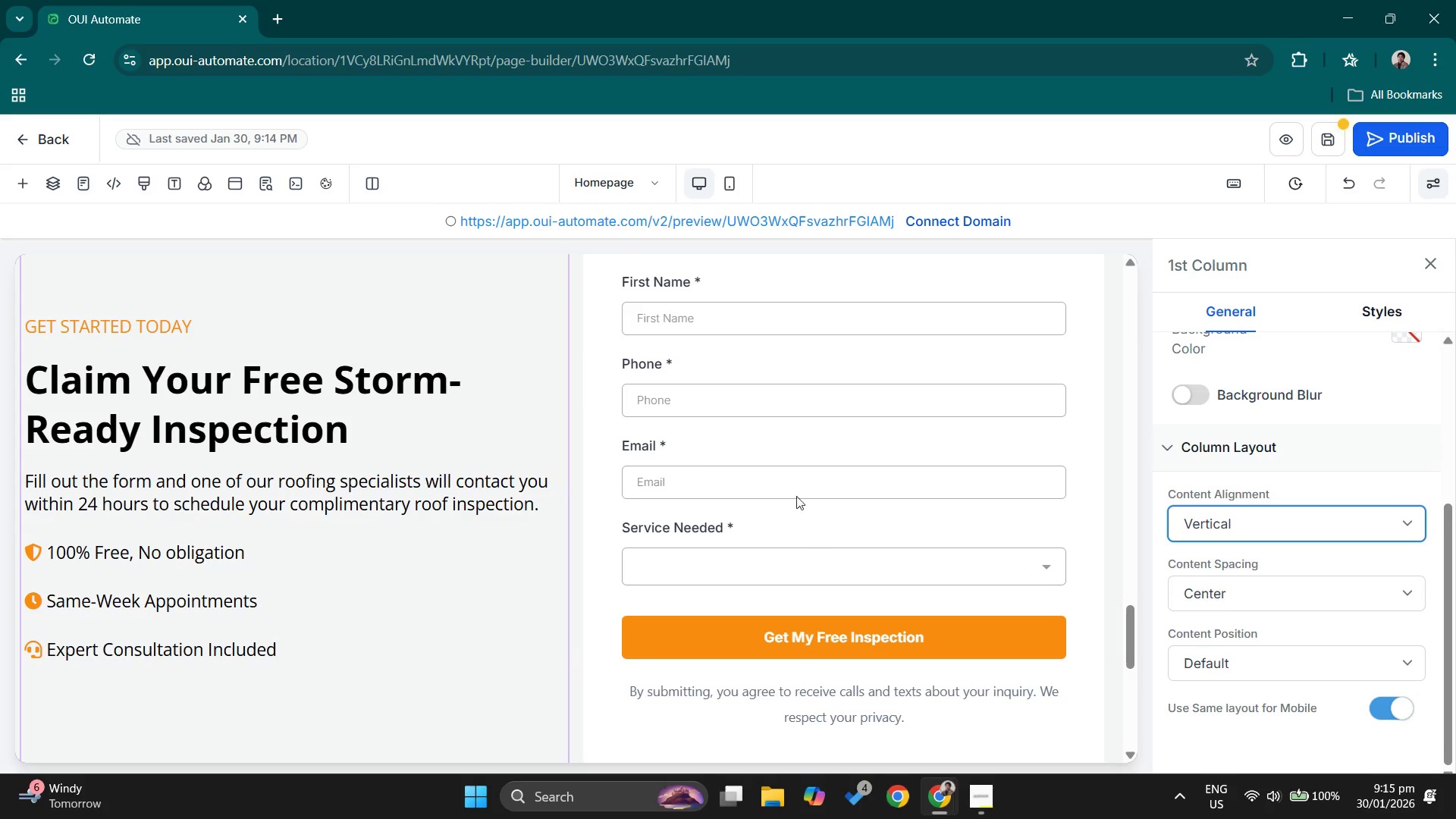 
scroll: coordinate [309, 353], scroll_direction: up, amount: 1.0
 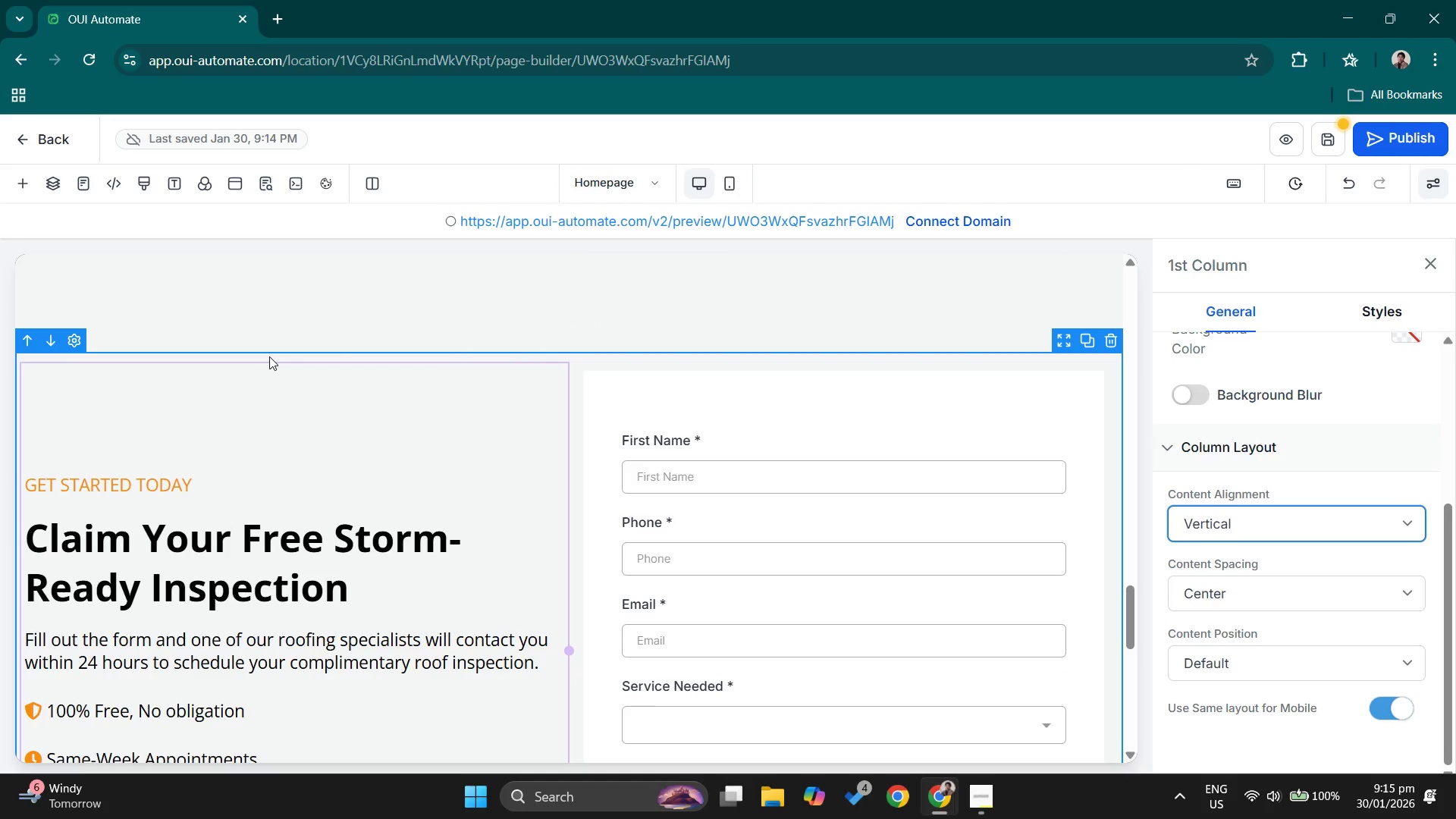 
left_click([262, 377])
 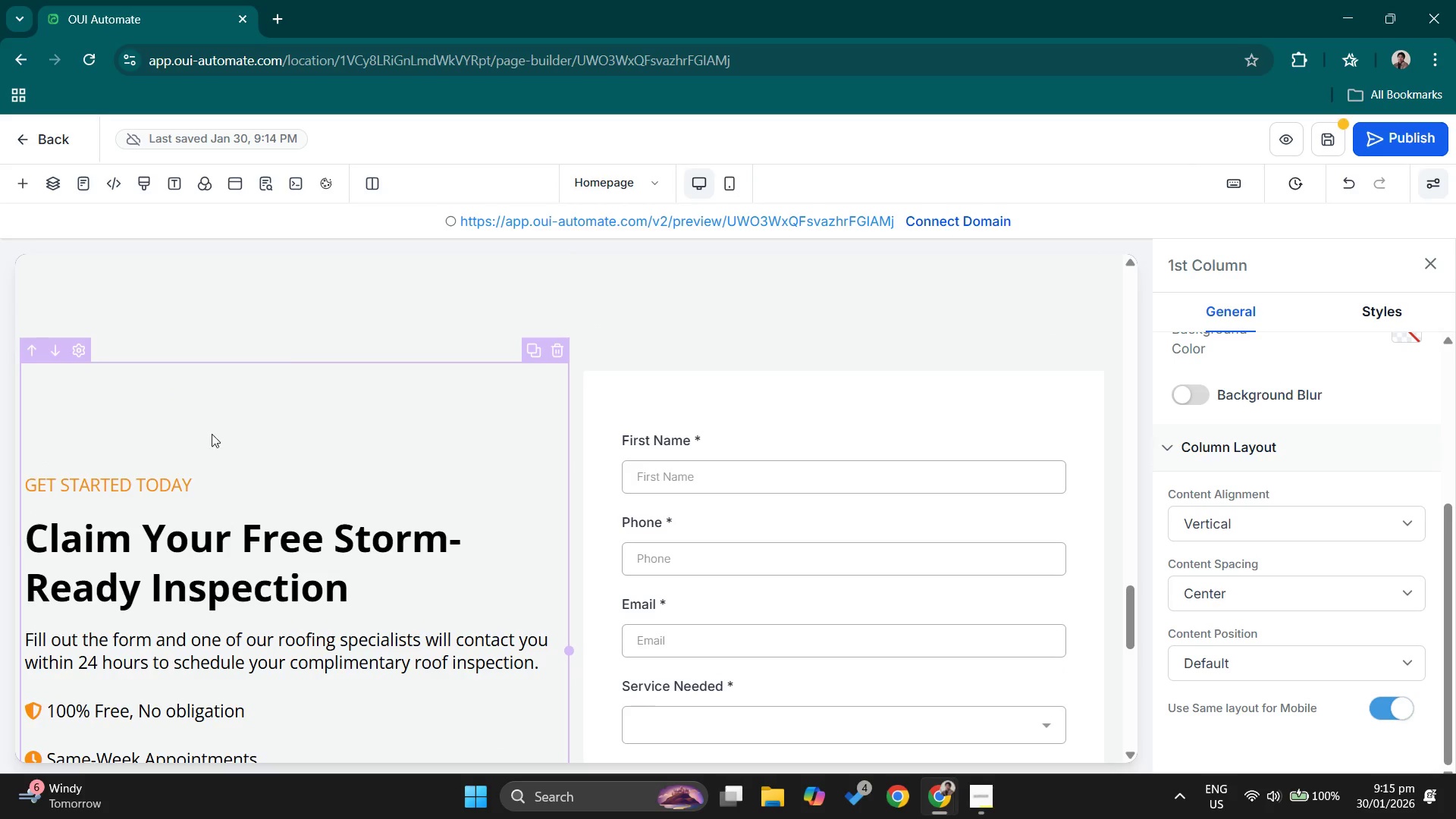 
left_click([163, 472])
 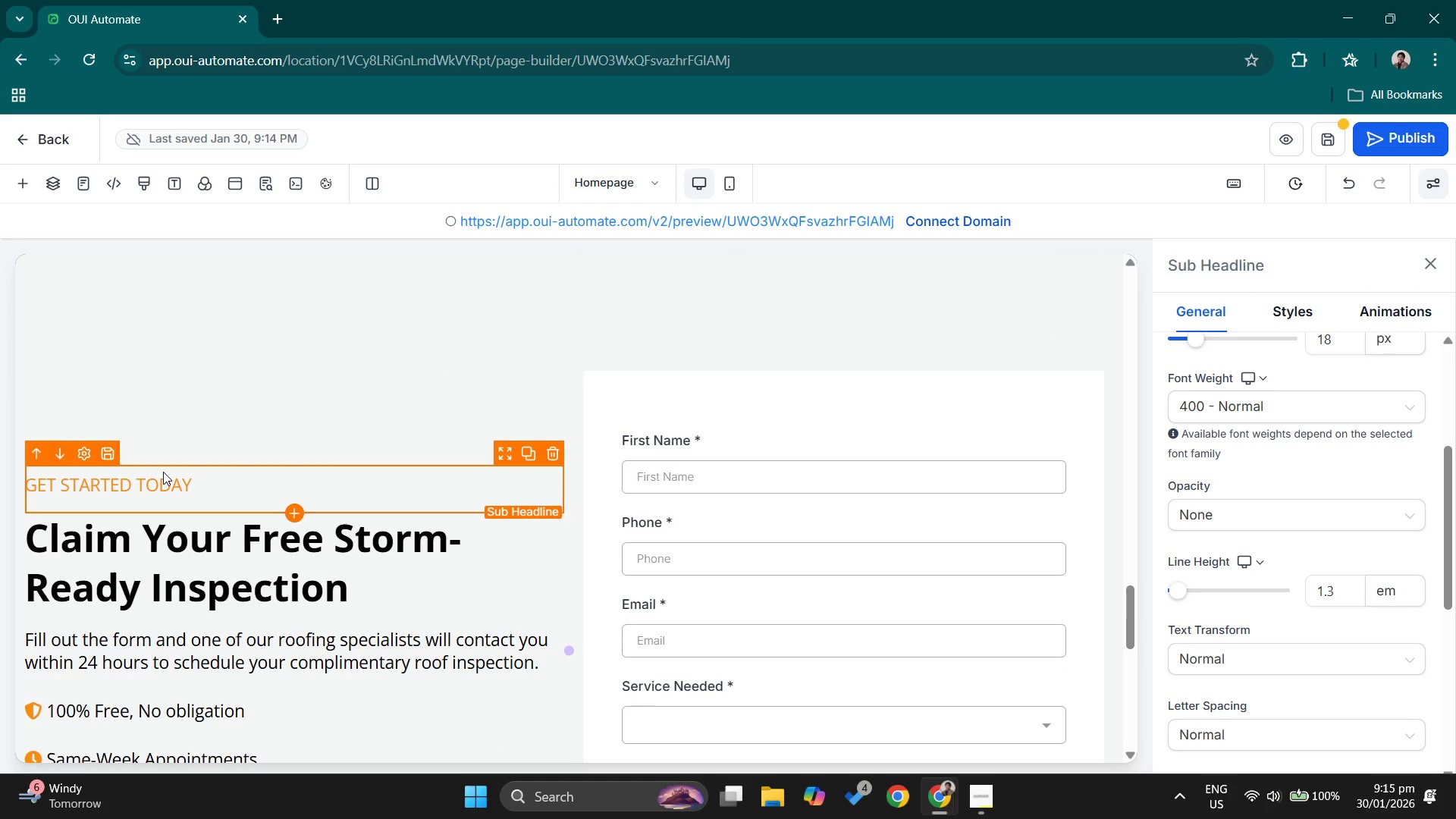 
left_click([190, 422])
 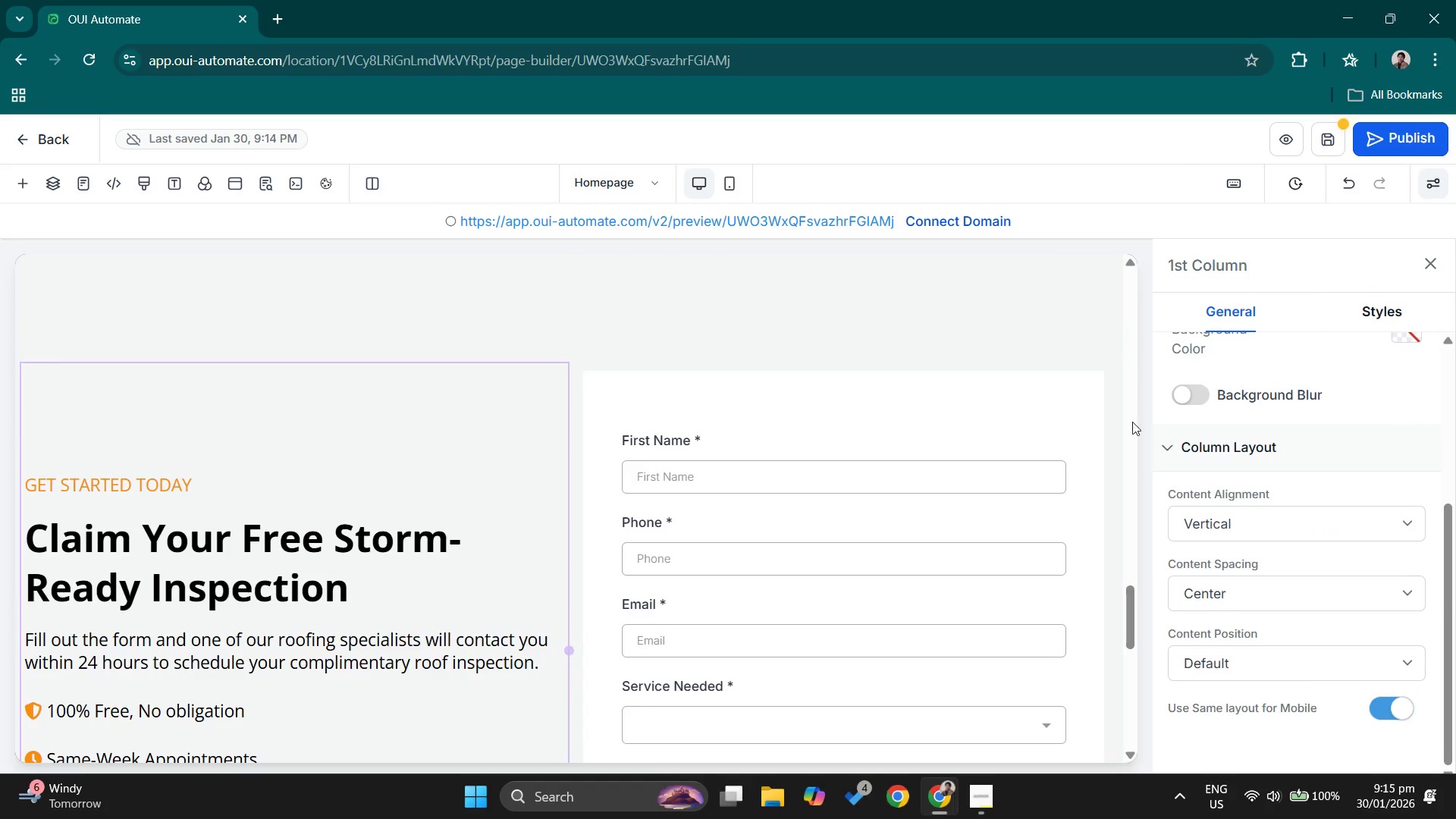 
scroll: coordinate [1253, 469], scroll_direction: up, amount: 1.0
 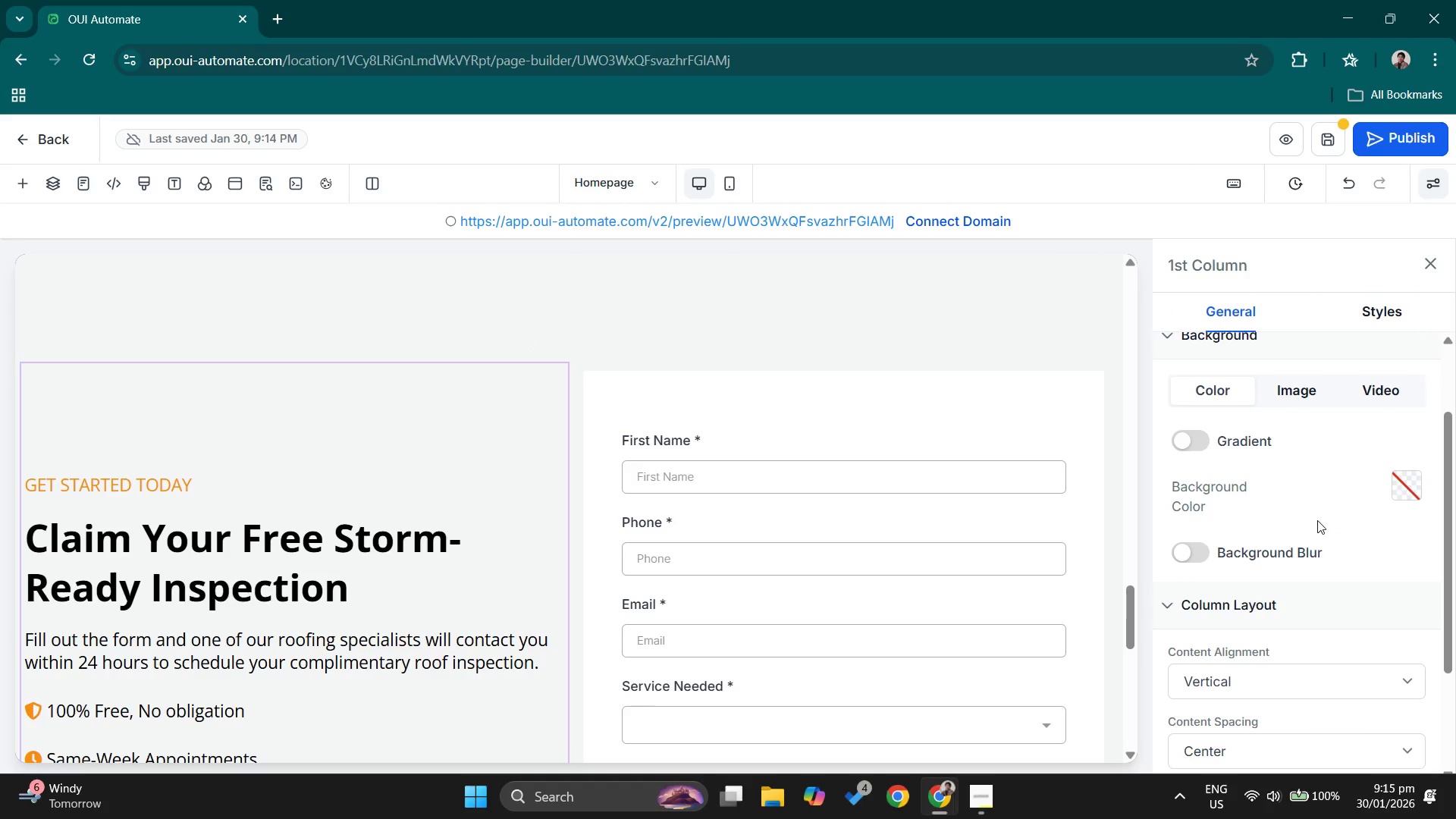 
scroll: coordinate [1299, 521], scroll_direction: down, amount: 1.0
 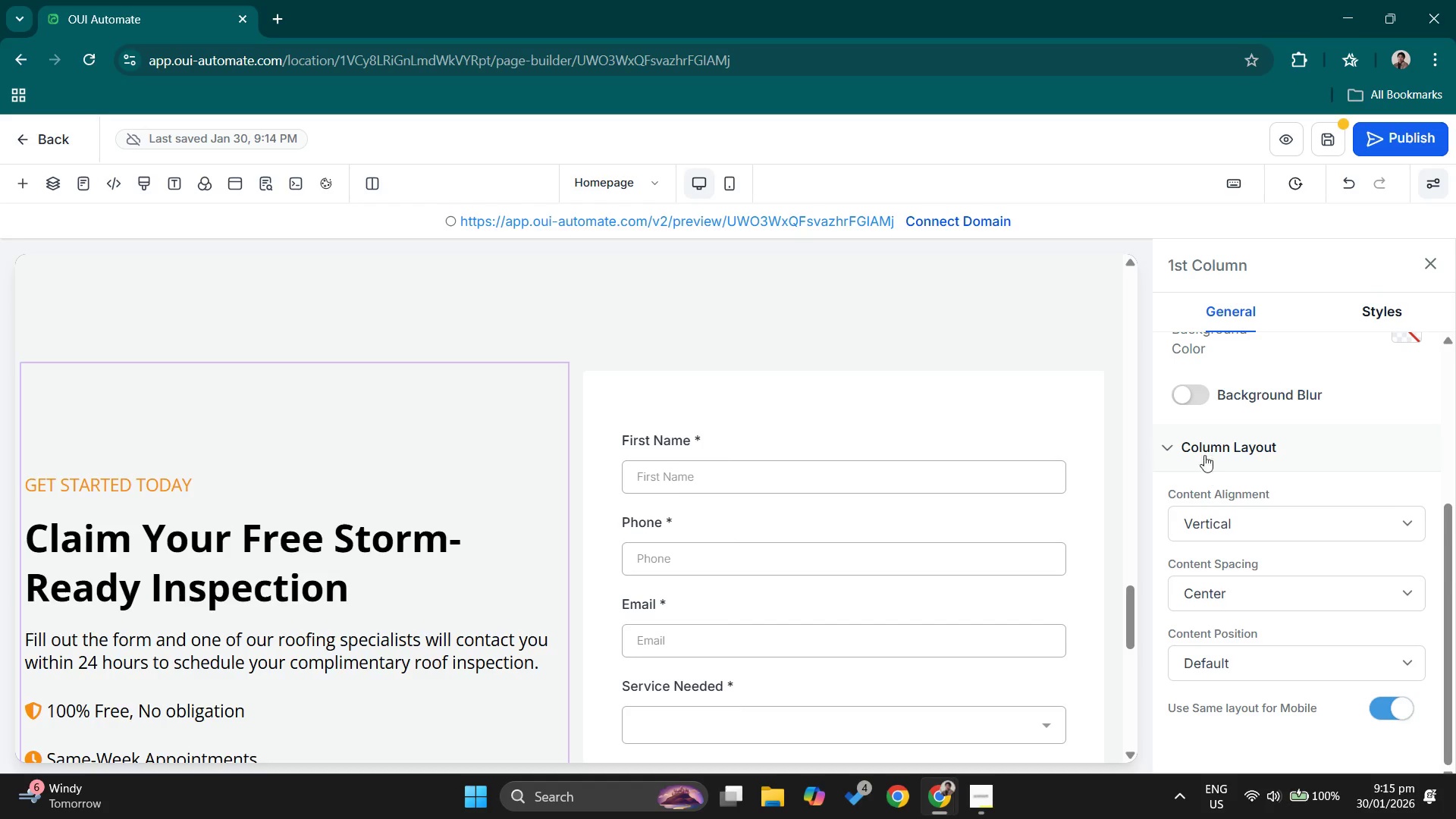 
left_click([1177, 452])
 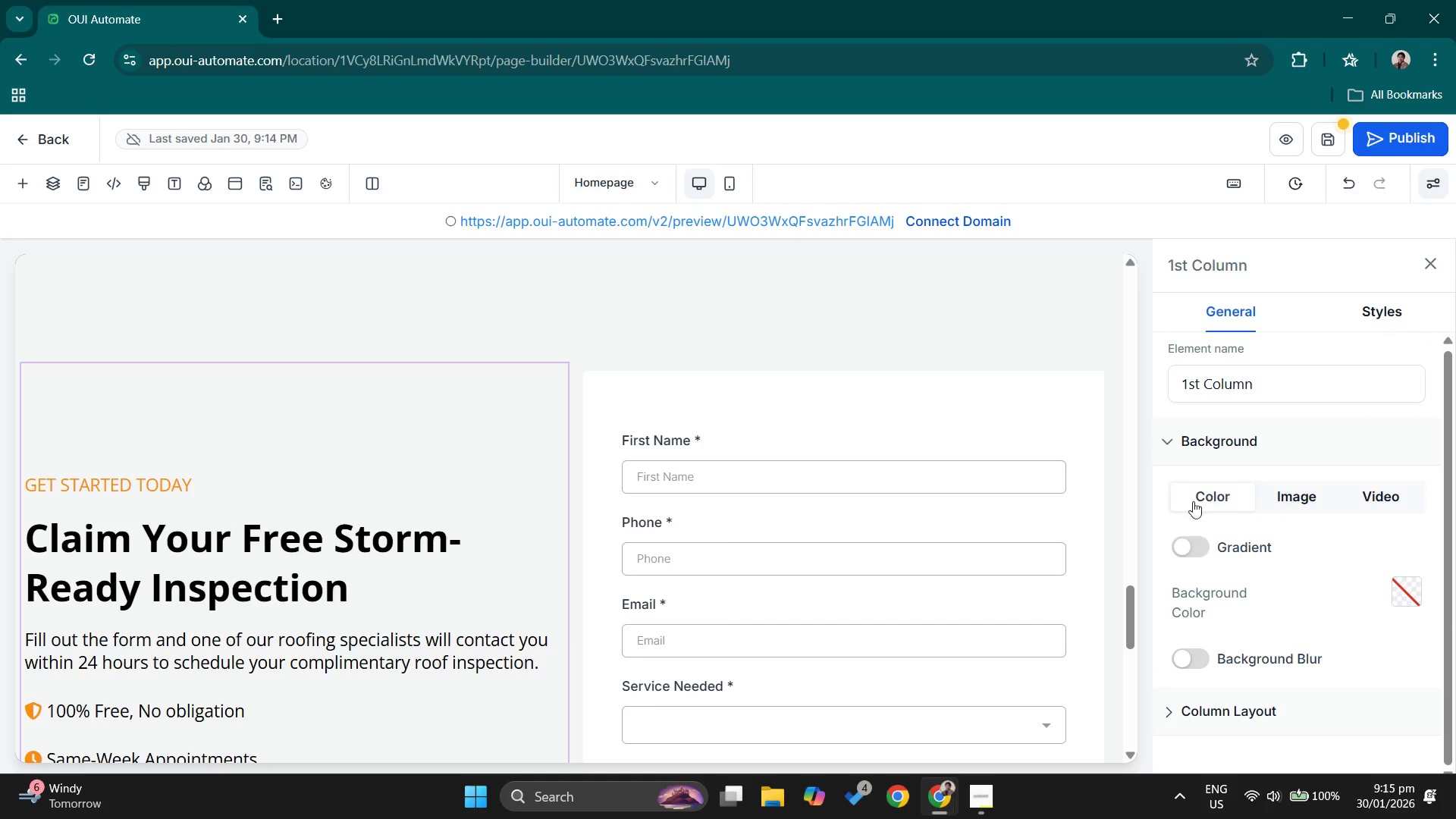 
scroll: coordinate [1212, 535], scroll_direction: down, amount: 2.0
 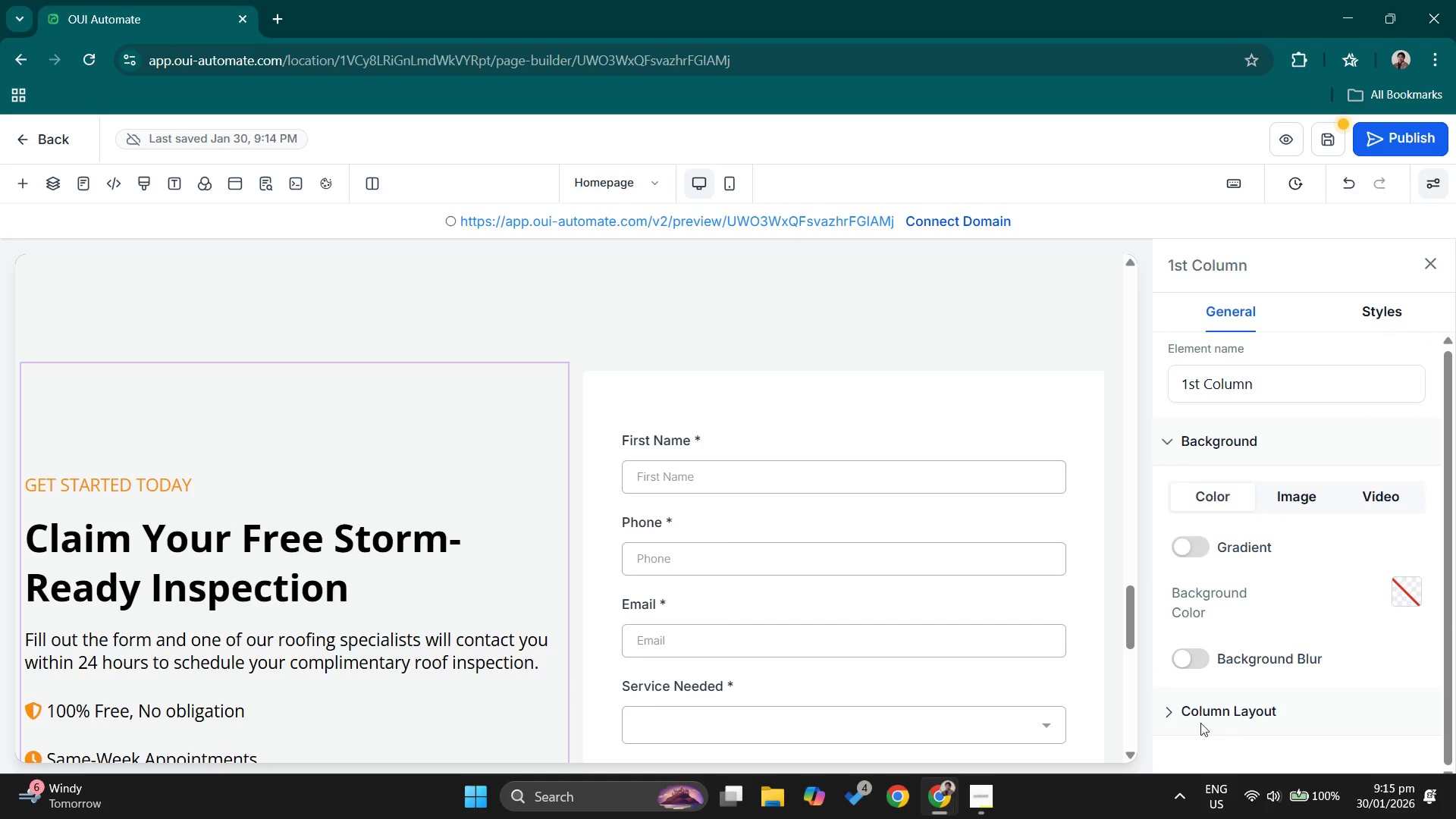 
left_click([1182, 707])
 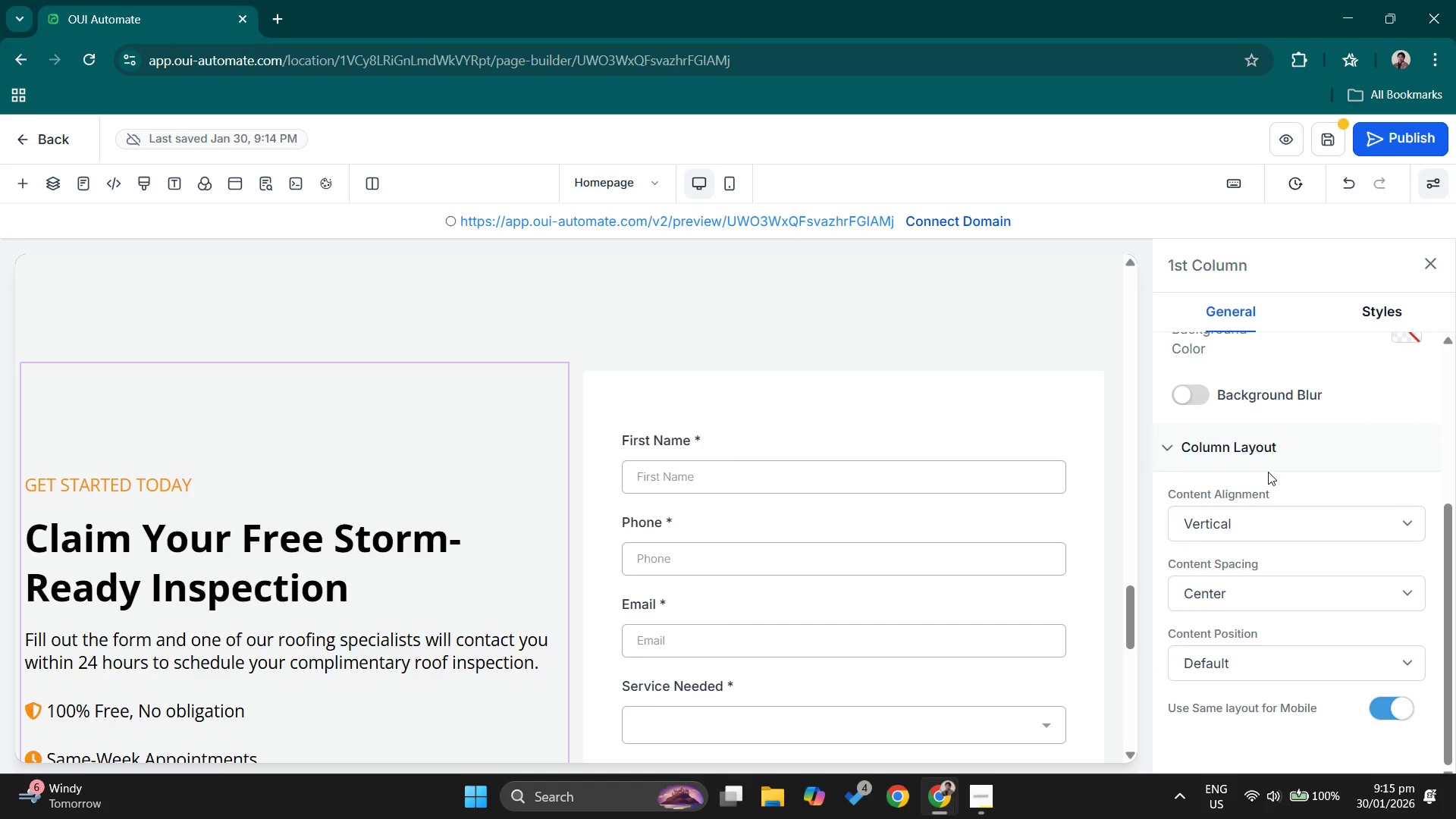 
scroll: coordinate [1268, 471], scroll_direction: down, amount: 1.0
 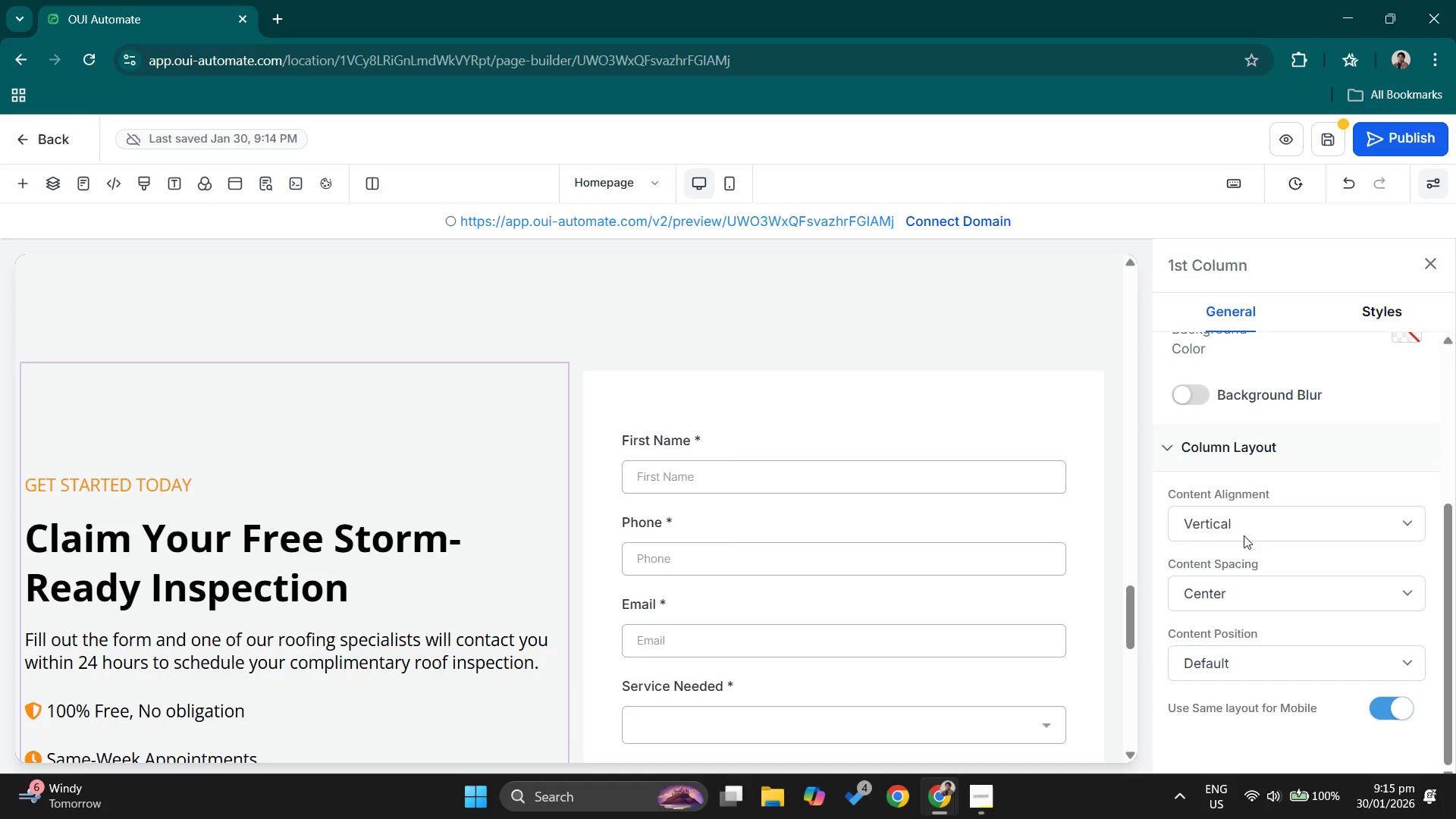 
left_click([1245, 526])
 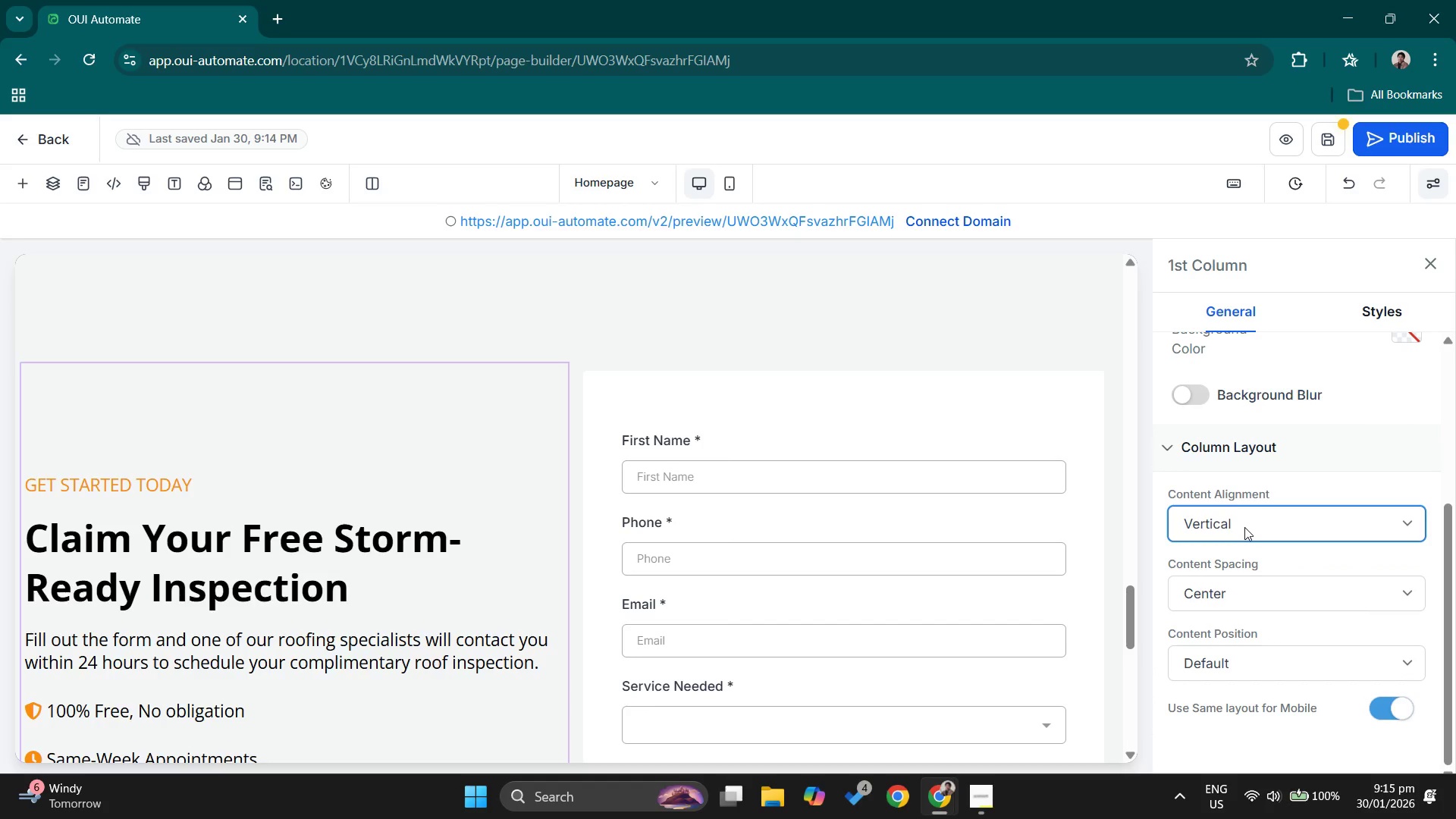 
left_click([1263, 599])
 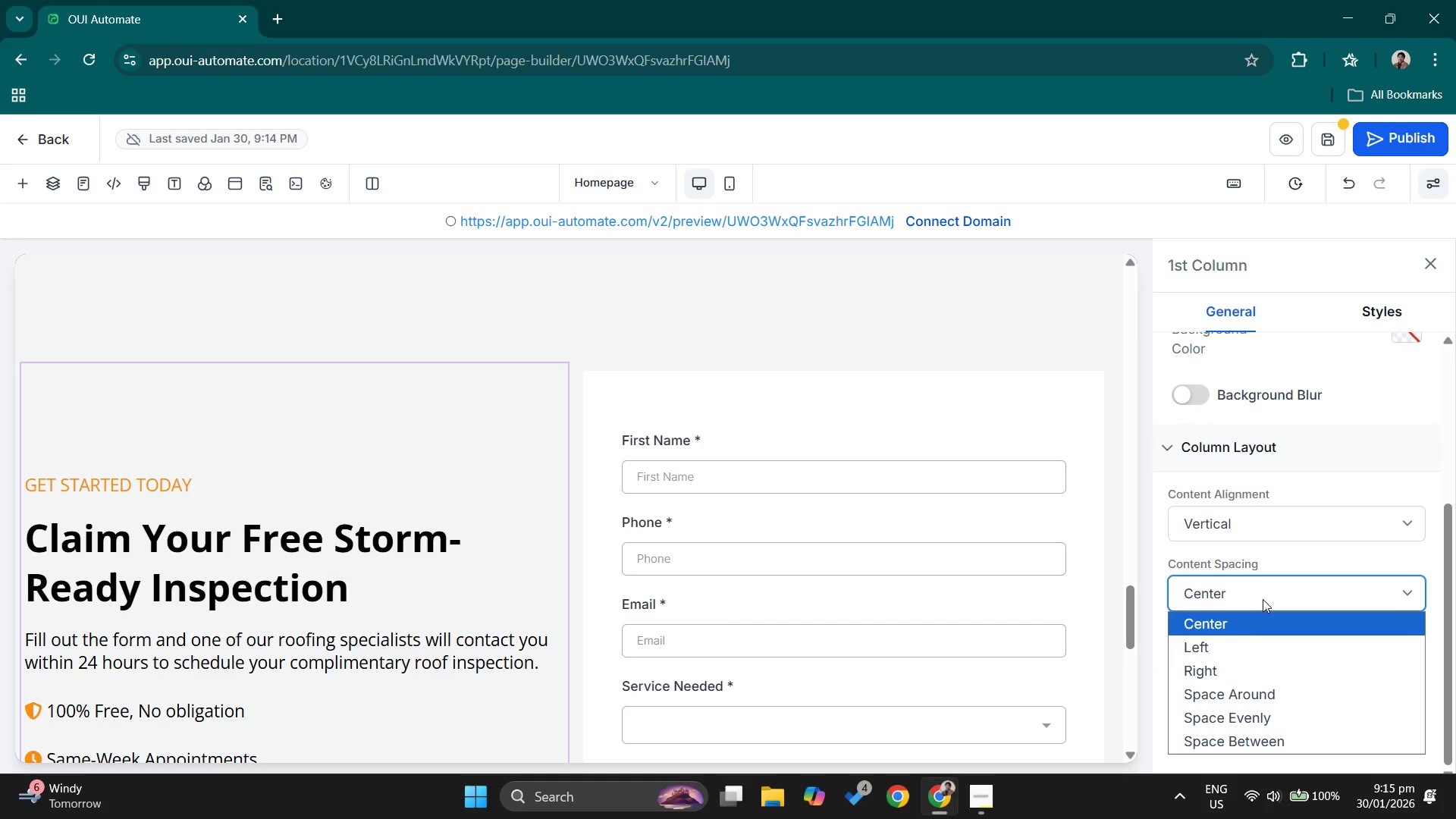 
left_click([1263, 599])
 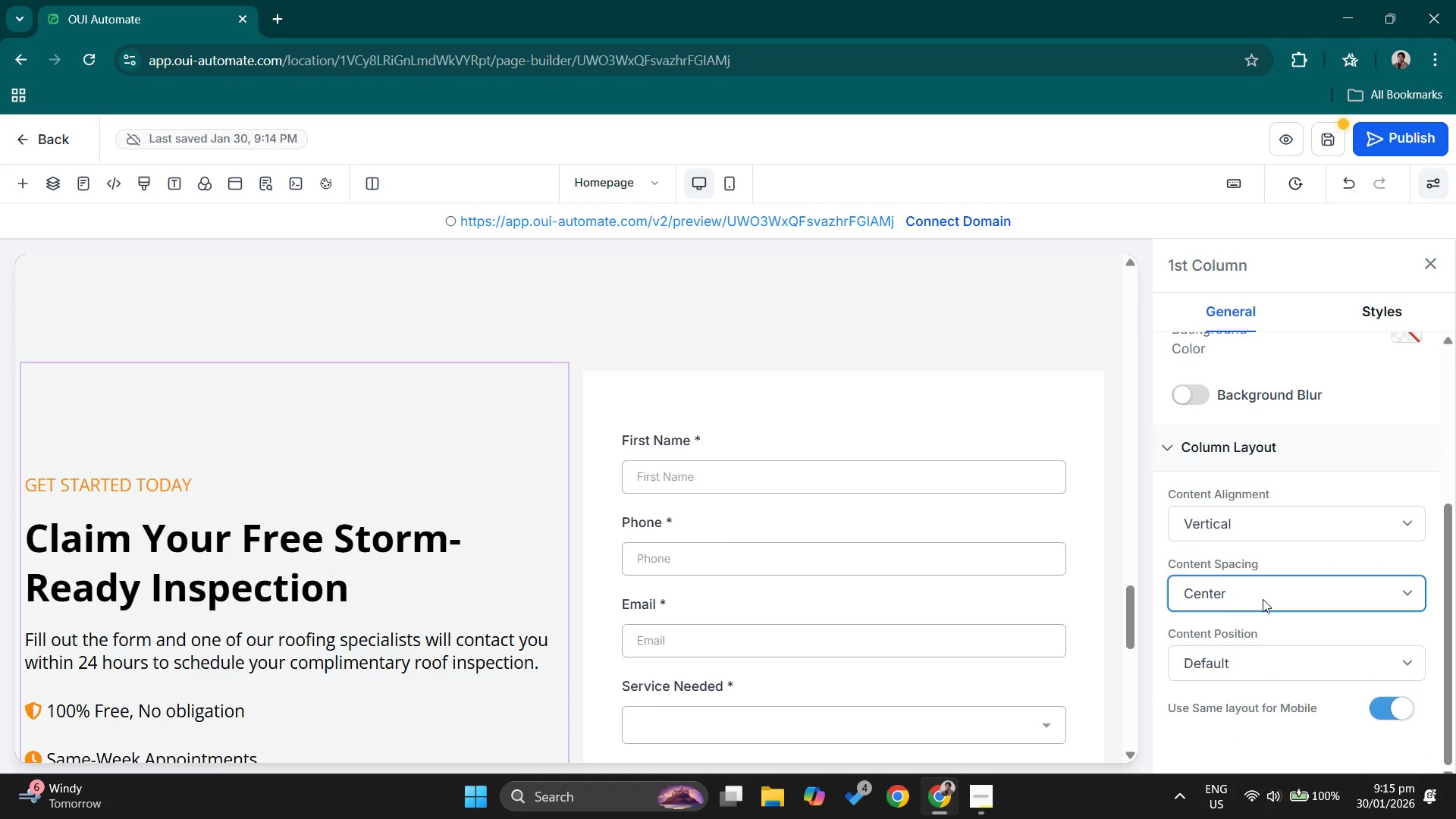 
left_click([1263, 599])
 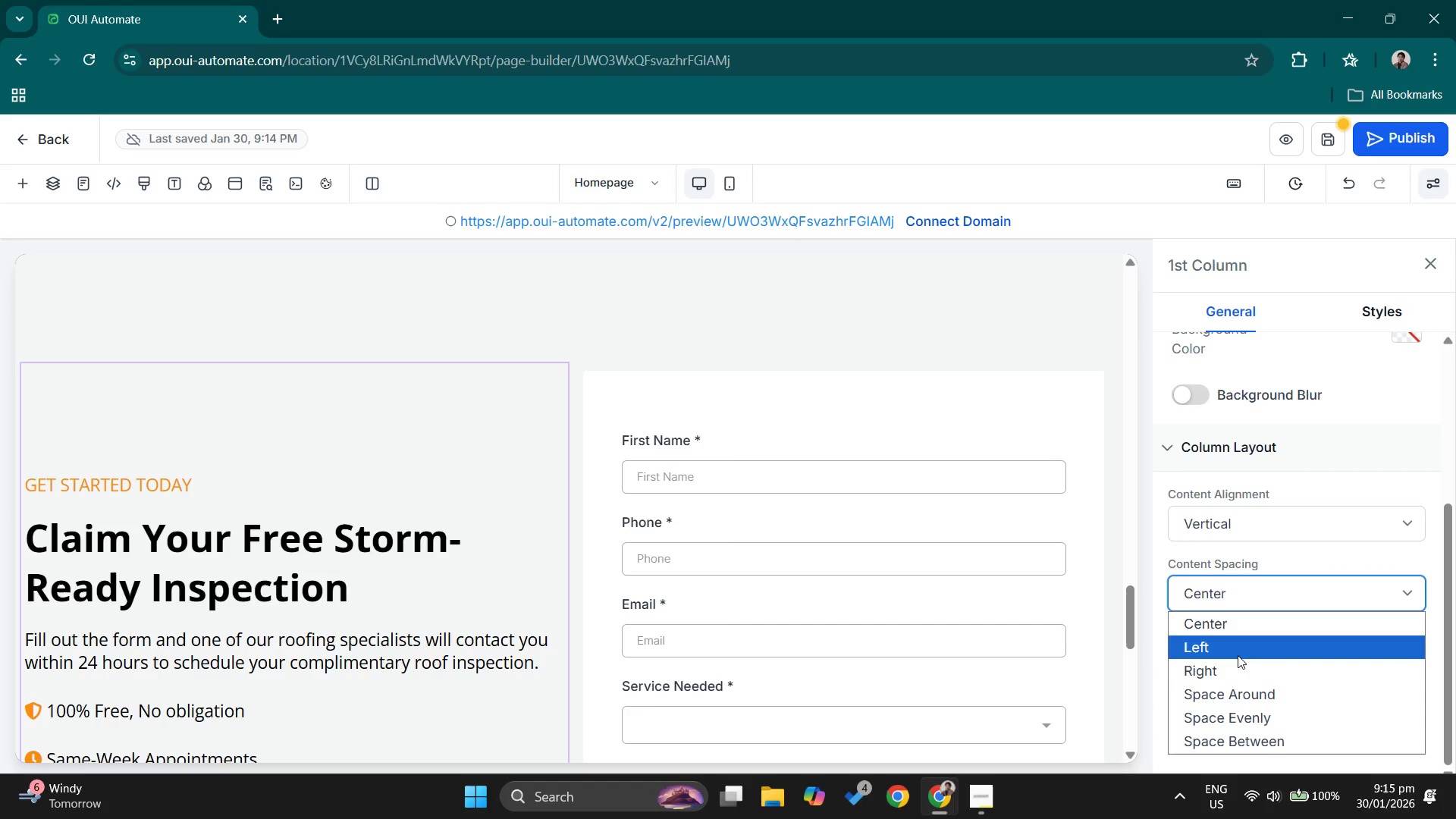 
left_click([1238, 655])
 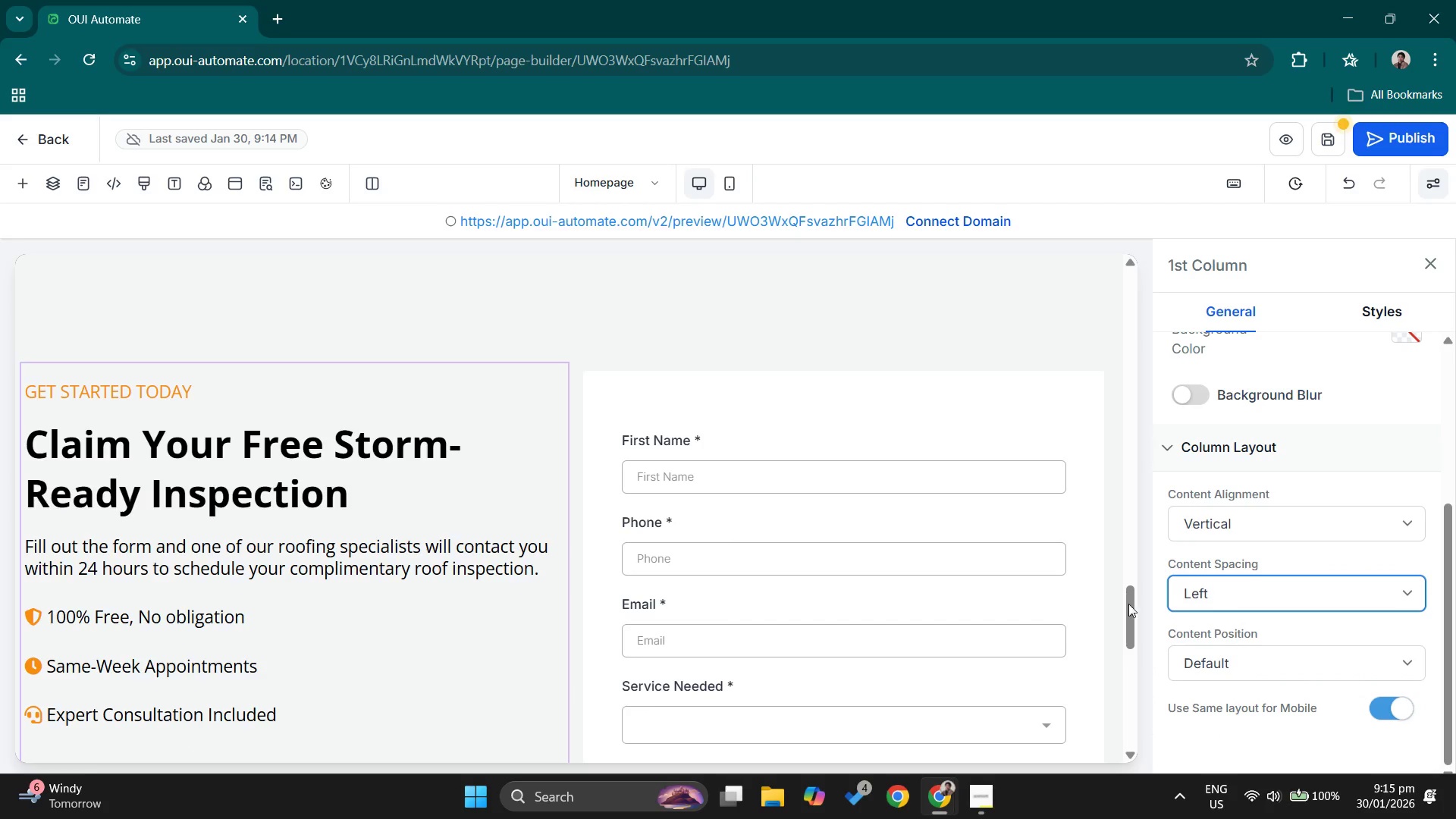 
scroll: coordinate [348, 551], scroll_direction: none, amount: 0.0
 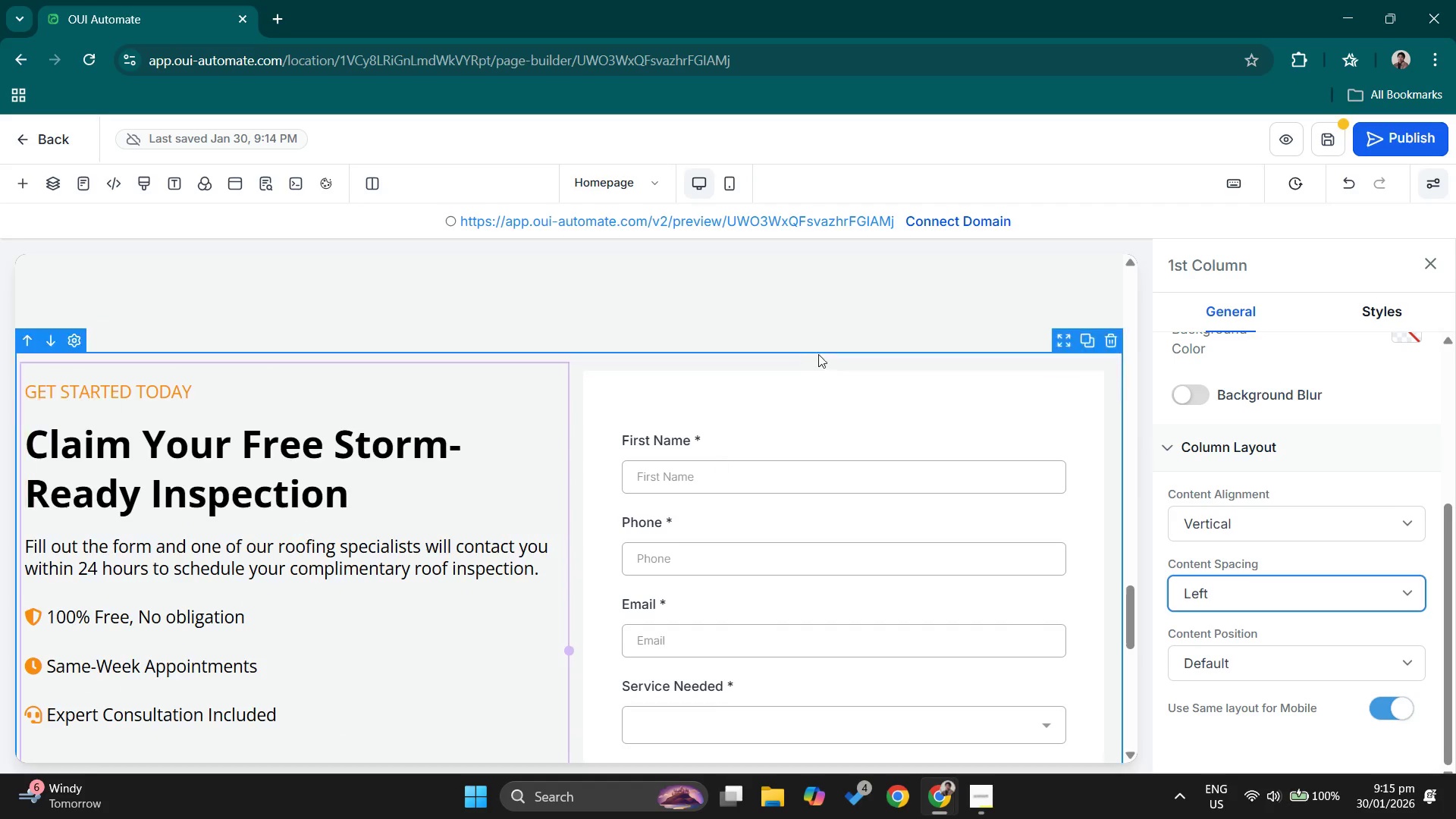 
left_click([821, 348])
 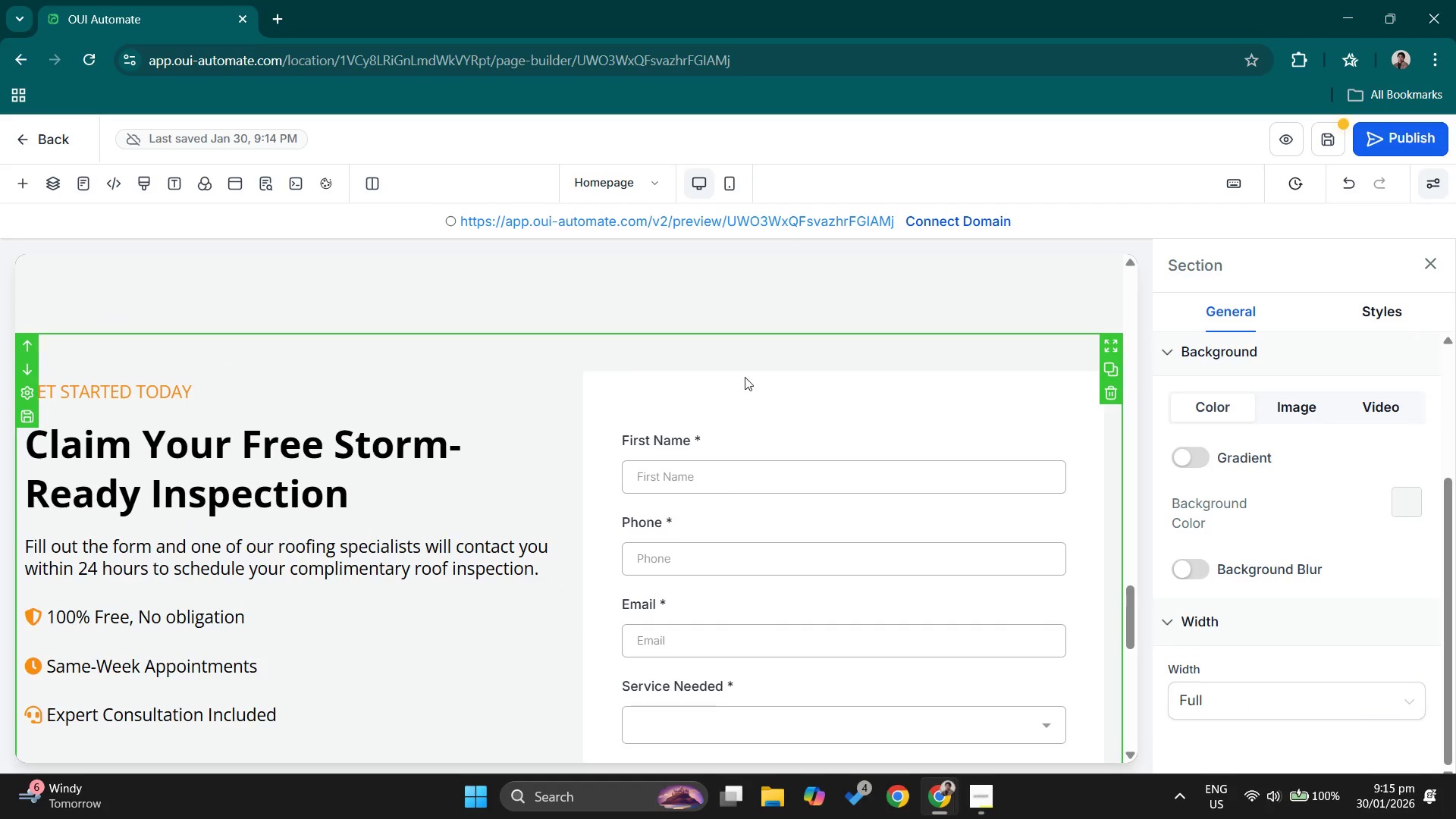 
scroll: coordinate [745, 377], scroll_direction: down, amount: 1.0
 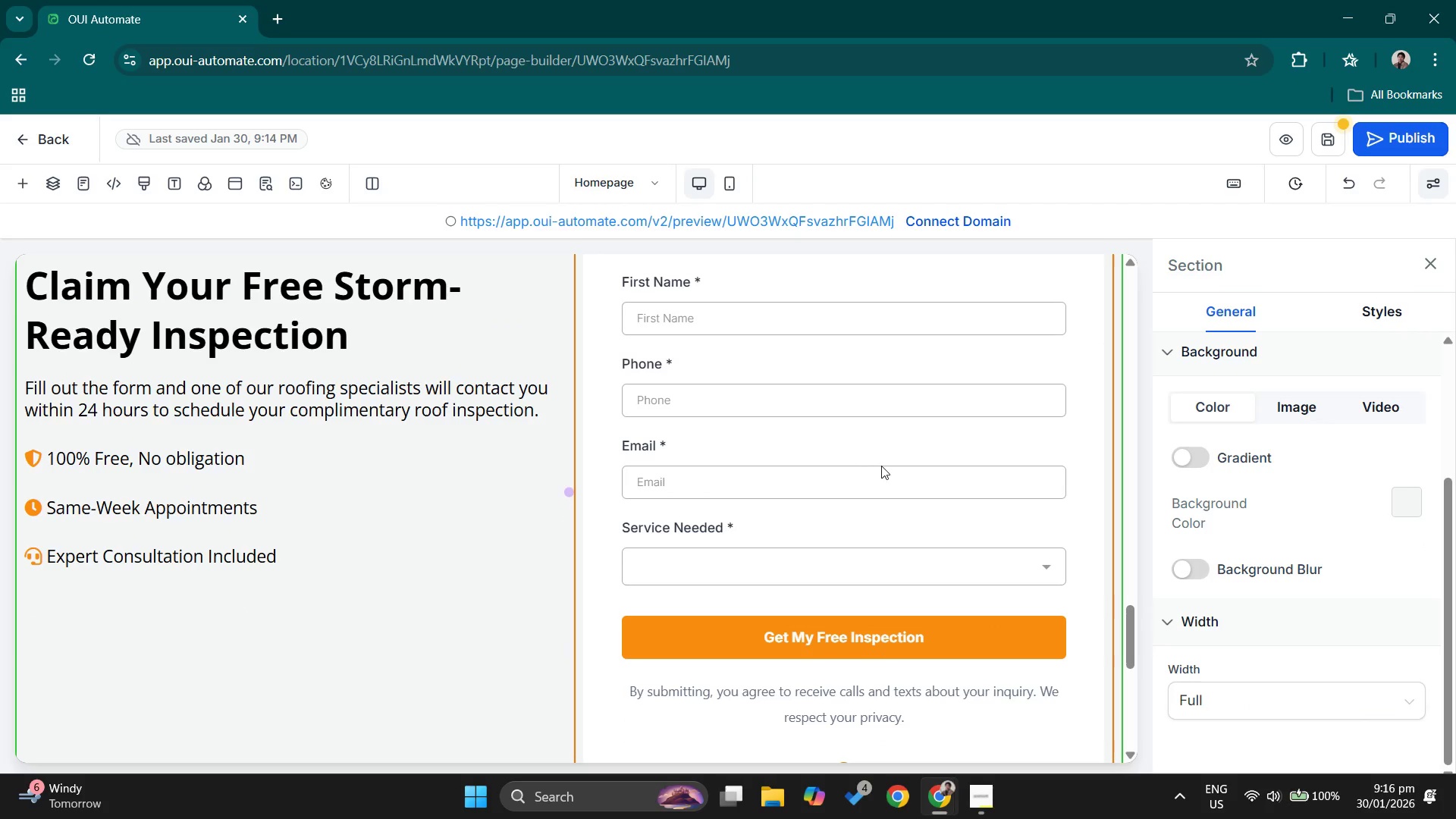 
scroll: coordinate [1289, 508], scroll_direction: up, amount: 5.0
 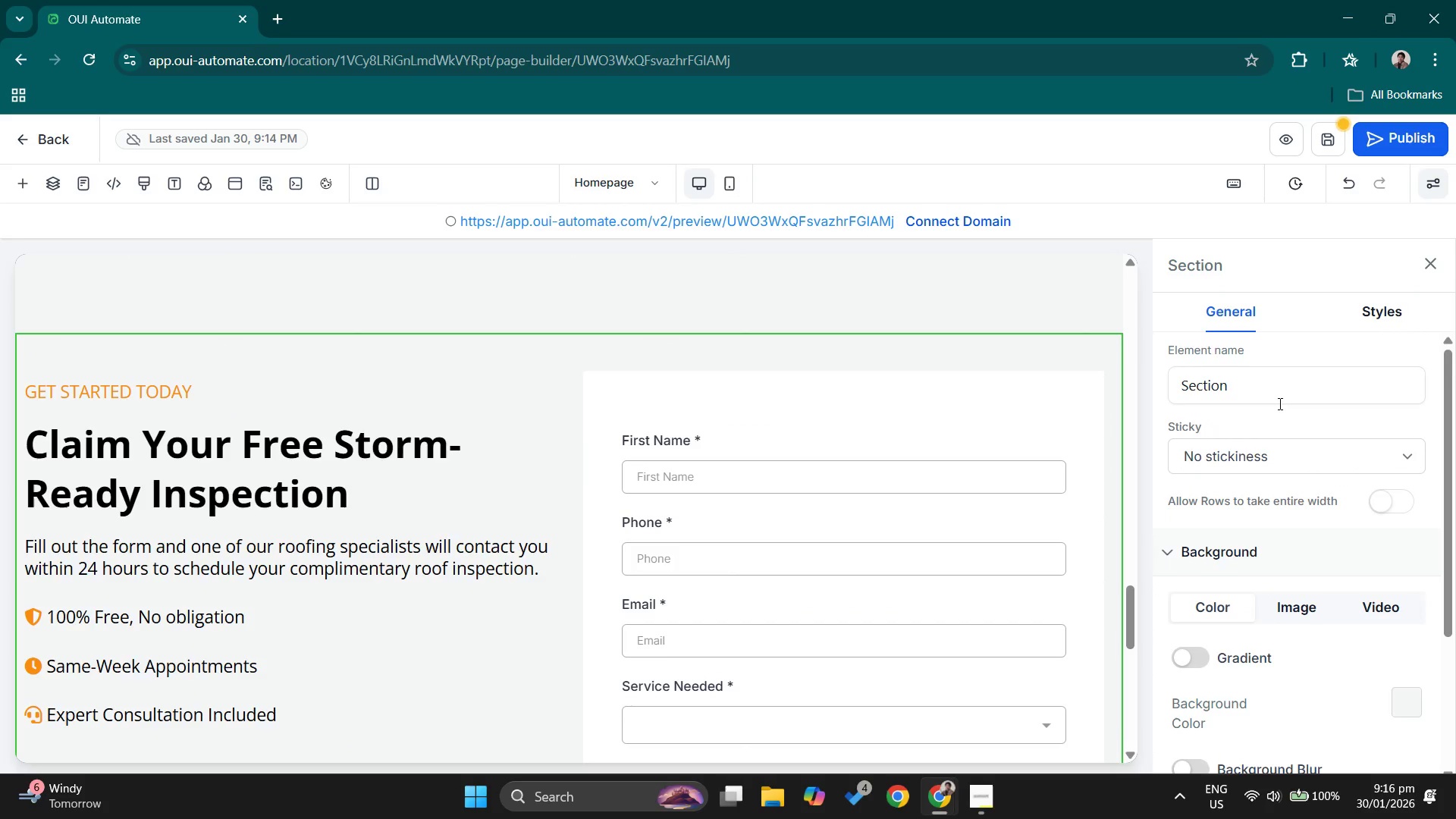 
scroll: coordinate [1255, 492], scroll_direction: down, amount: 2.0
 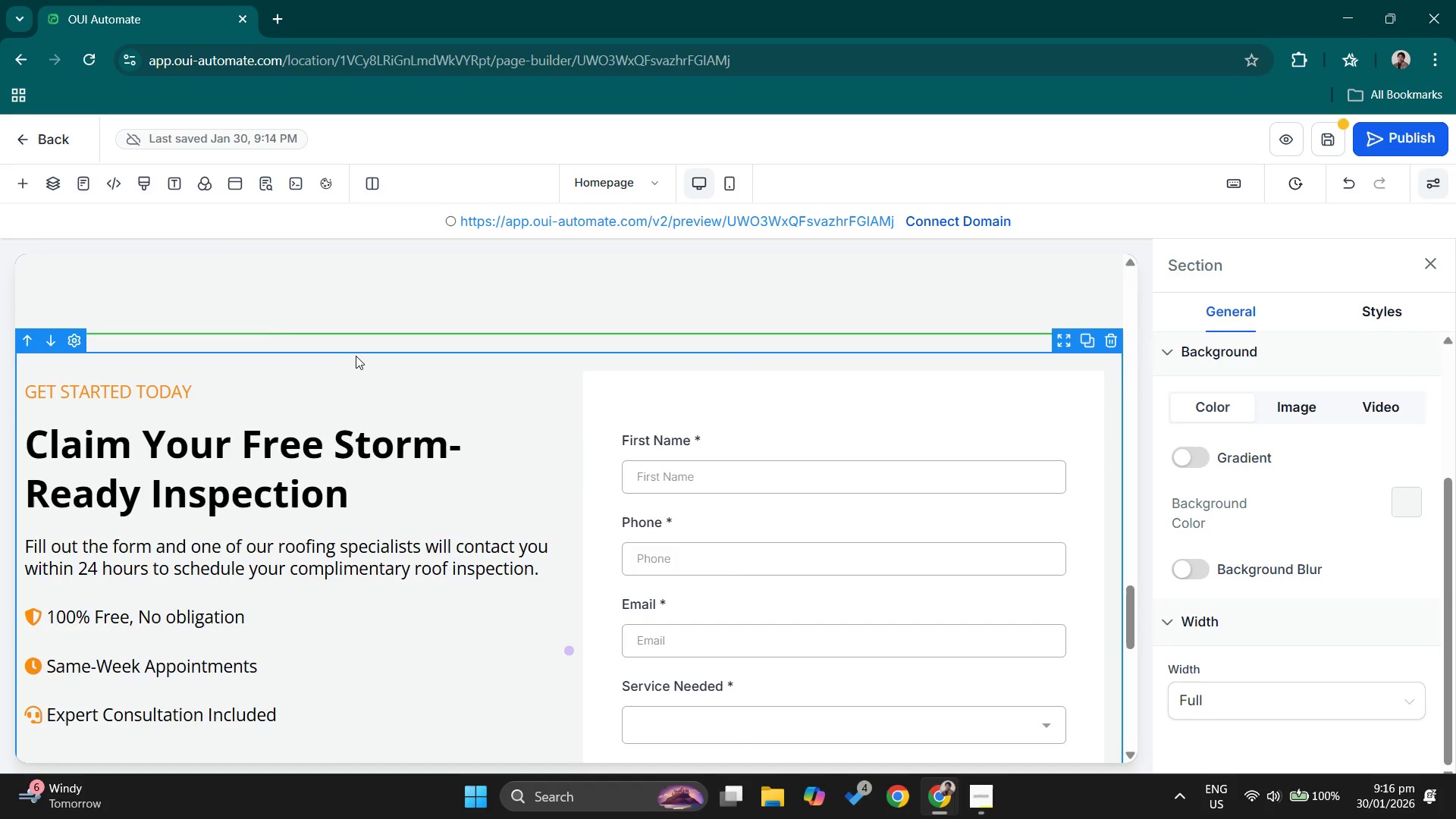 
left_click([352, 371])
 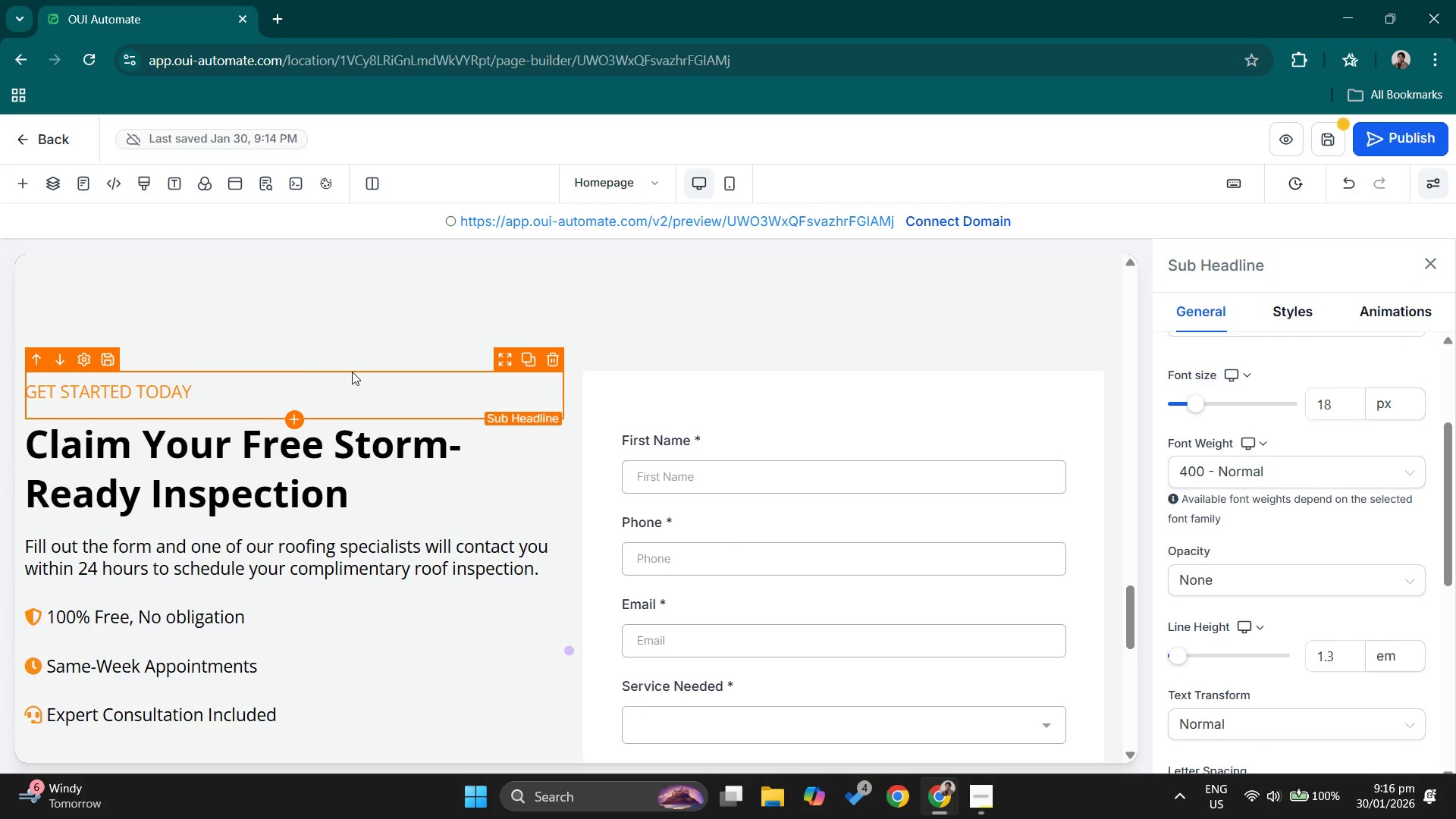 
left_click([318, 369])
 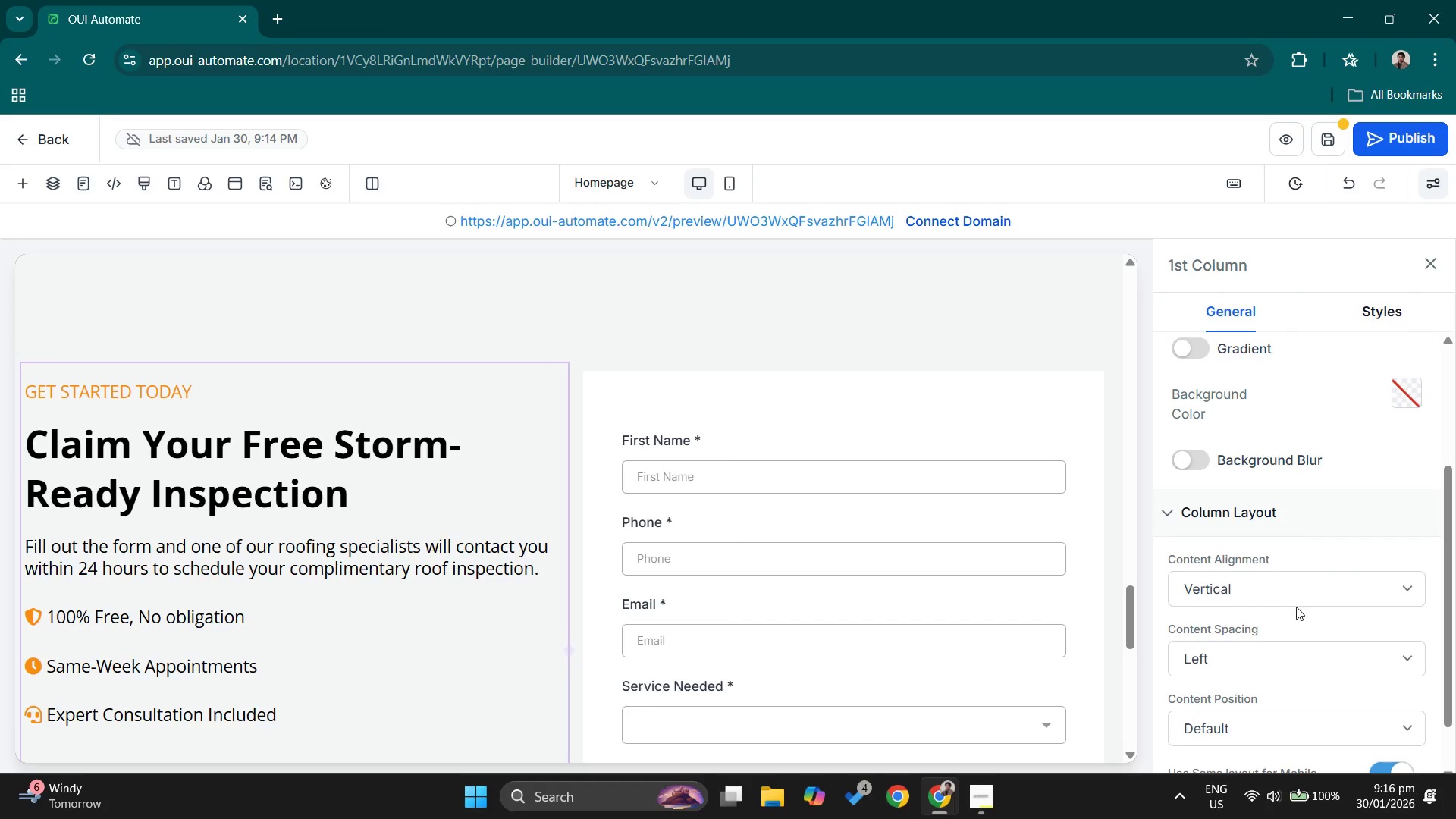 
left_click([1304, 648])
 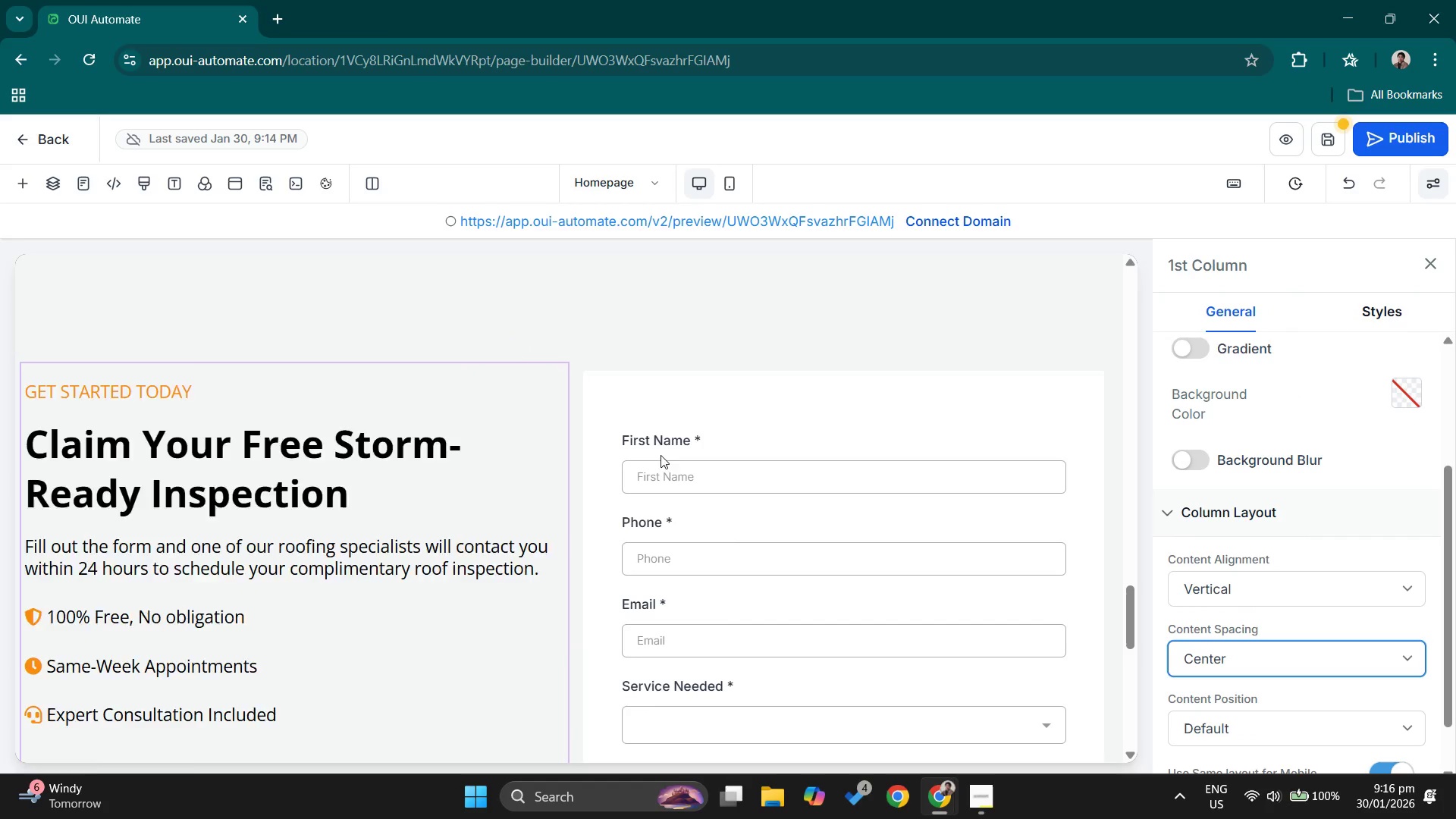 
left_click([302, 259])
 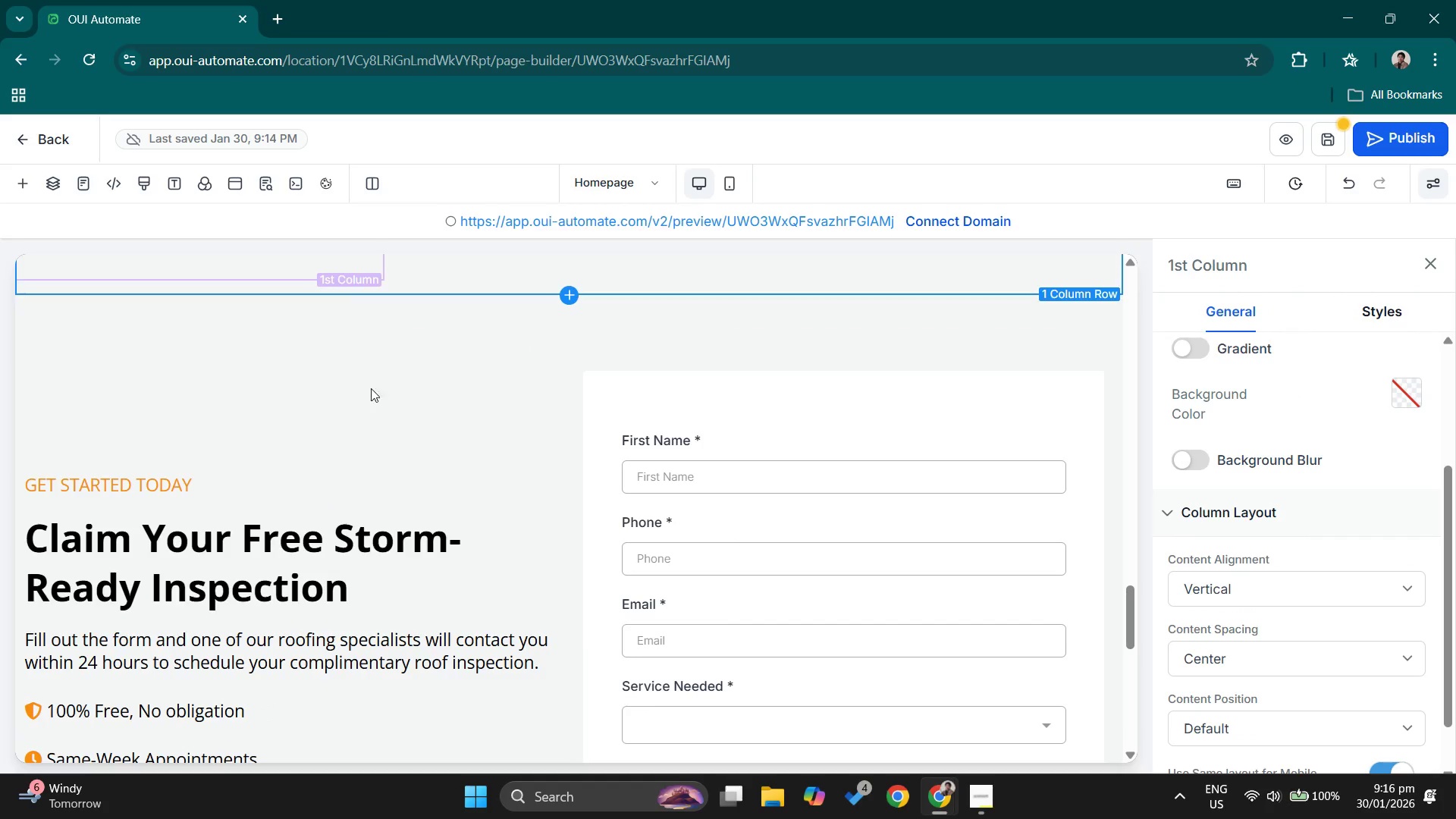 
scroll: coordinate [456, 388], scroll_direction: down, amount: 3.0
 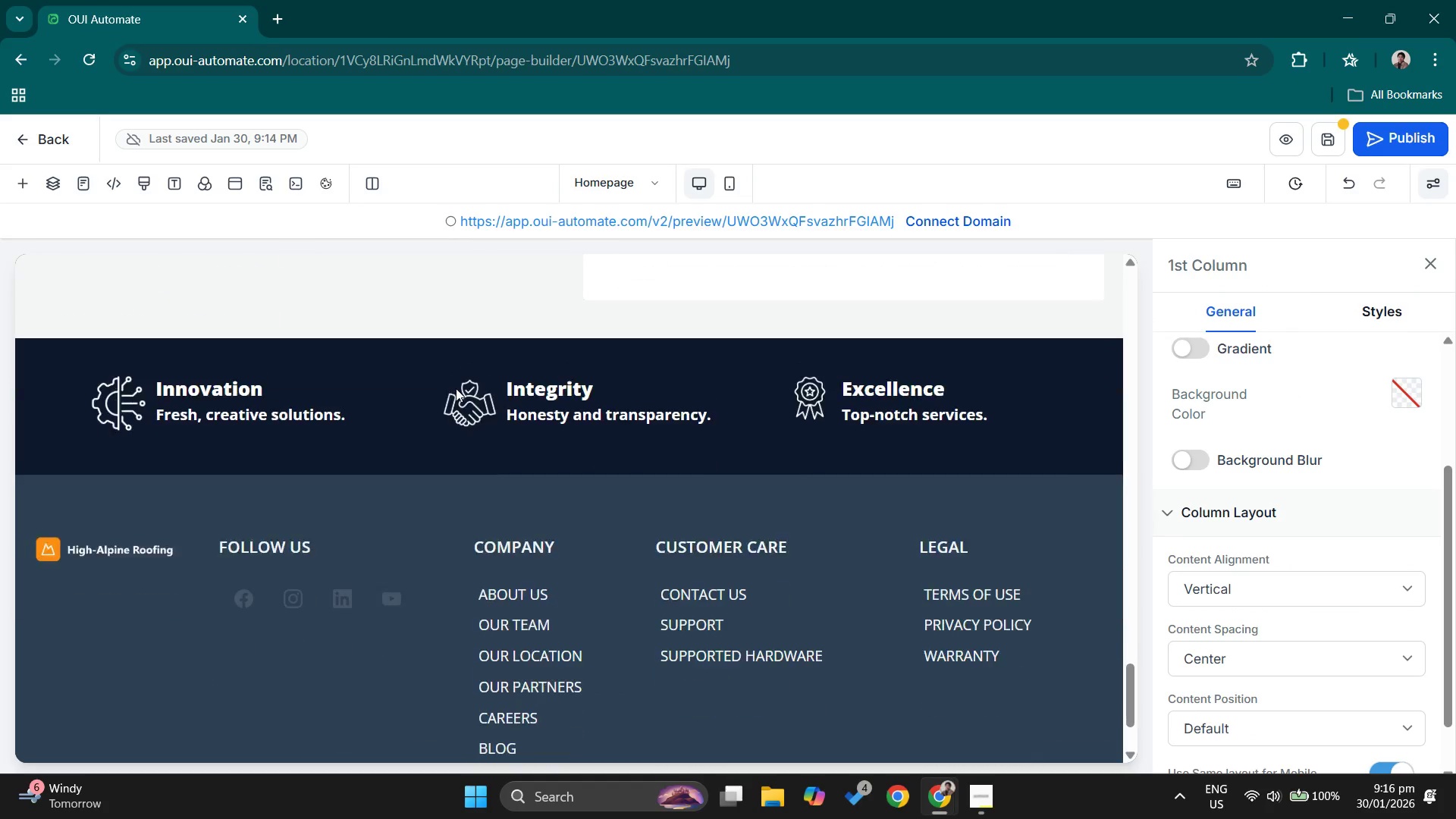 
scroll: coordinate [456, 388], scroll_direction: up, amount: 1.0
 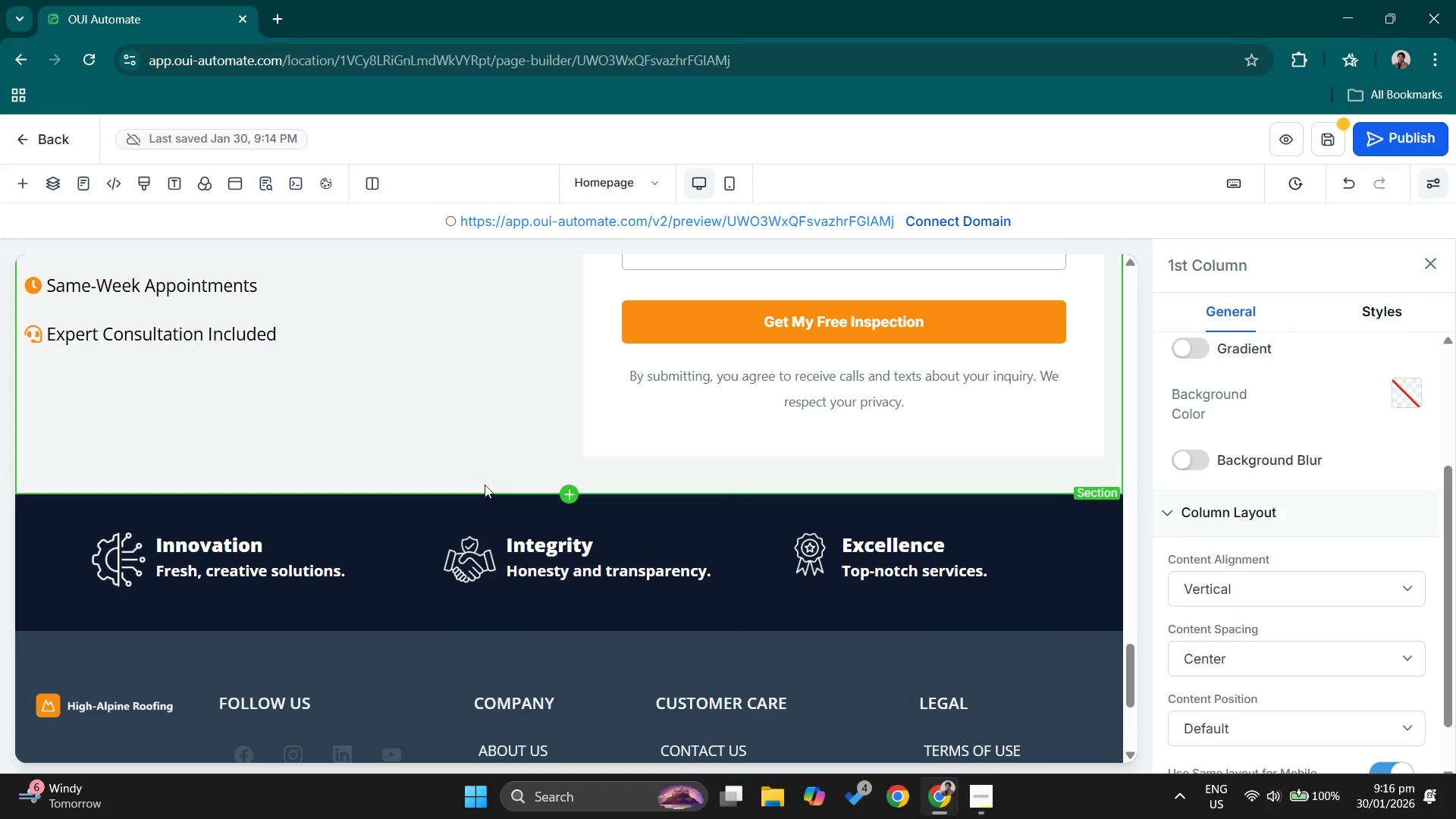 
left_click([485, 485])
 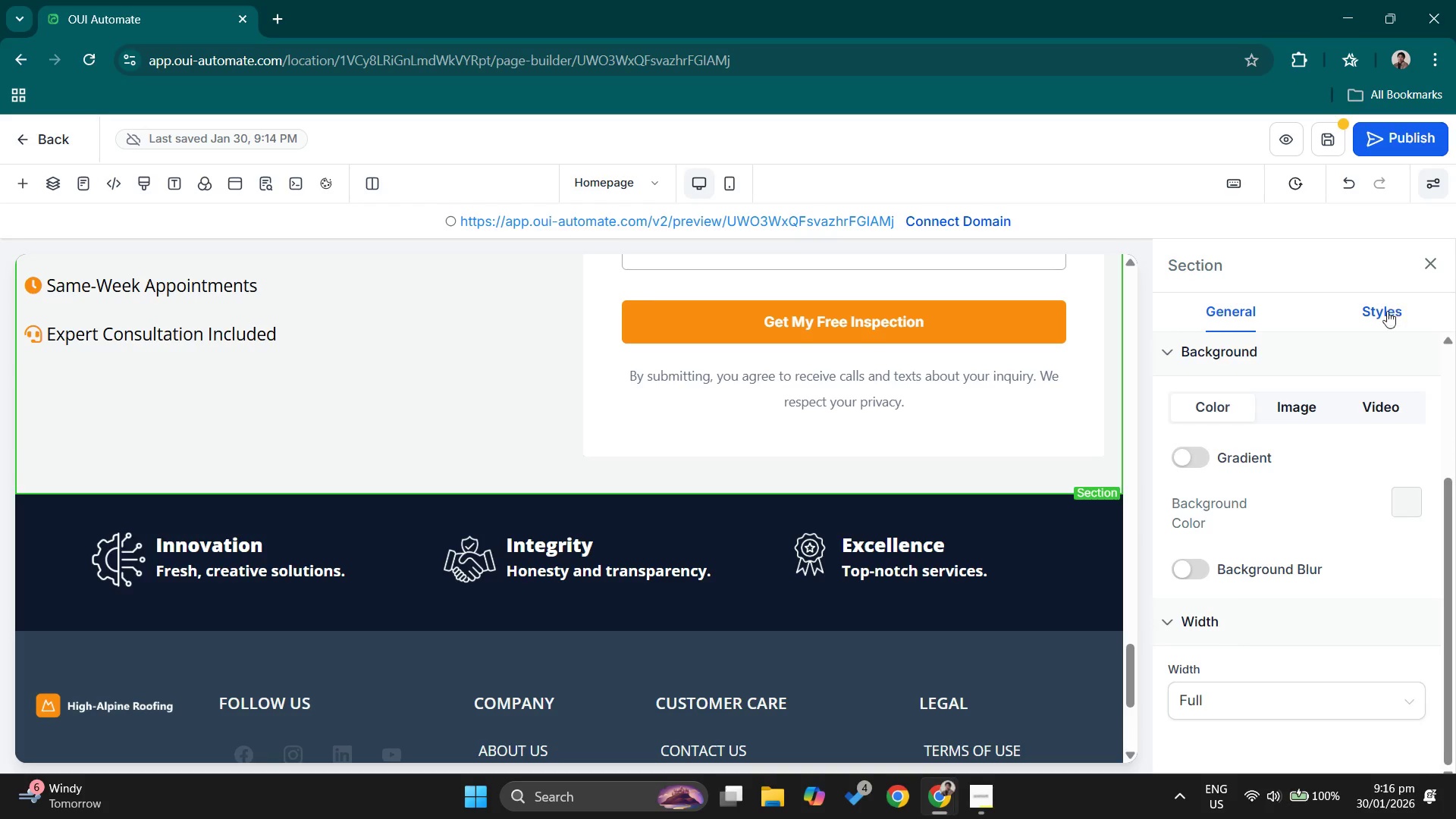 
scroll: coordinate [1297, 608], scroll_direction: down, amount: 1.0
 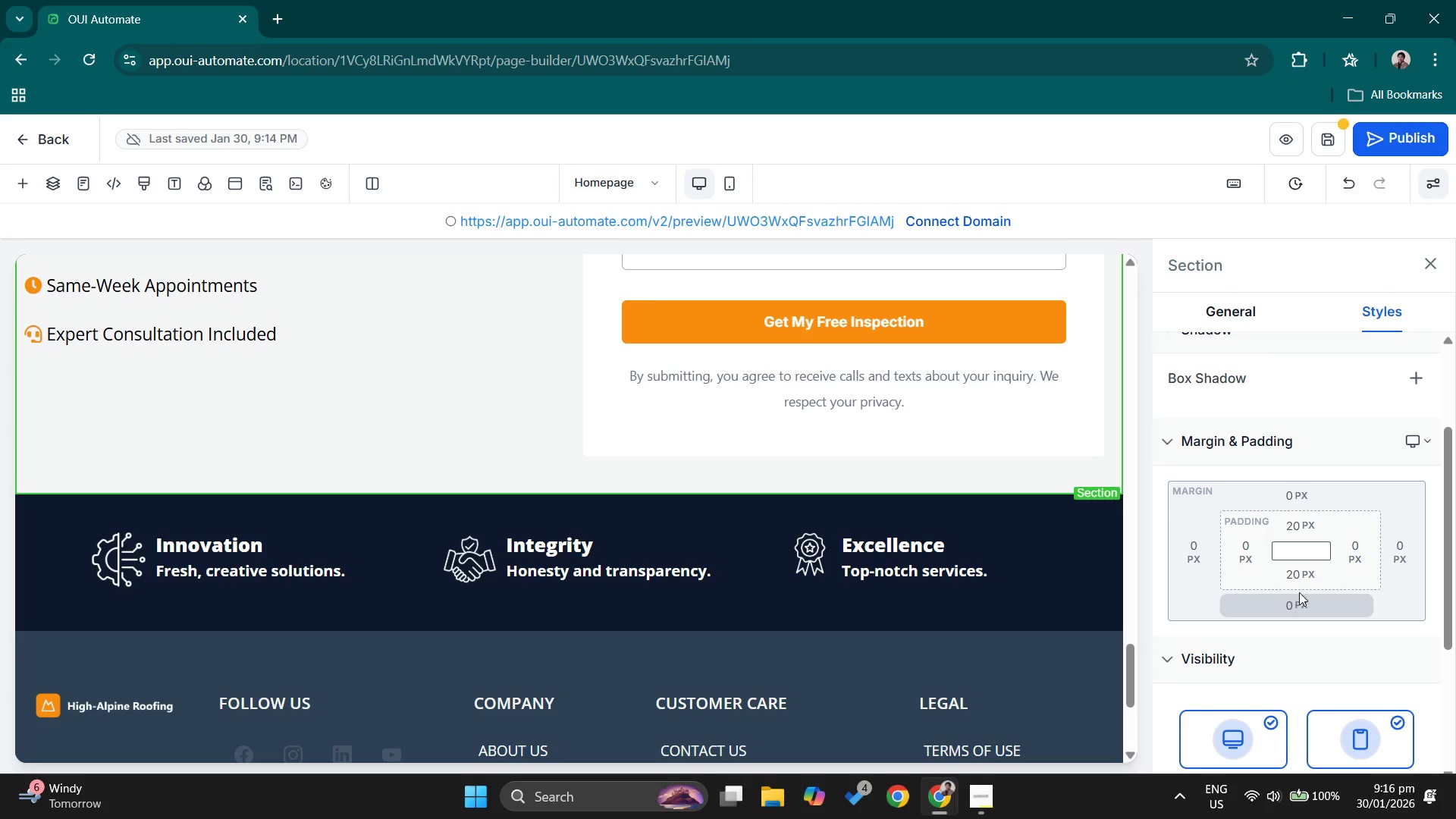 
left_click([1301, 578])
 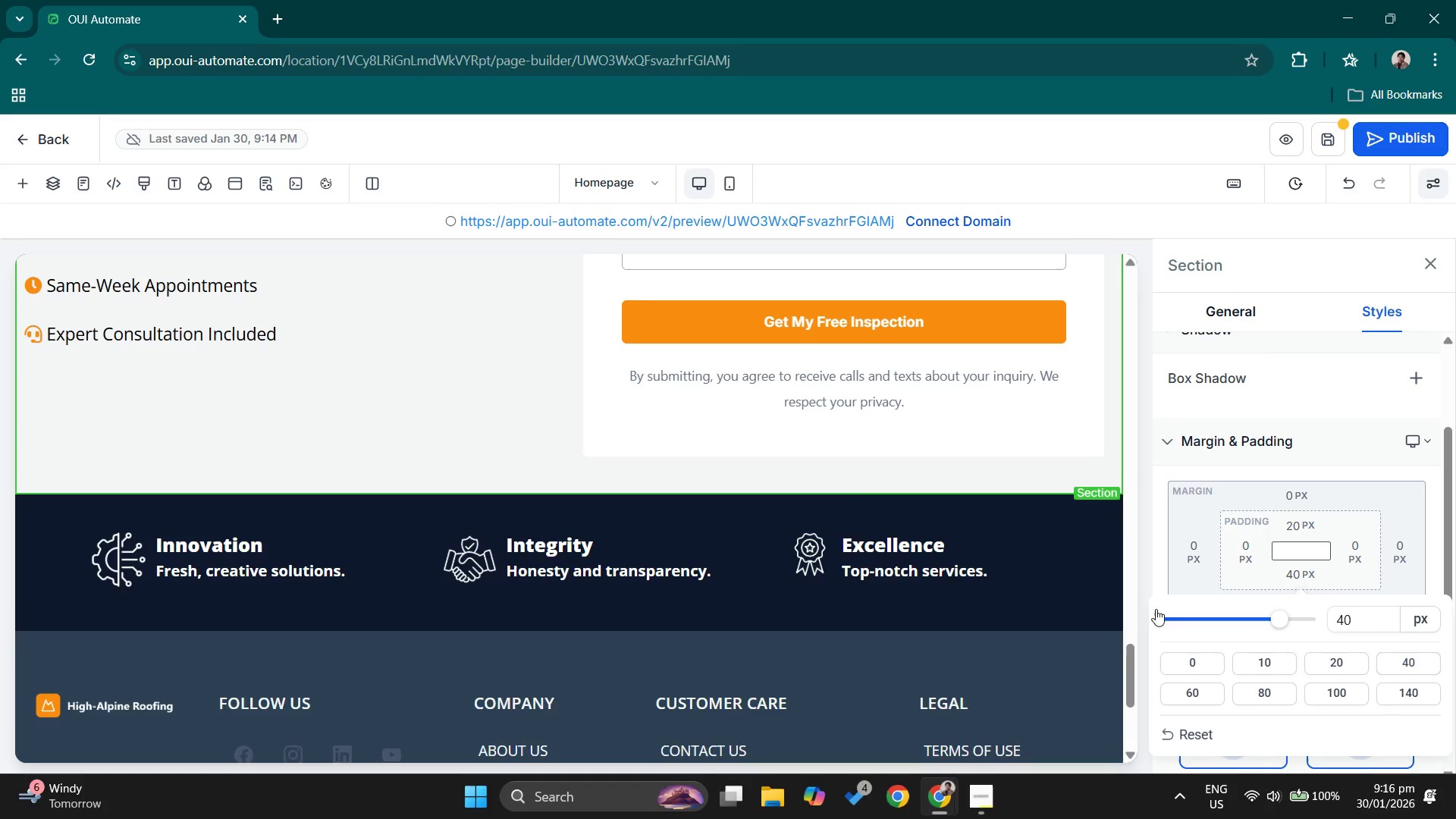 
scroll: coordinate [631, 400], scroll_direction: down, amount: 3.0
 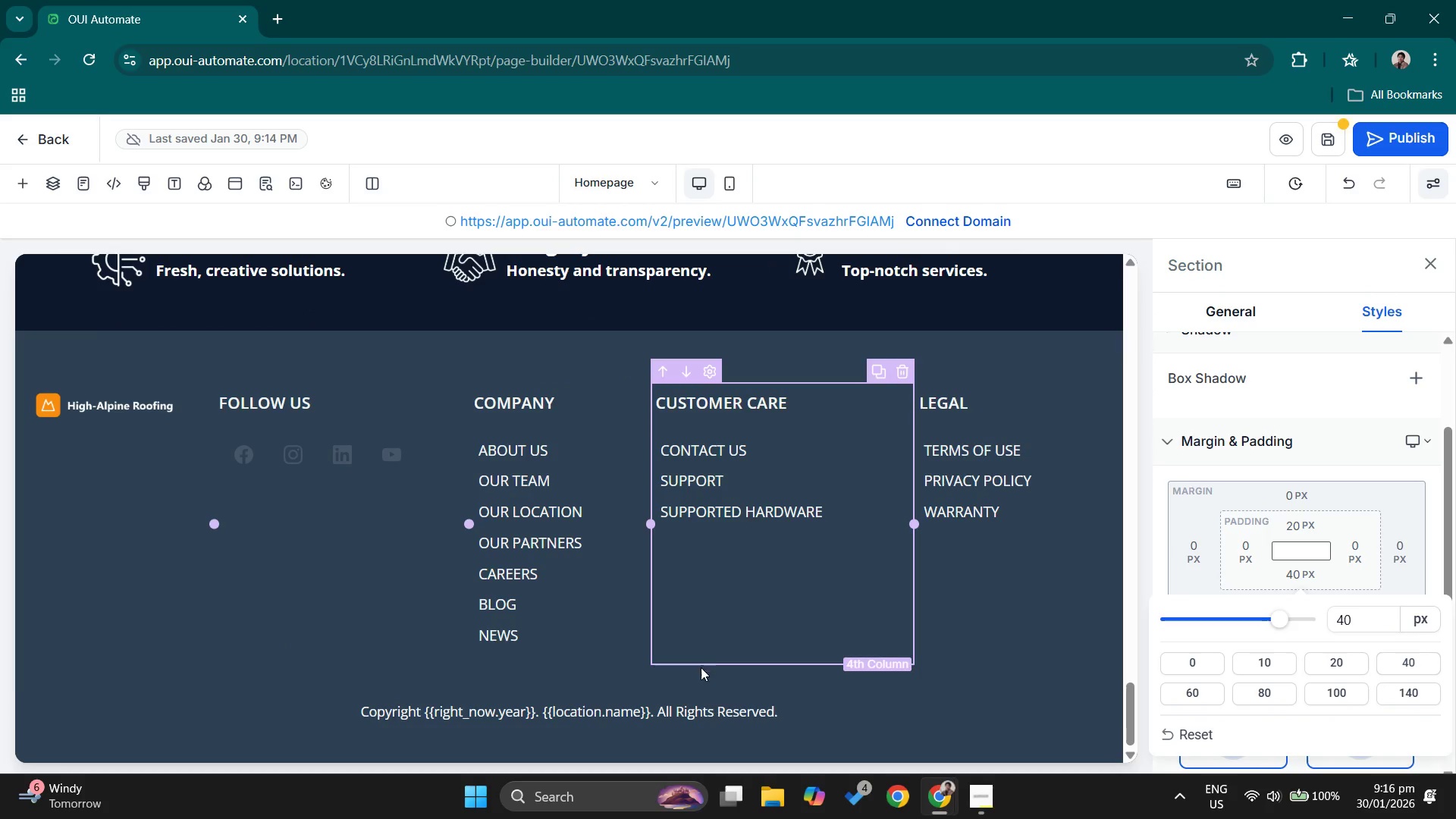 
scroll: coordinate [701, 451], scroll_direction: up, amount: 25.0
 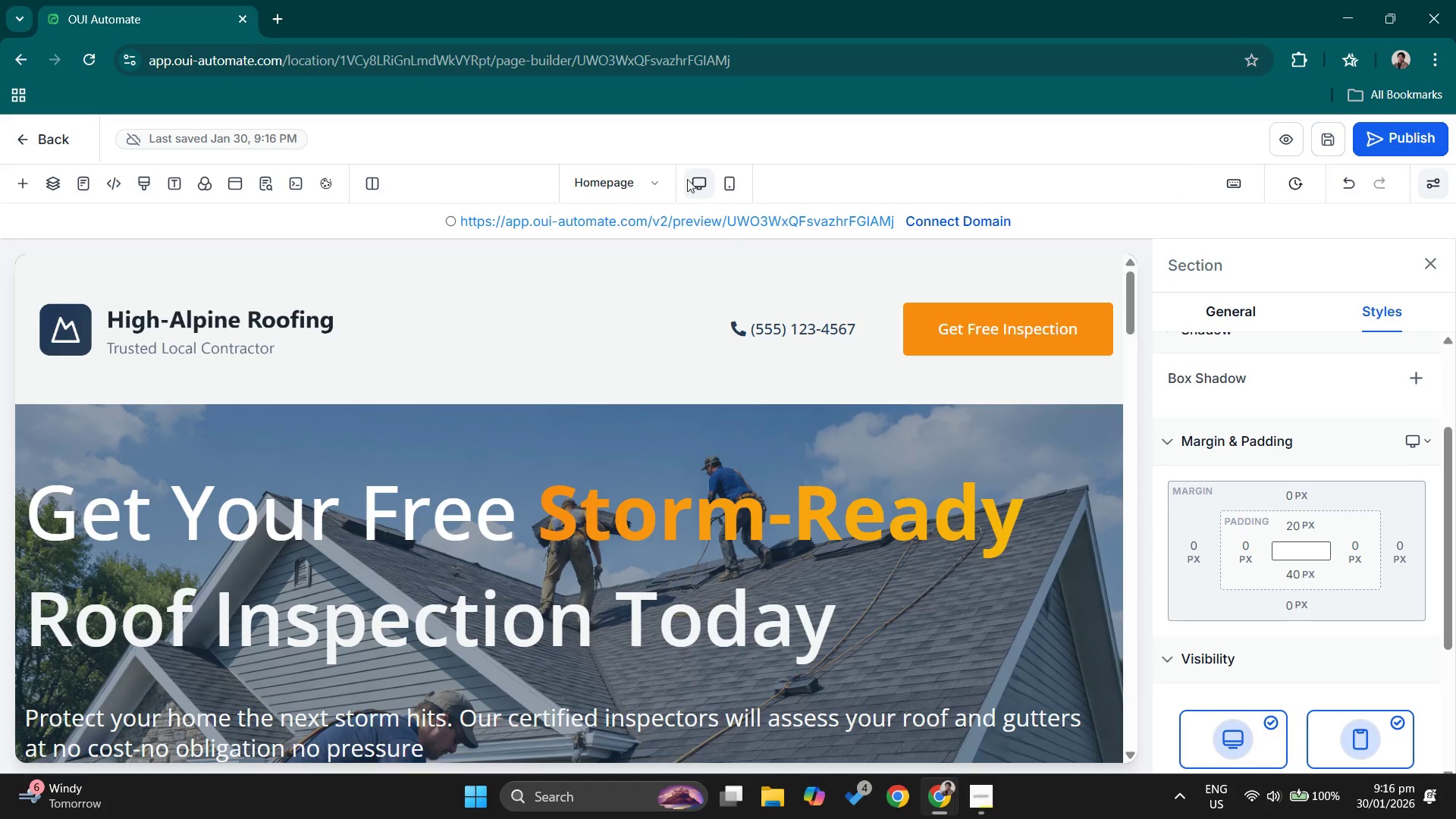 
left_click([720, 177])
 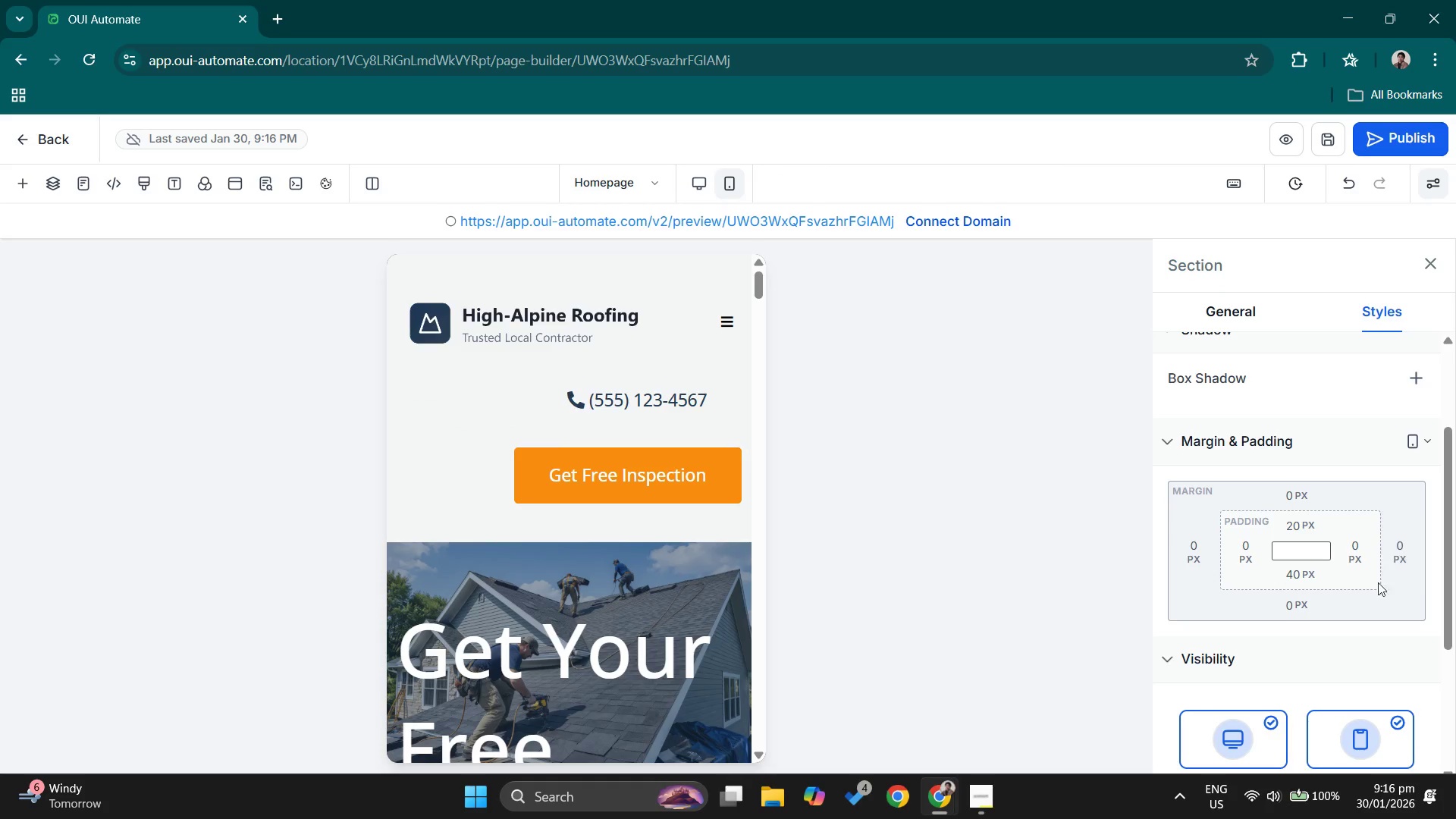 
left_click([1275, 720])
 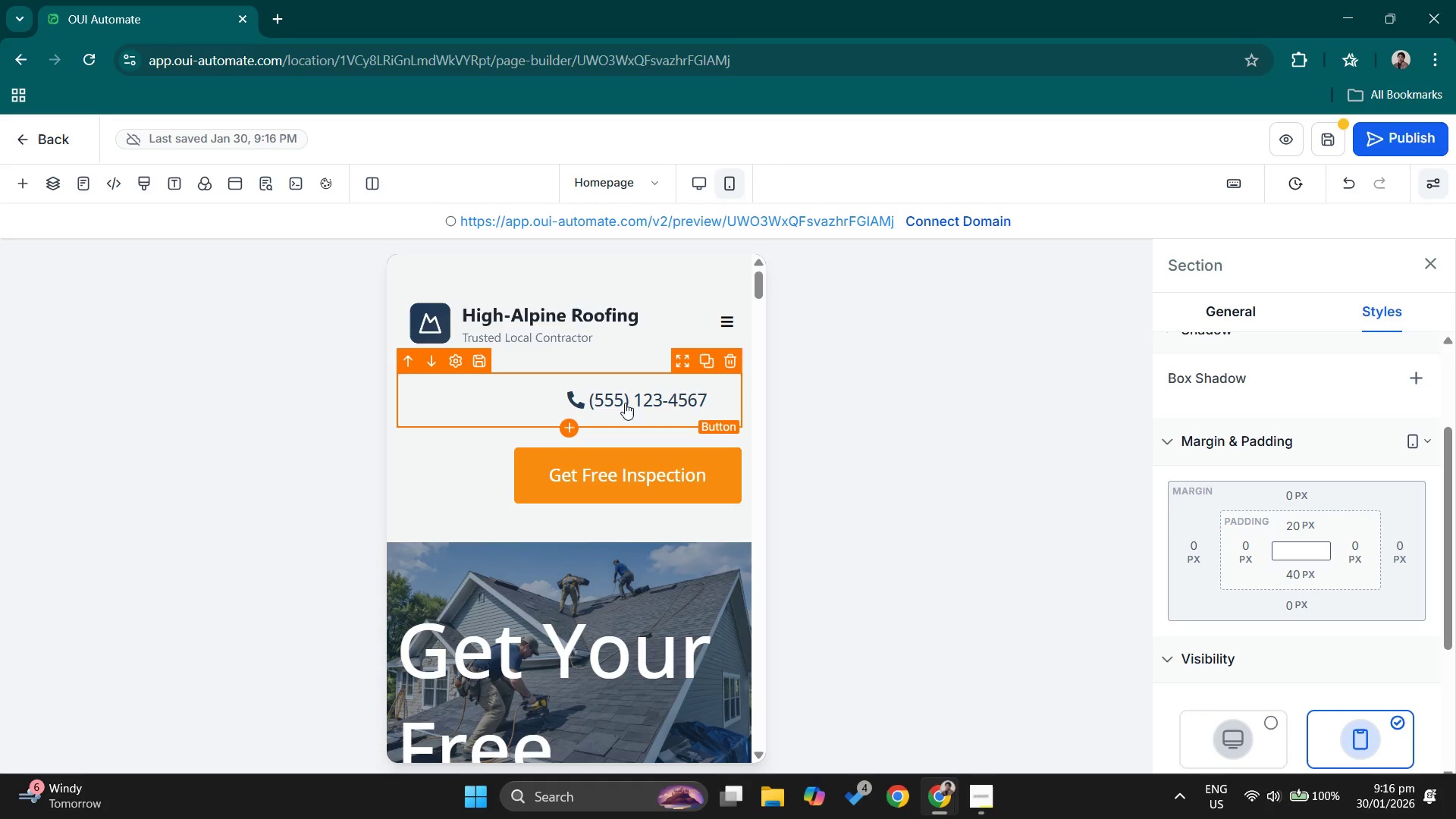 
wait(5.36)
 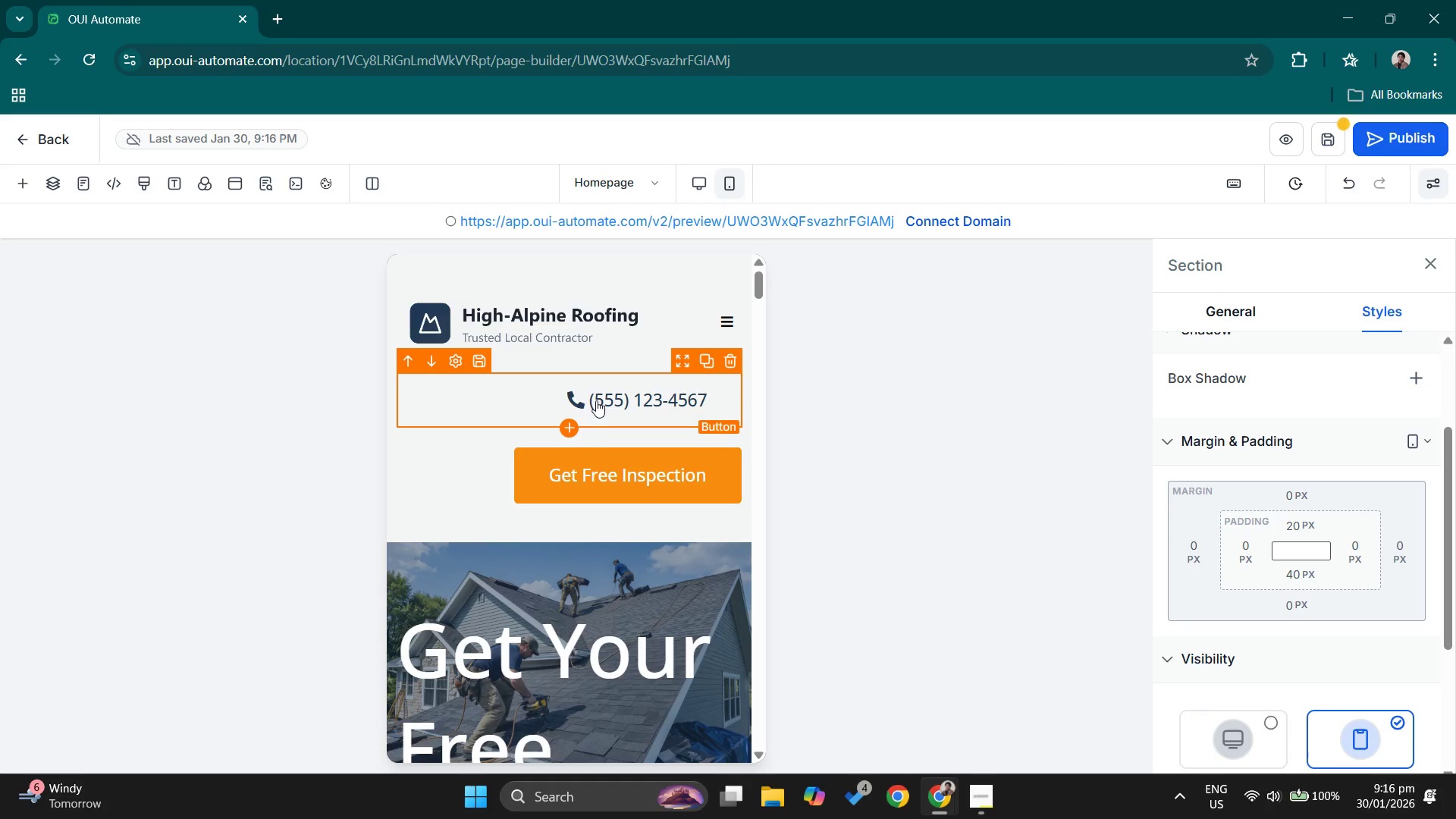 
left_click([633, 391])
 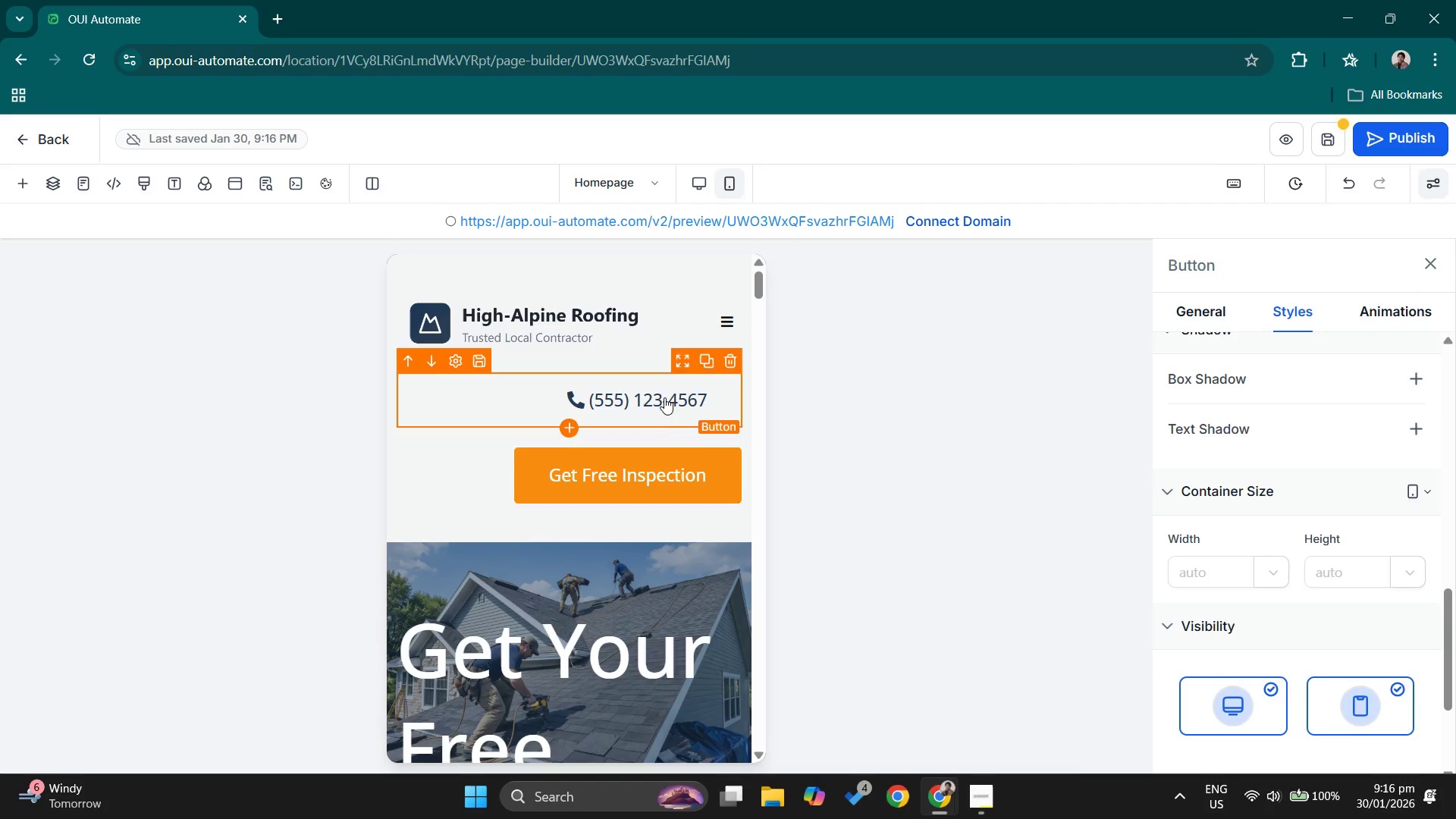 
scroll: coordinate [651, 557], scroll_direction: down, amount: 3.0
 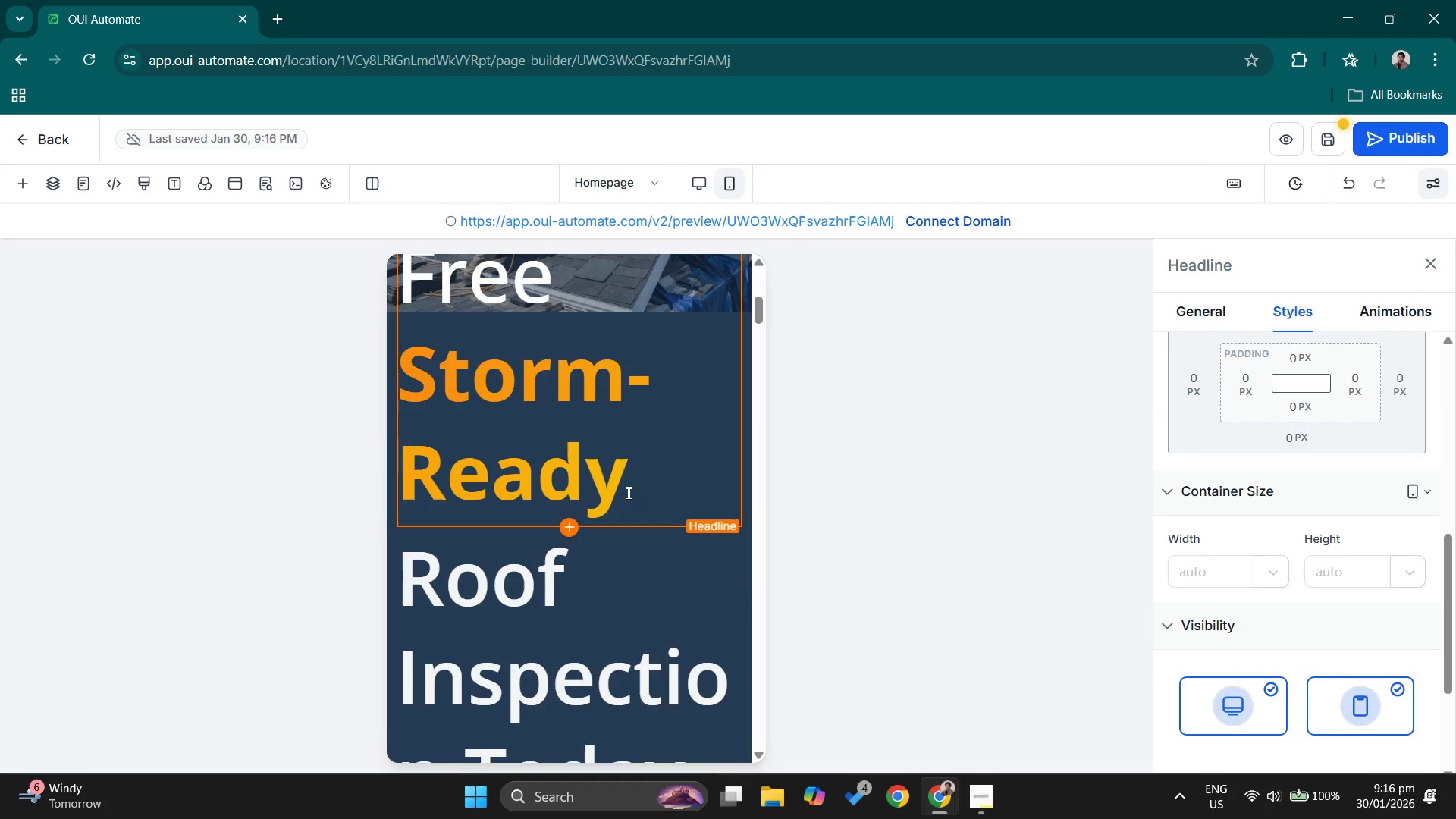 
scroll: coordinate [1323, 520], scroll_direction: up, amount: 3.0
 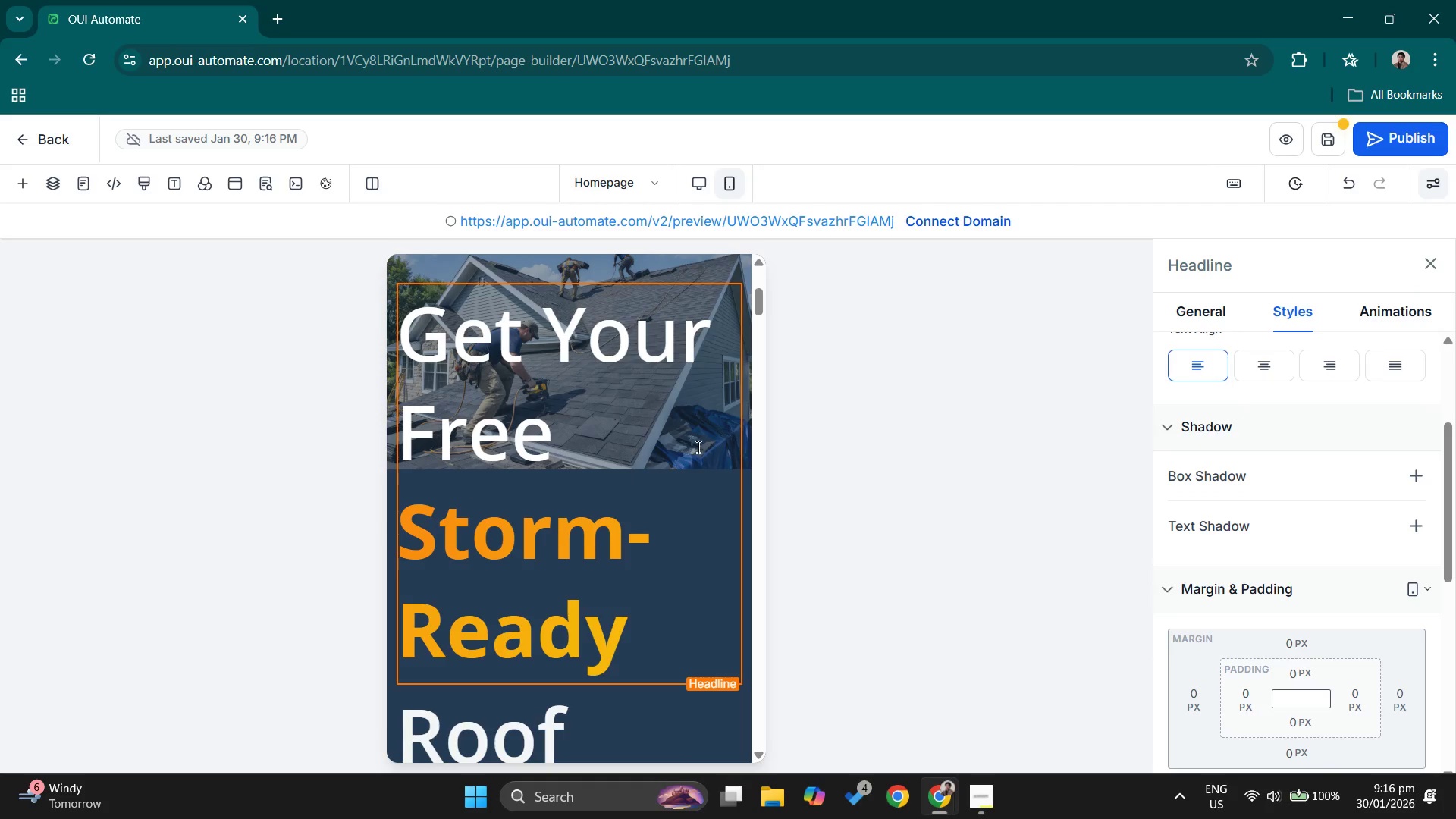 
scroll: coordinate [1380, 543], scroll_direction: down, amount: 7.0
 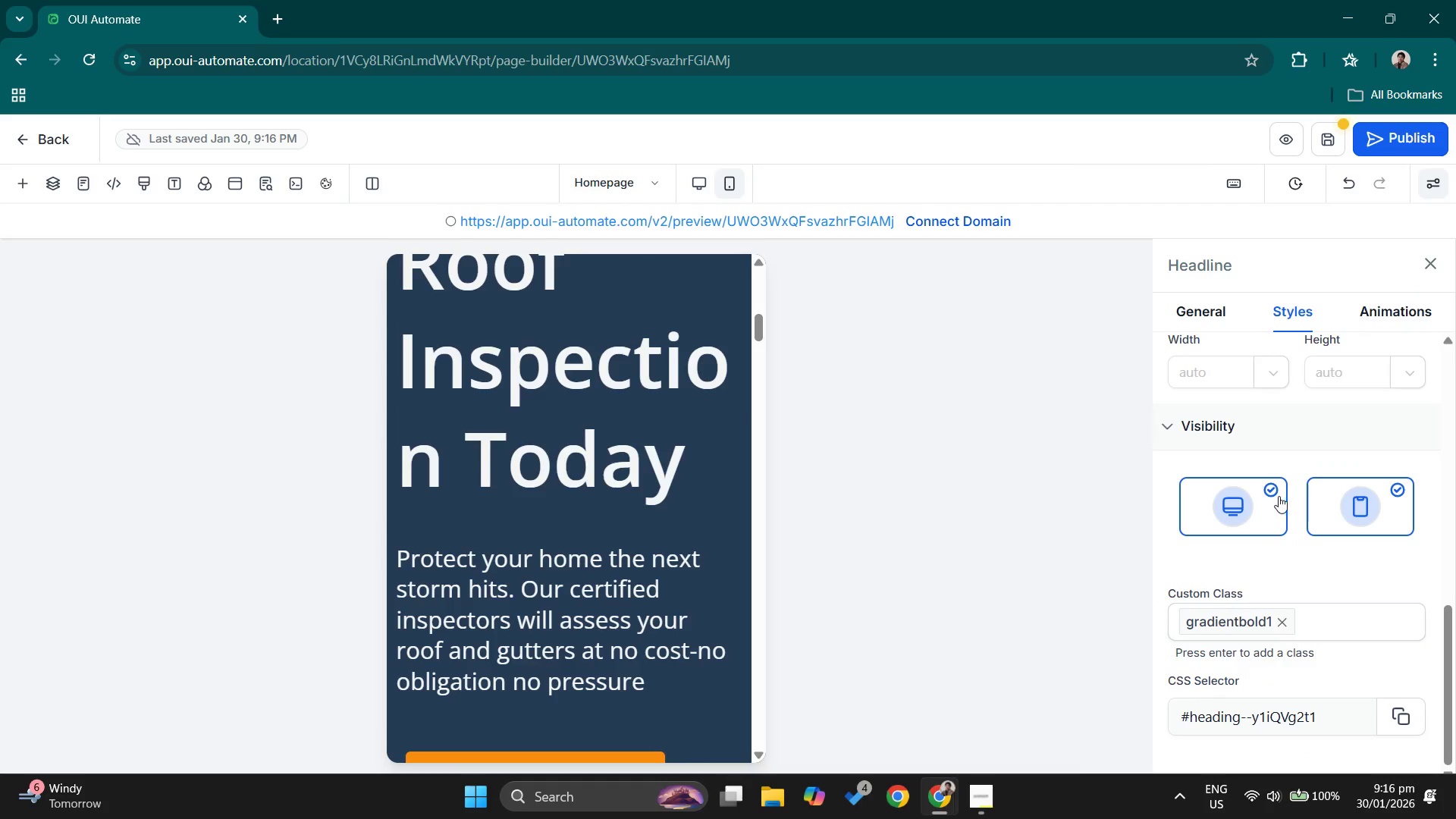 
scroll: coordinate [635, 498], scroll_direction: up, amount: 4.0
 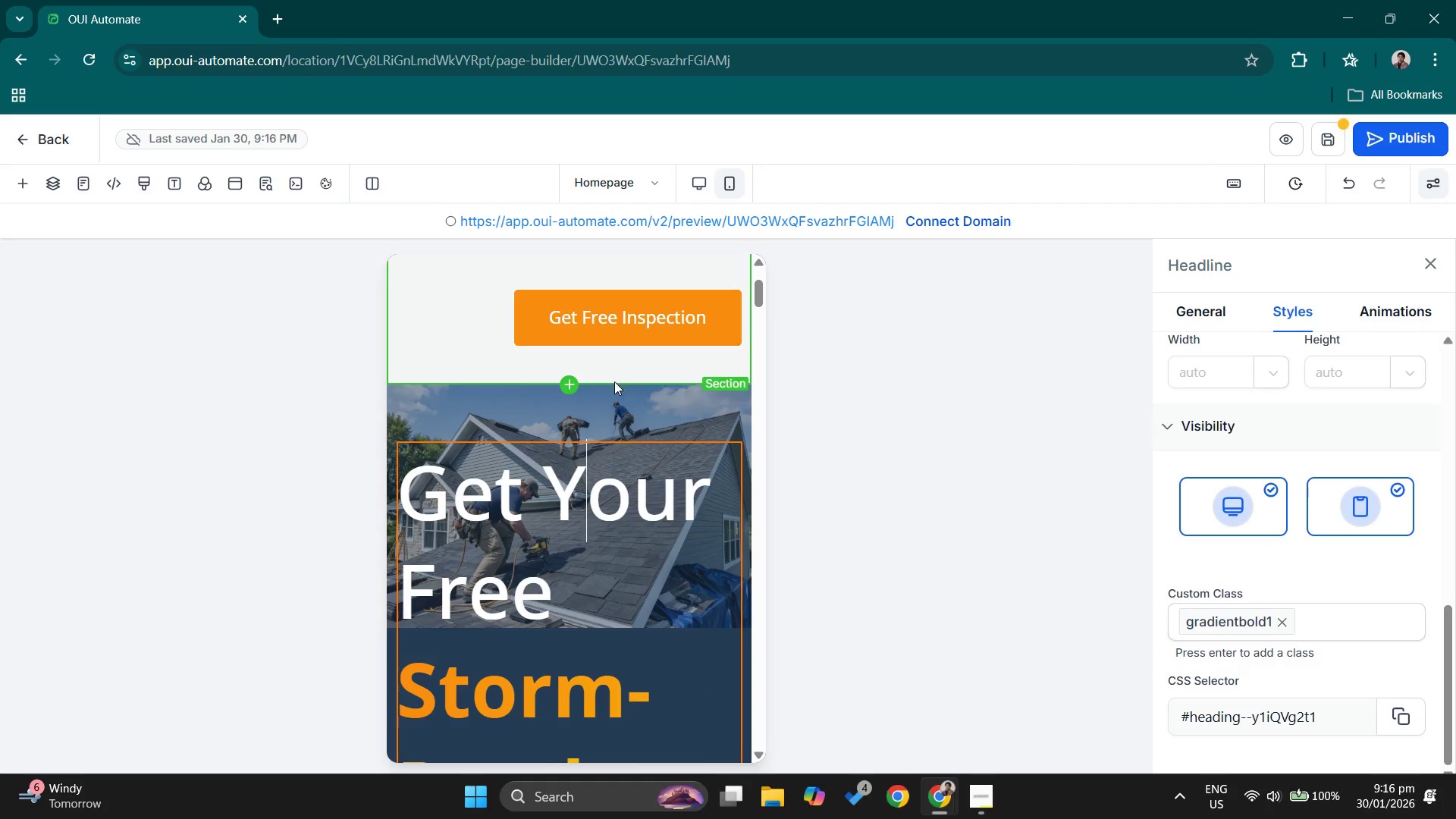 
left_click([616, 384])
 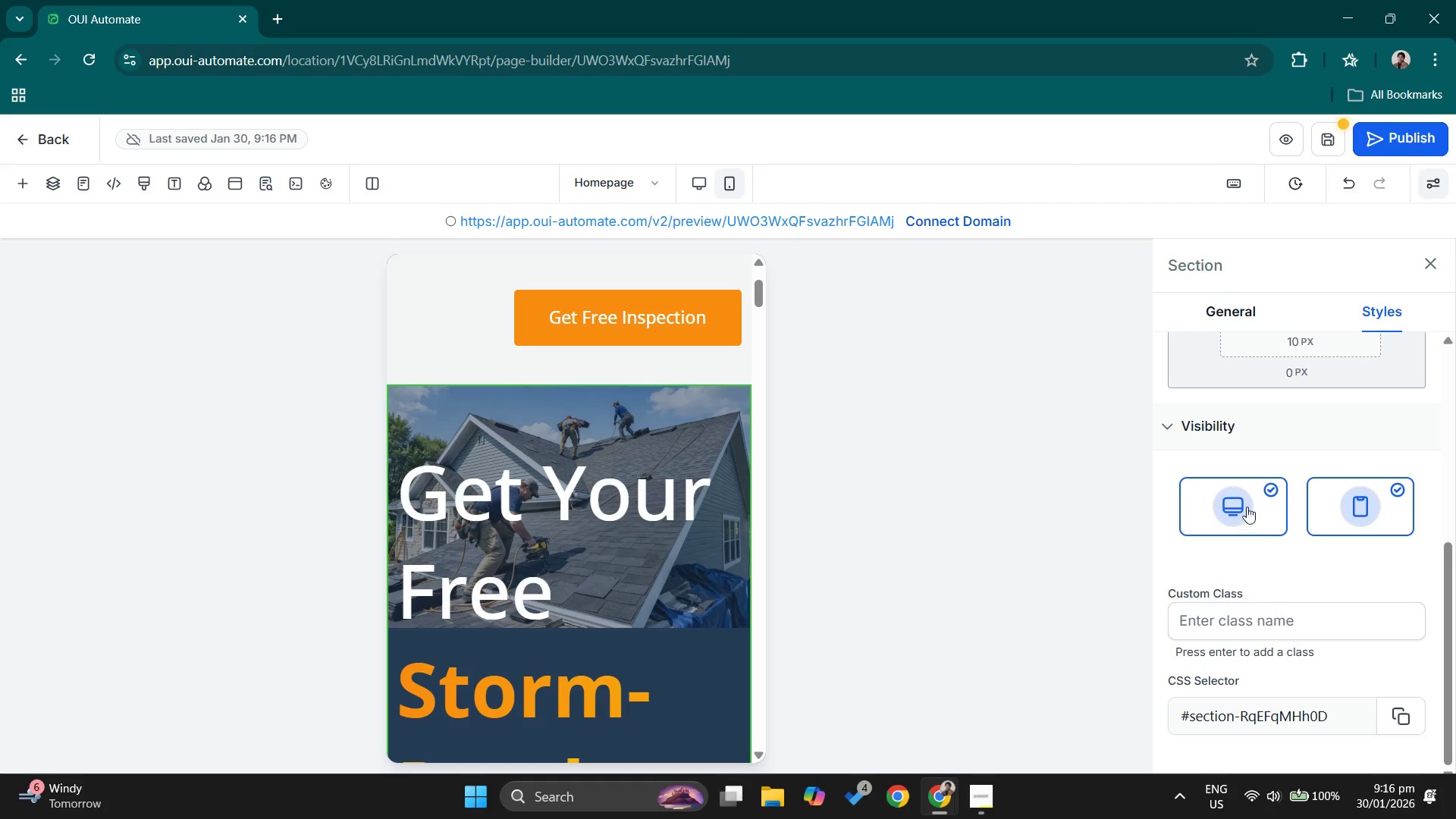 
left_click([1266, 492])
 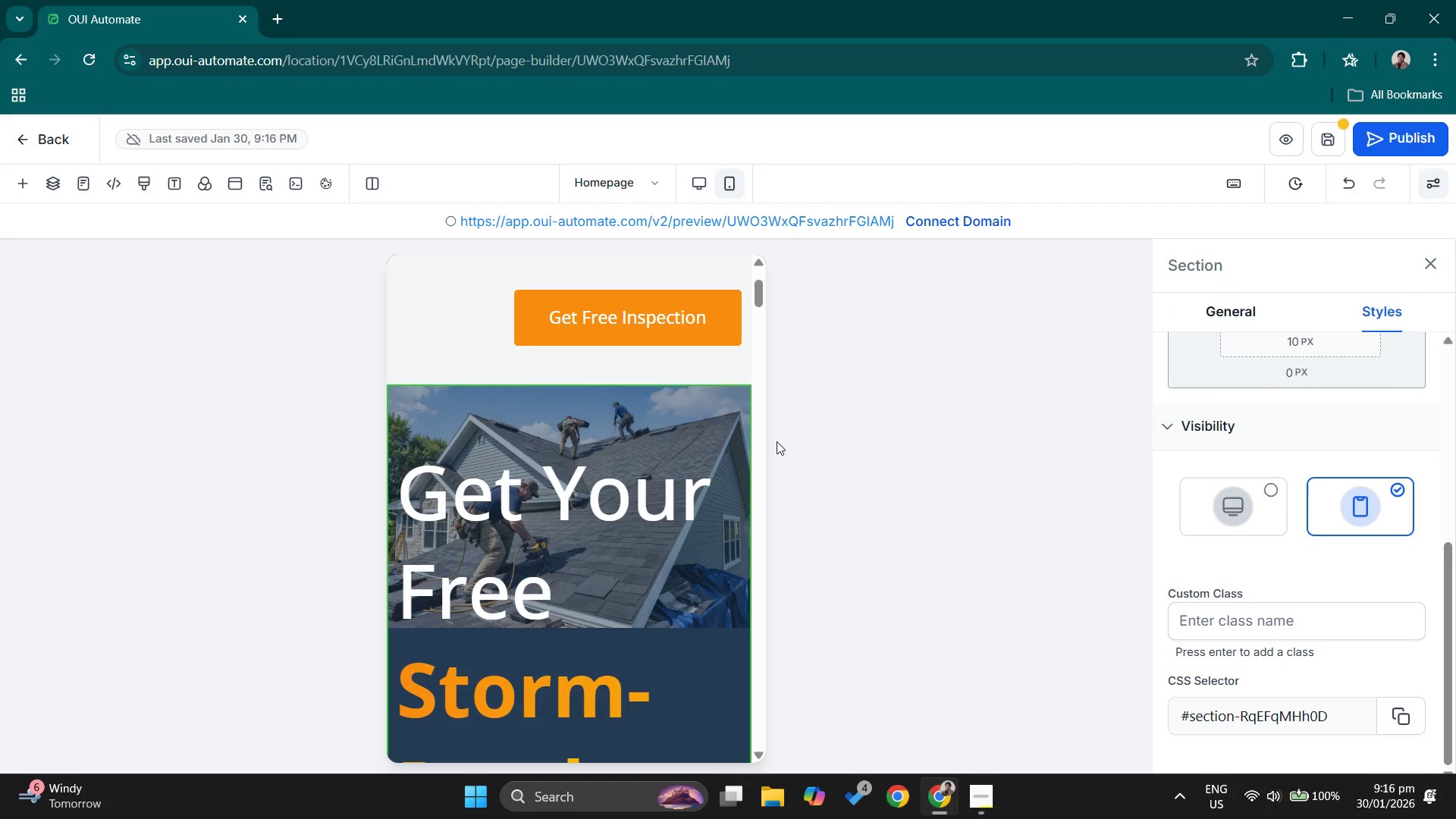 
scroll: coordinate [494, 307], scroll_direction: up, amount: 1.0
 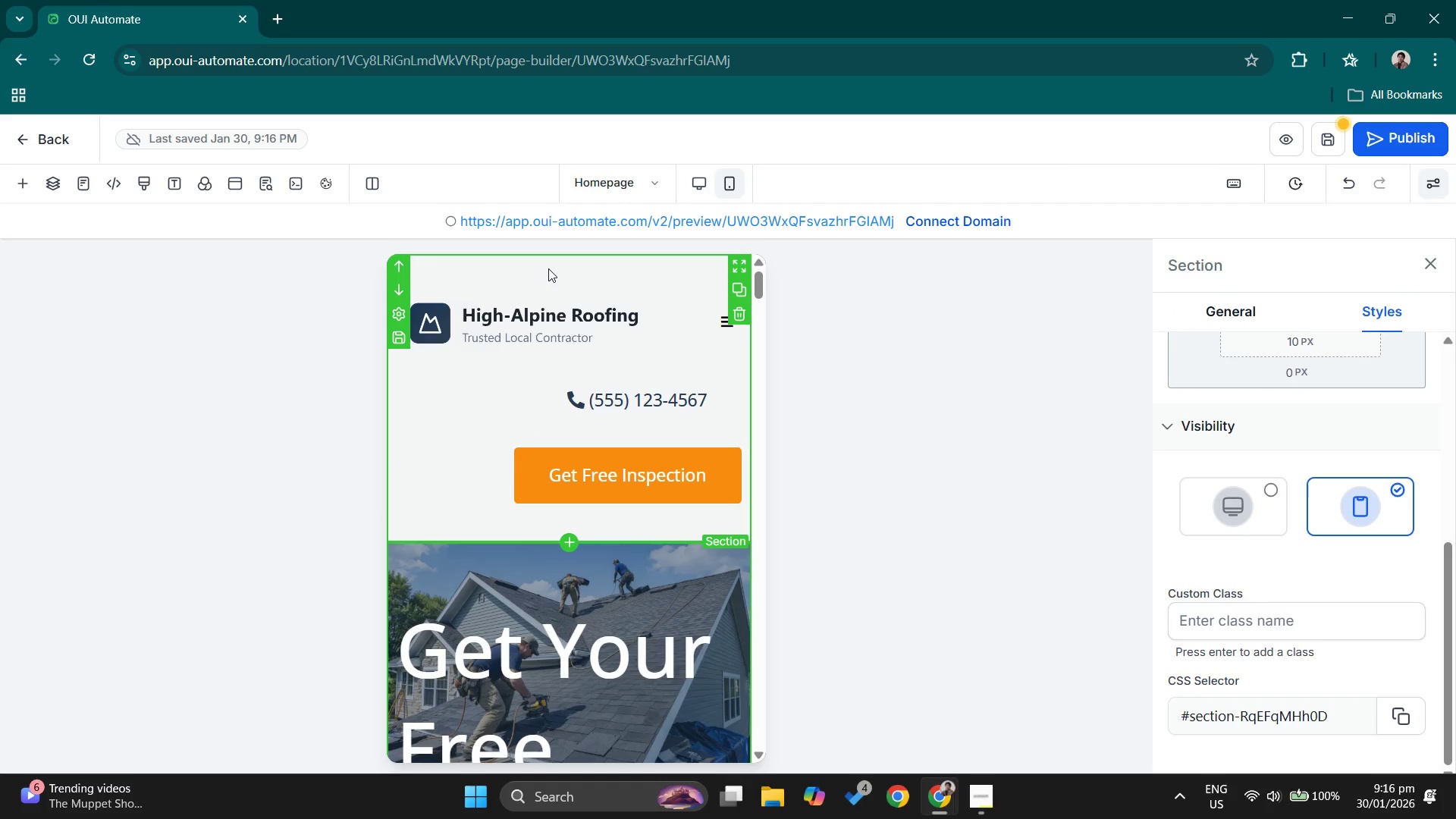 
left_click([551, 265])
 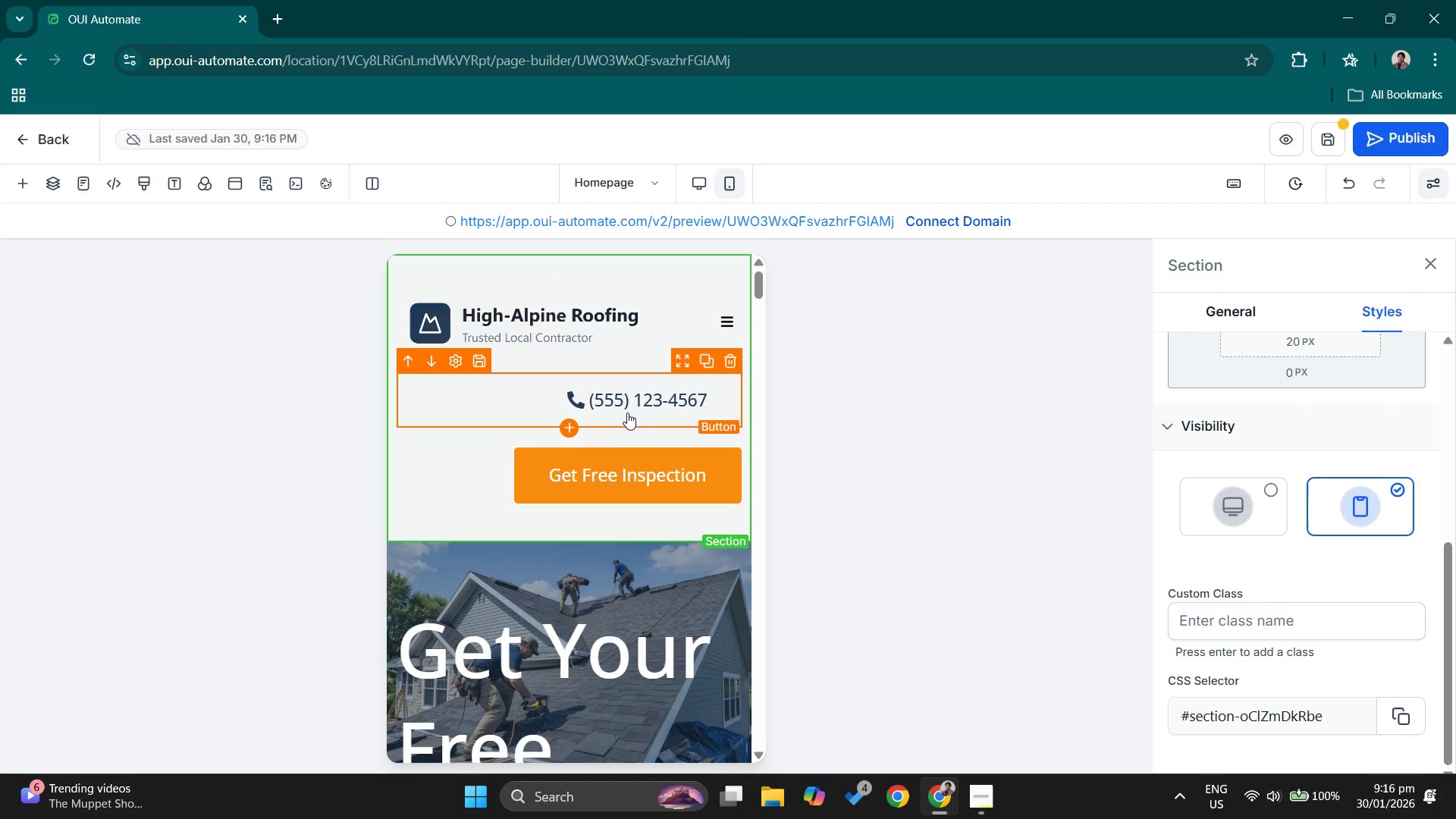 
left_click([584, 401])
 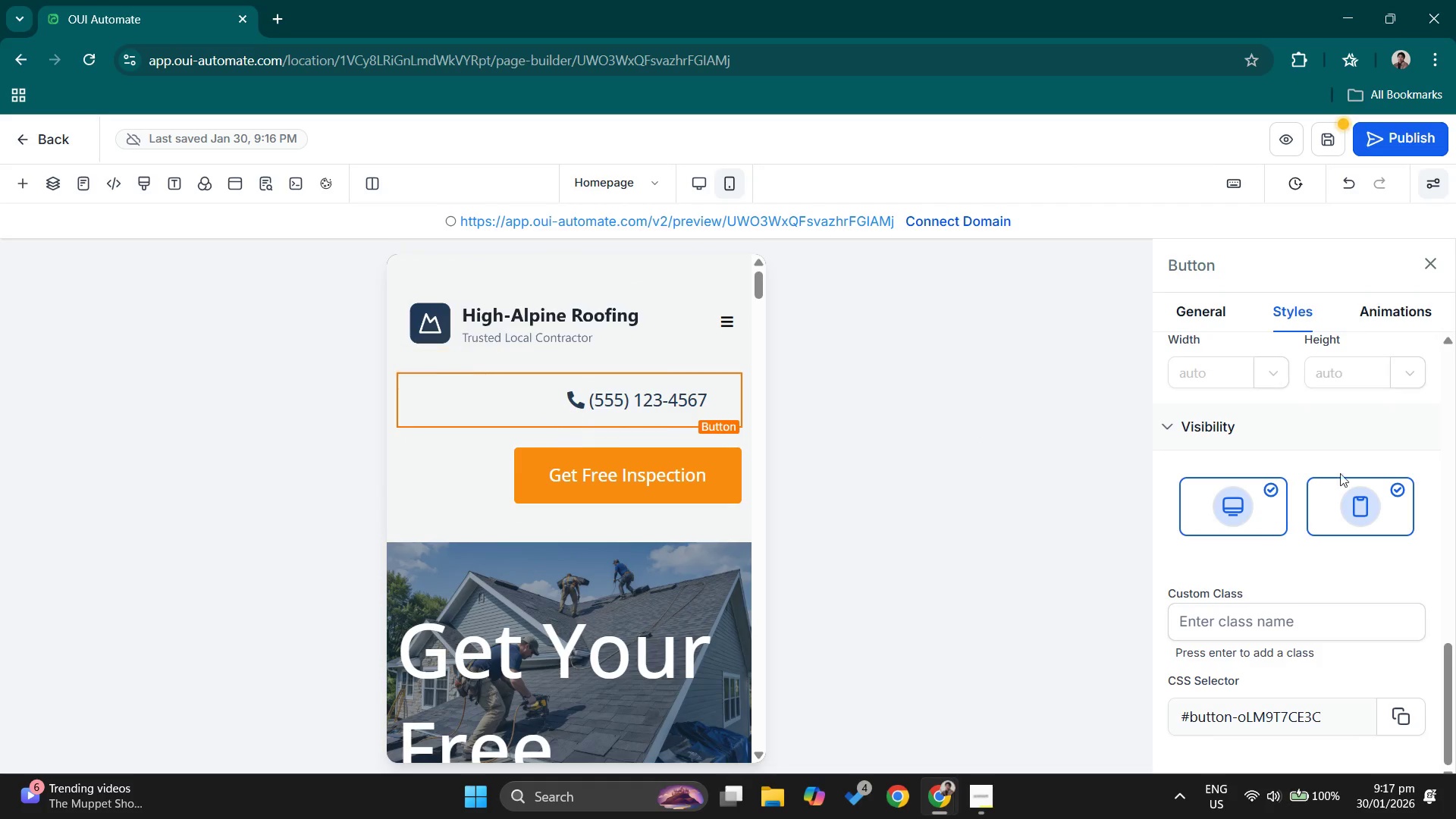 
scroll: coordinate [1360, 507], scroll_direction: up, amount: 8.0
 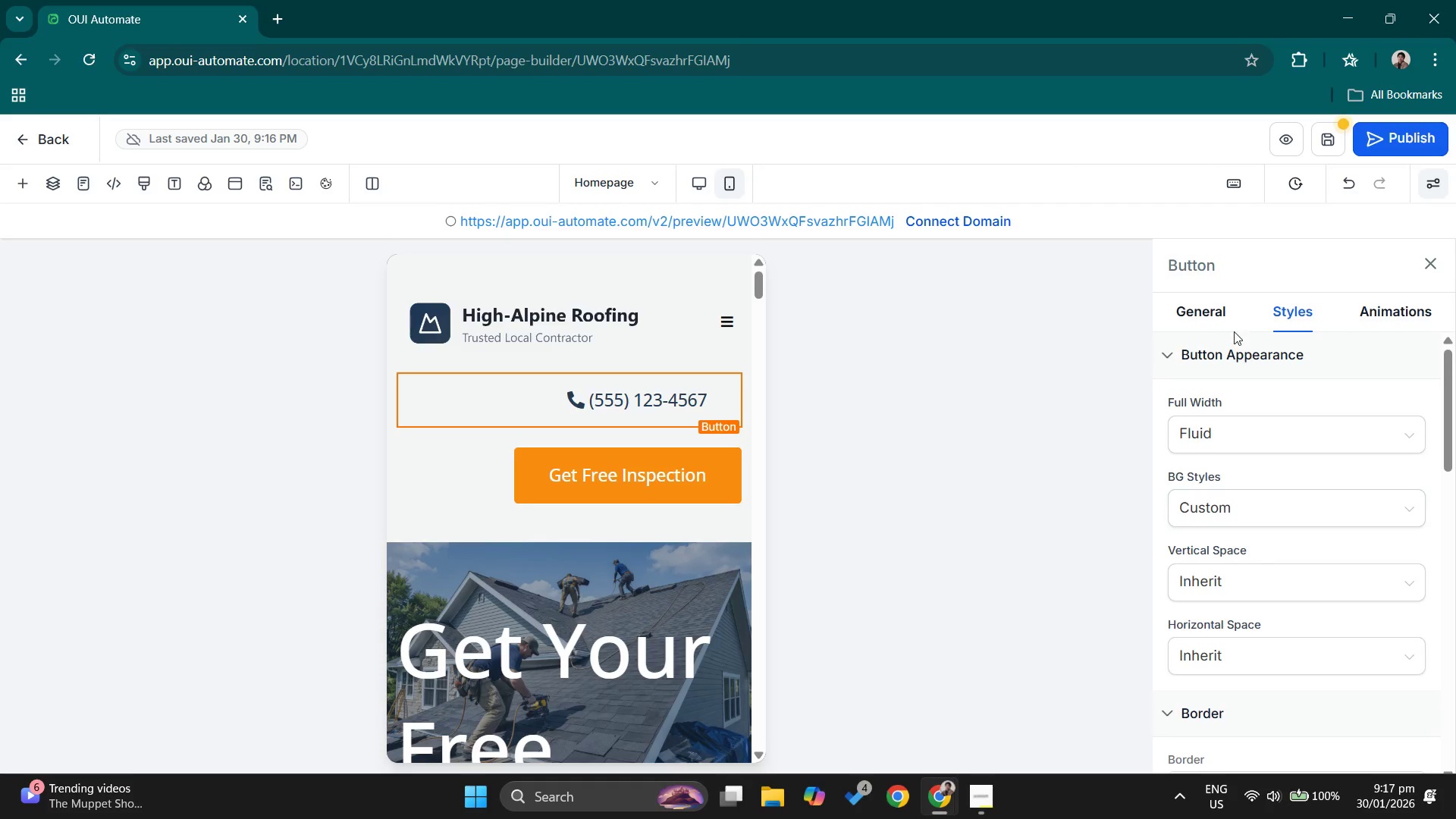 
left_click([1214, 308])
 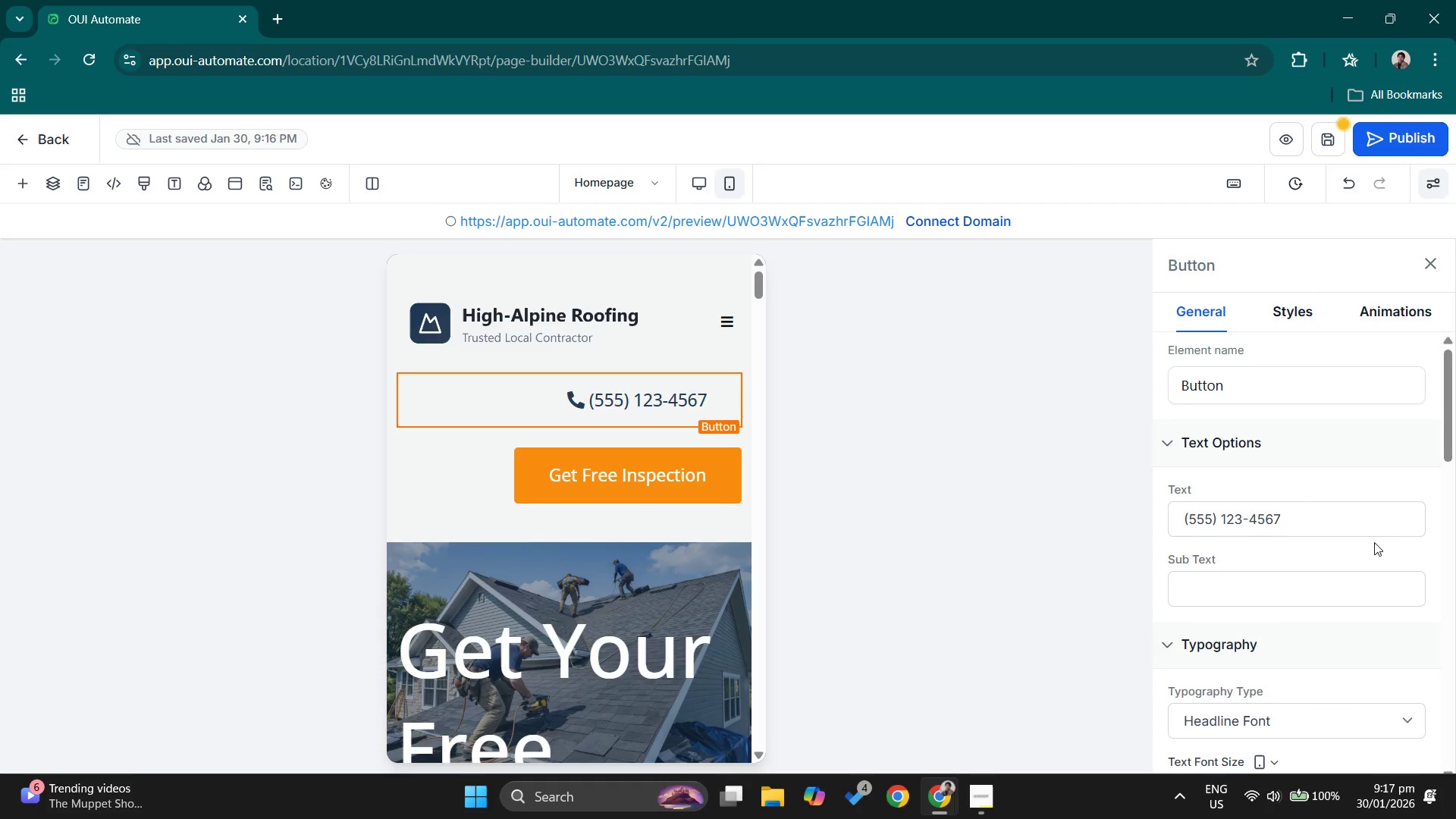 
scroll: coordinate [1366, 557], scroll_direction: down, amount: 2.0
 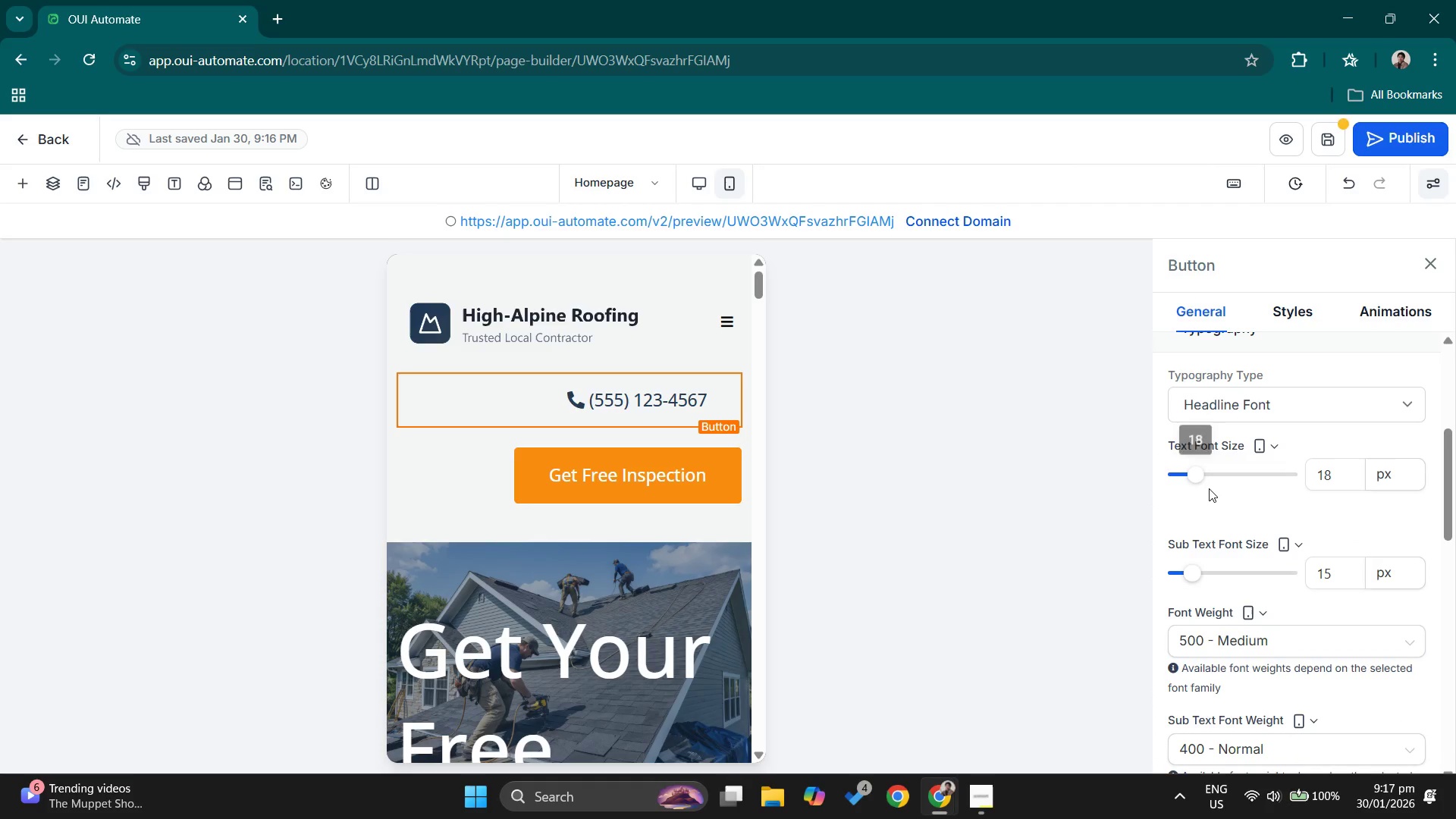 
left_click_drag(start_coordinate=[1198, 481], to_coordinate=[1193, 479])
 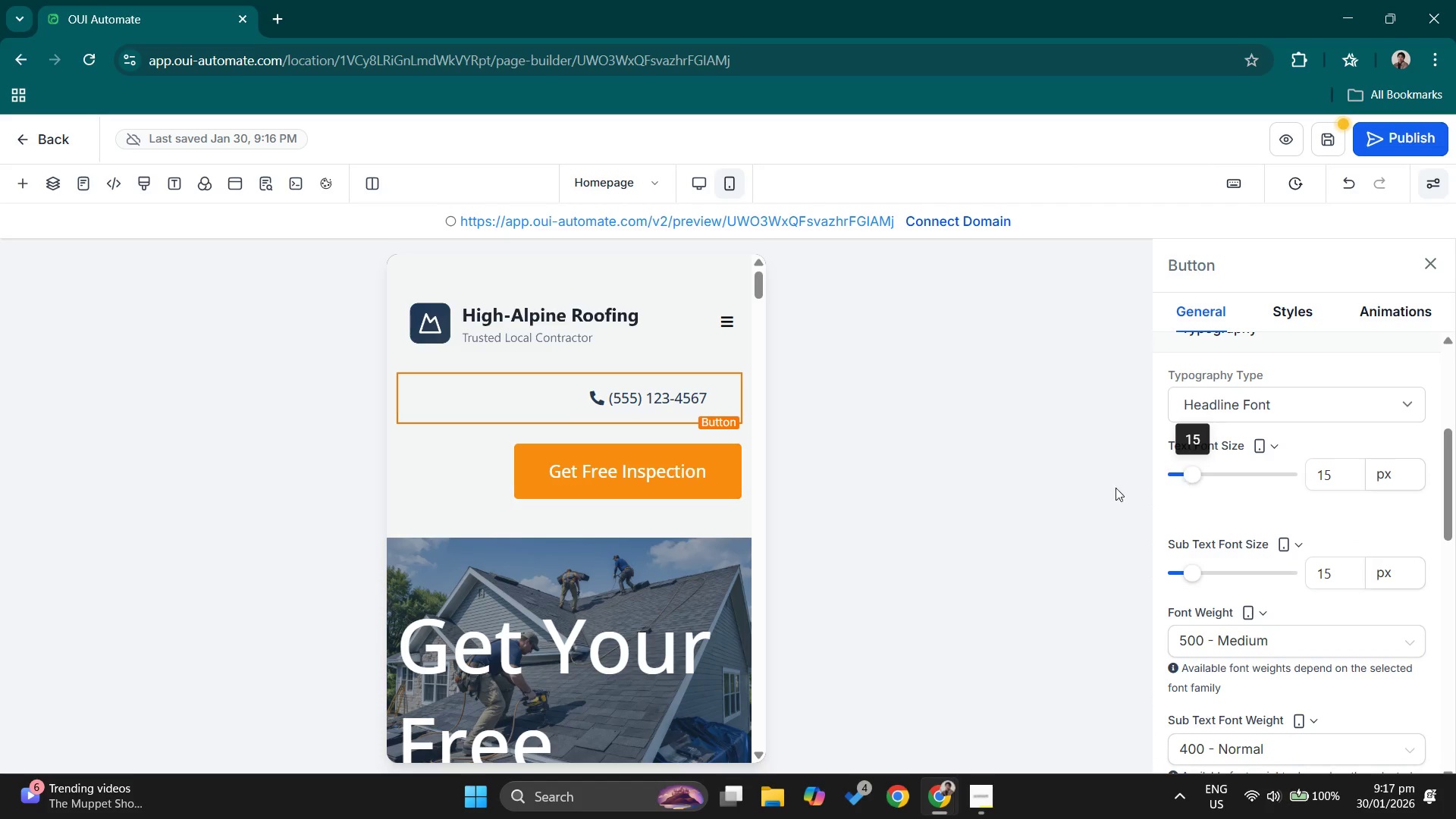 
left_click([676, 482])
 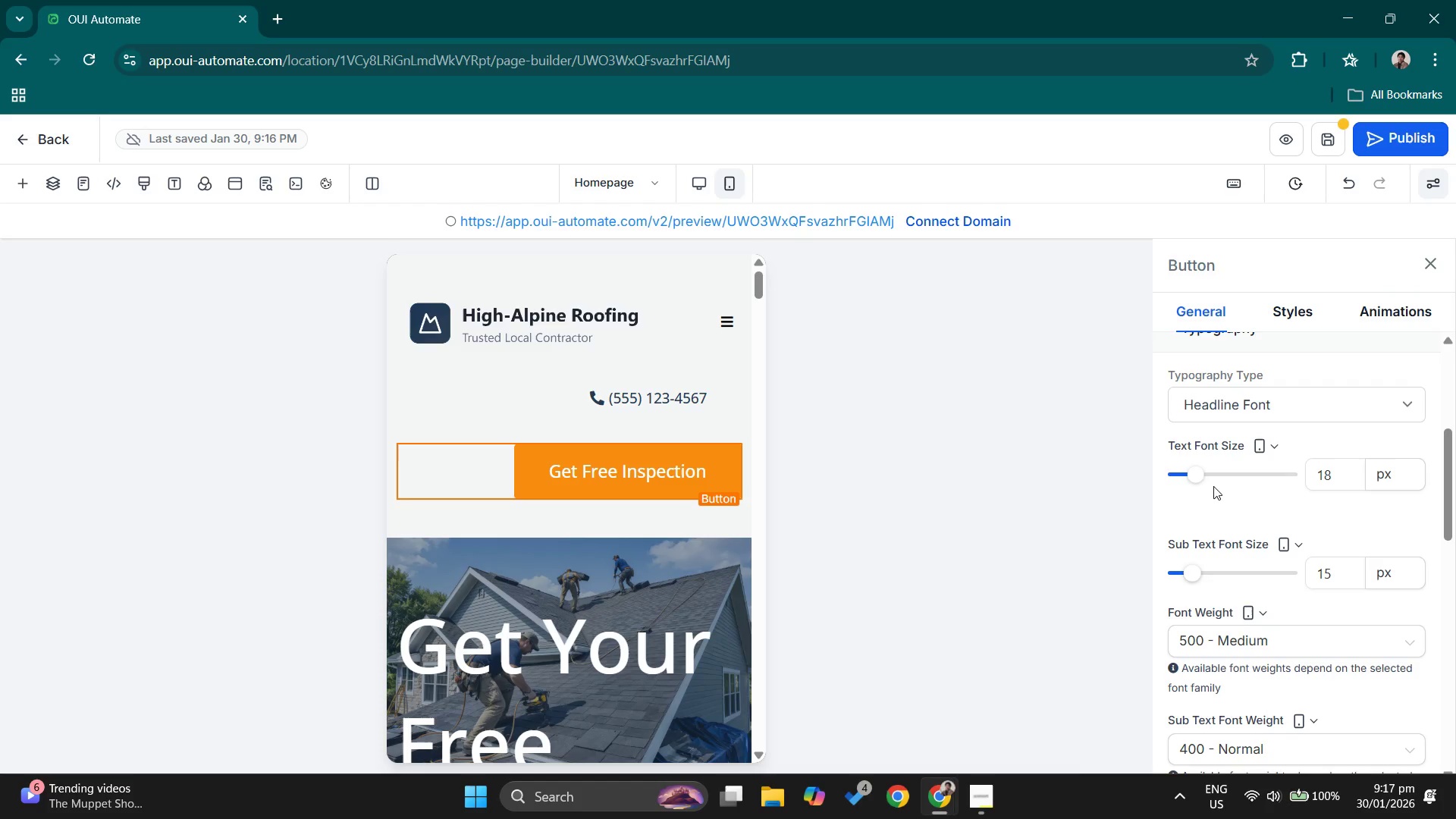 
left_click_drag(start_coordinate=[1194, 475], to_coordinate=[1185, 475])
 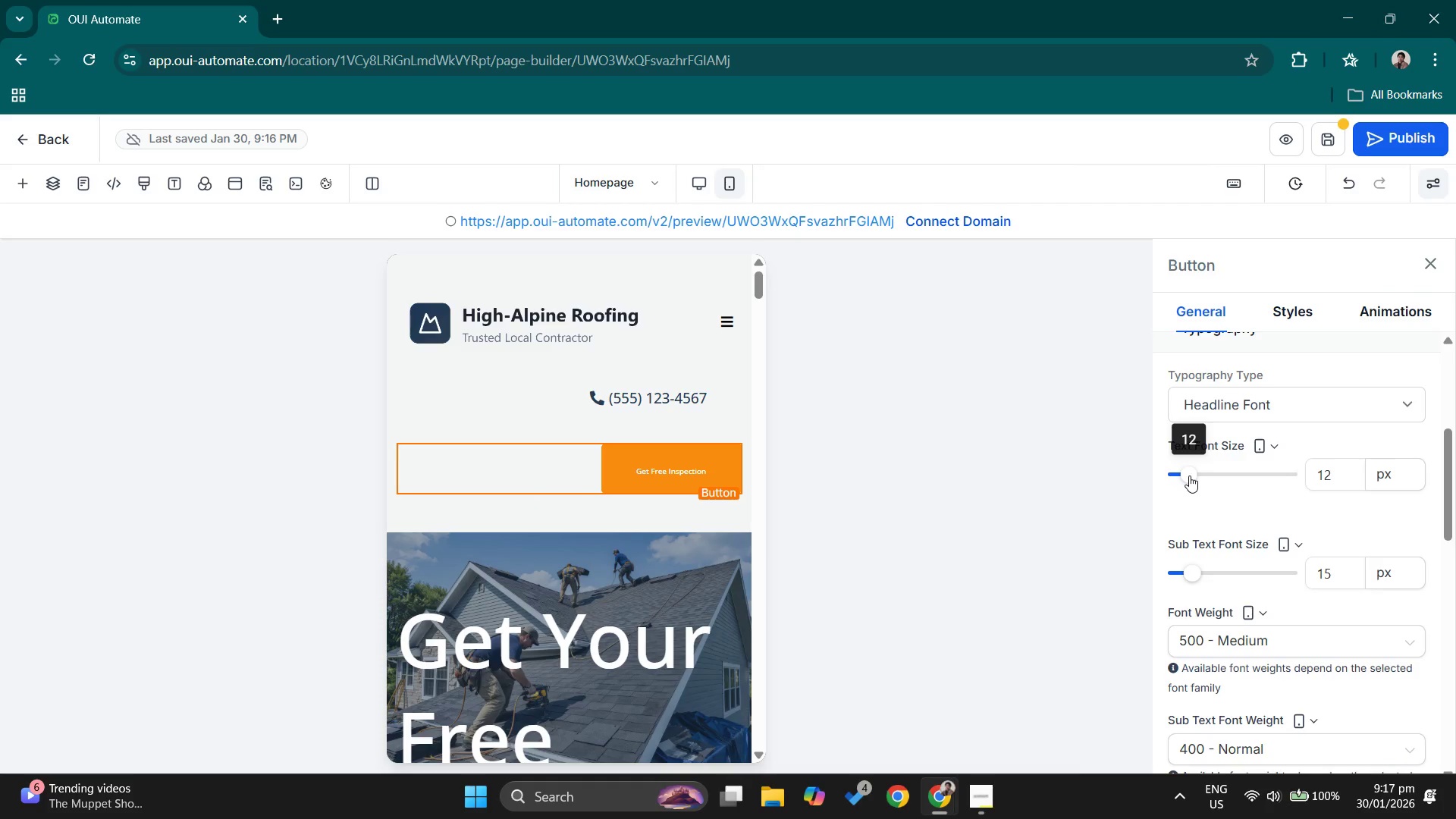 
left_click_drag(start_coordinate=[1189, 475], to_coordinate=[1196, 477])
 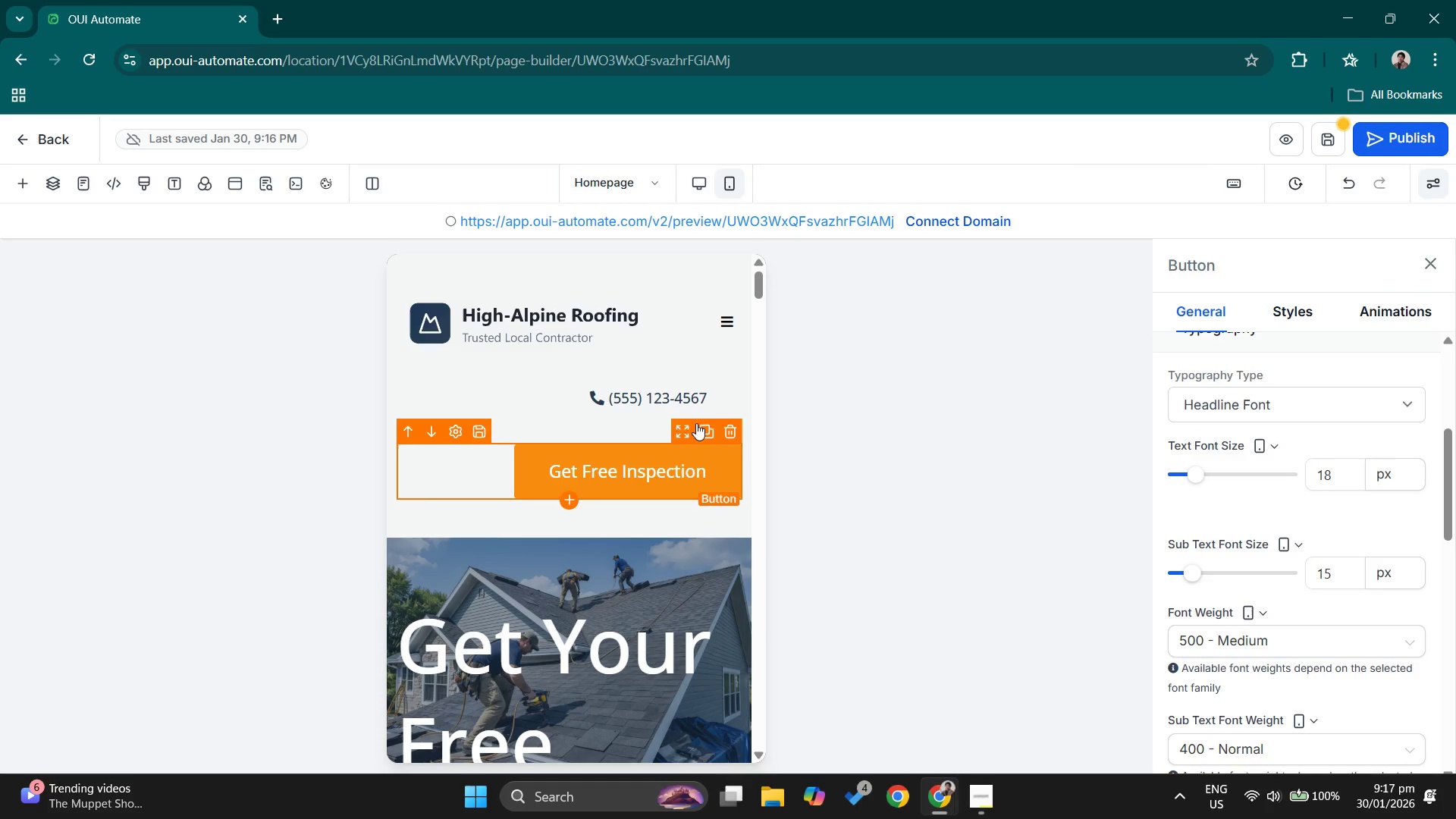 
wait(10.22)
 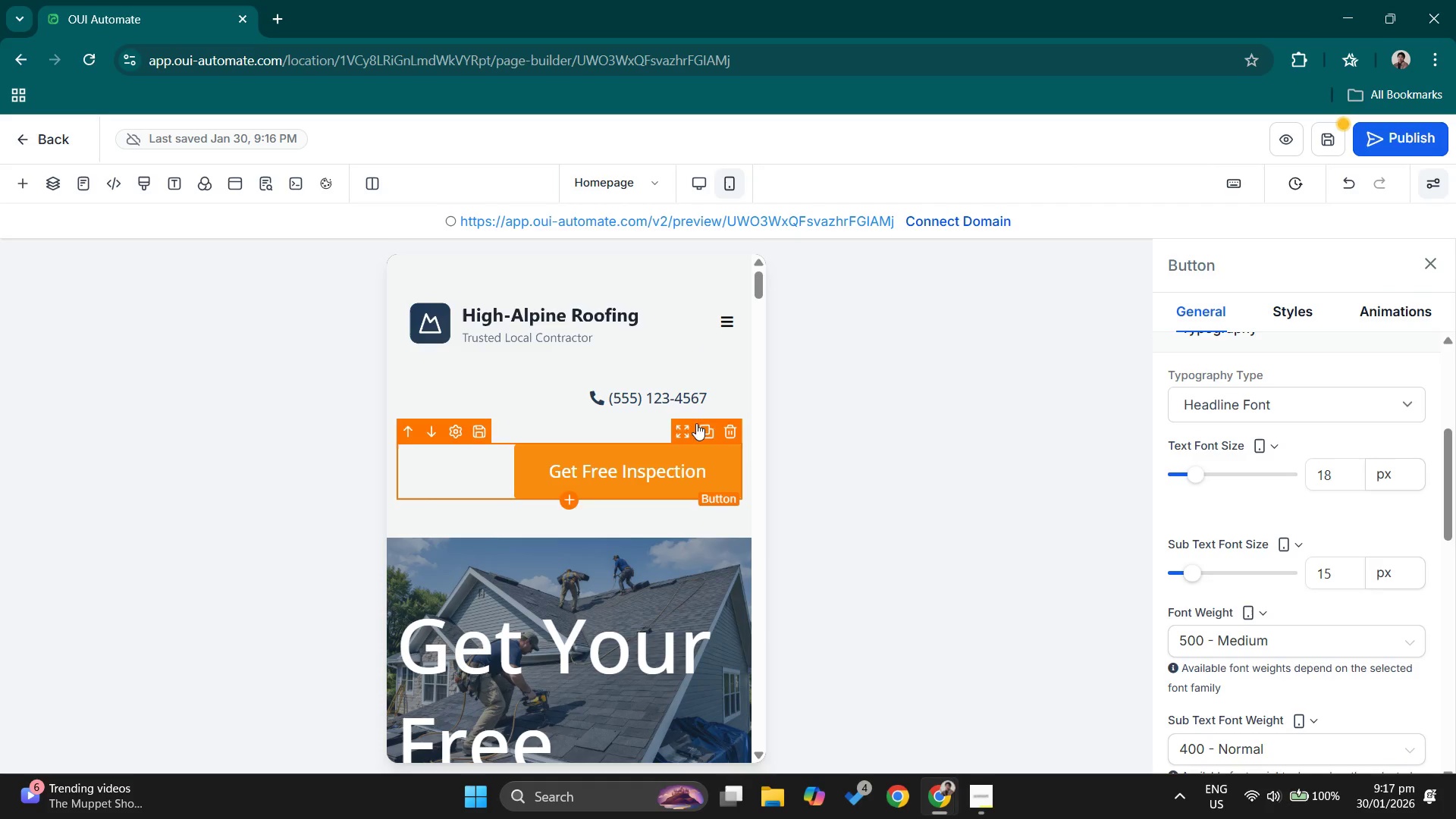 
left_click([434, 364])
 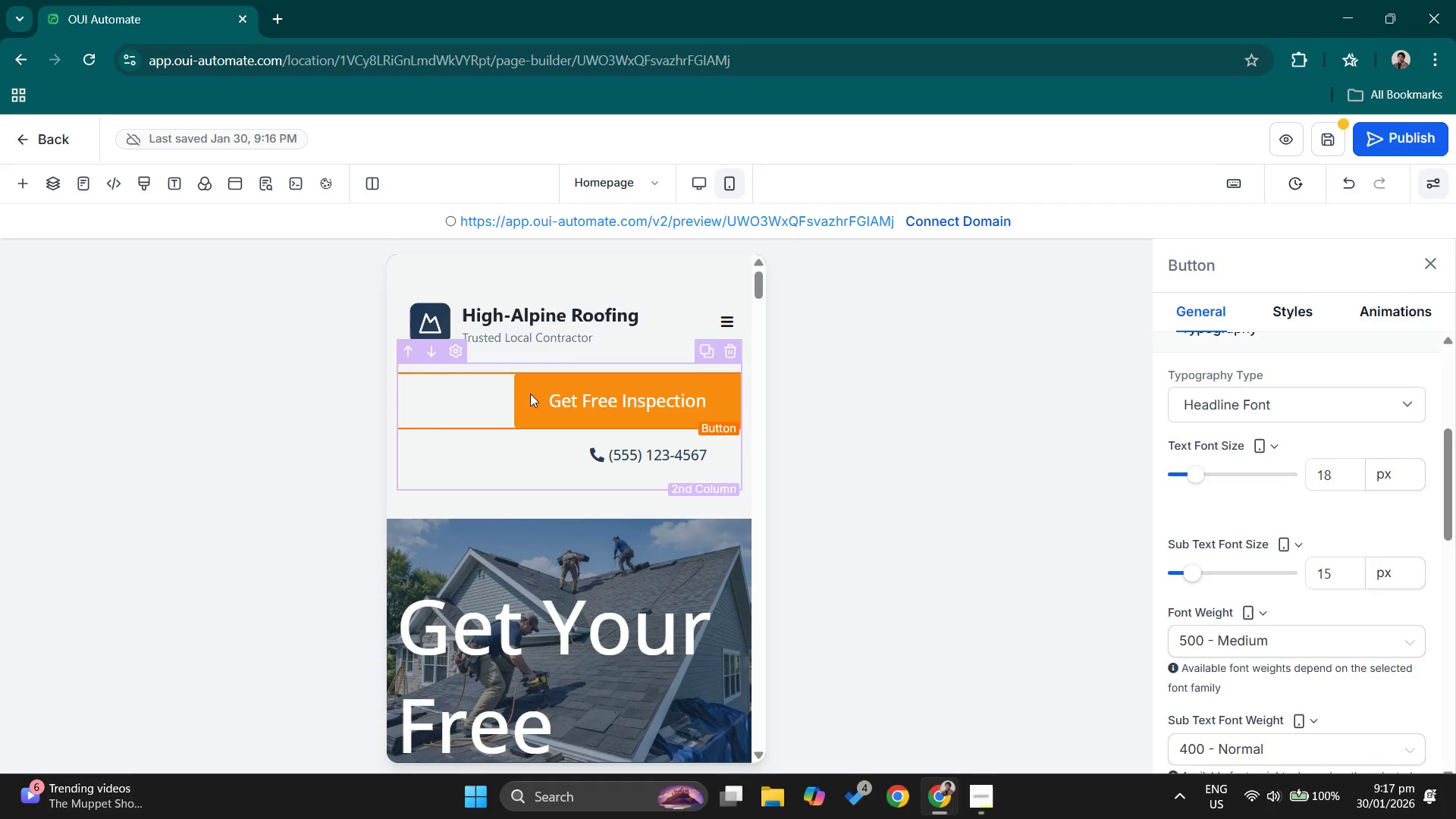 
left_click([952, 460])
 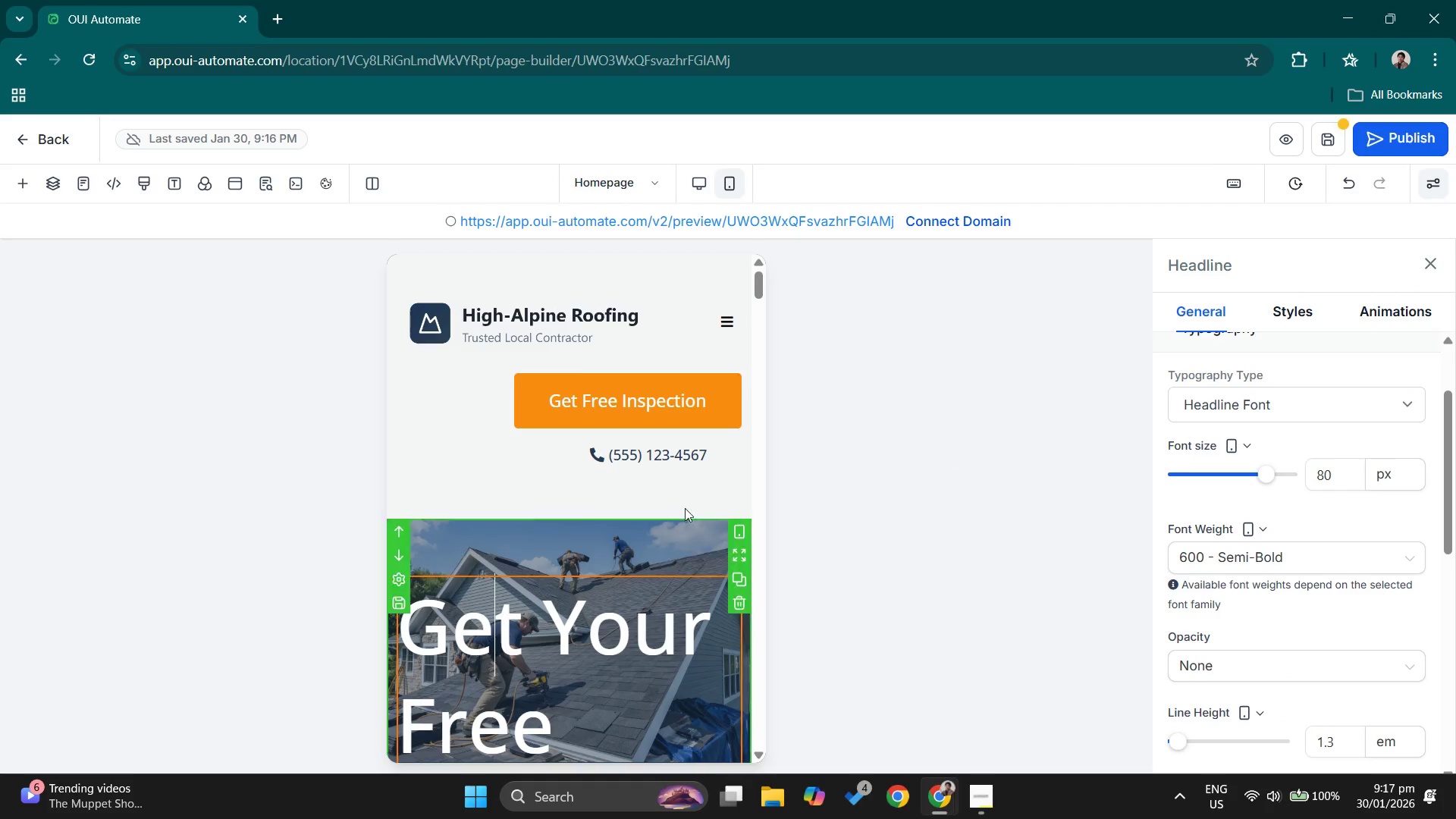 
left_click([628, 406])
 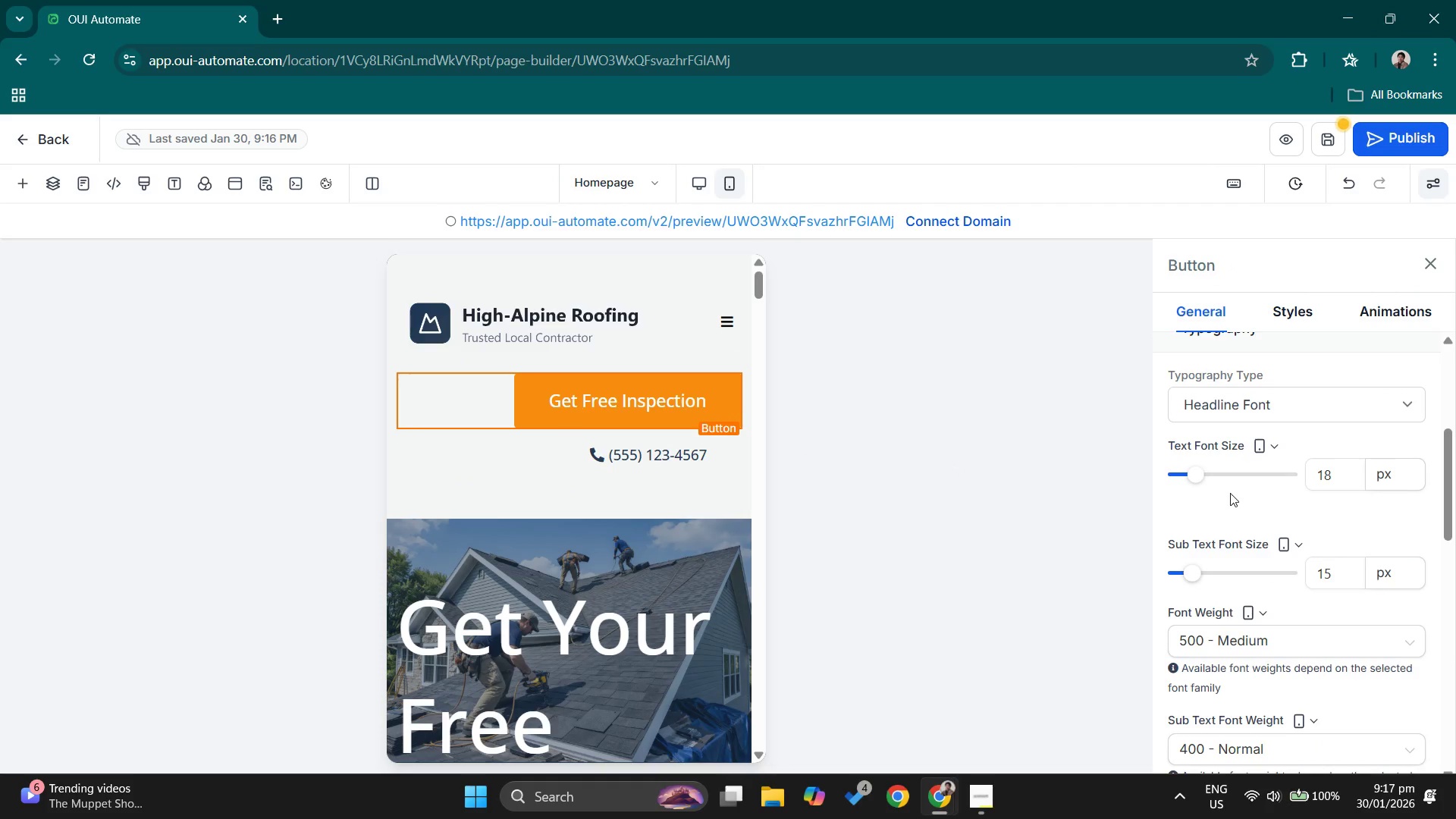 
scroll: coordinate [1266, 381], scroll_direction: up, amount: 2.0
 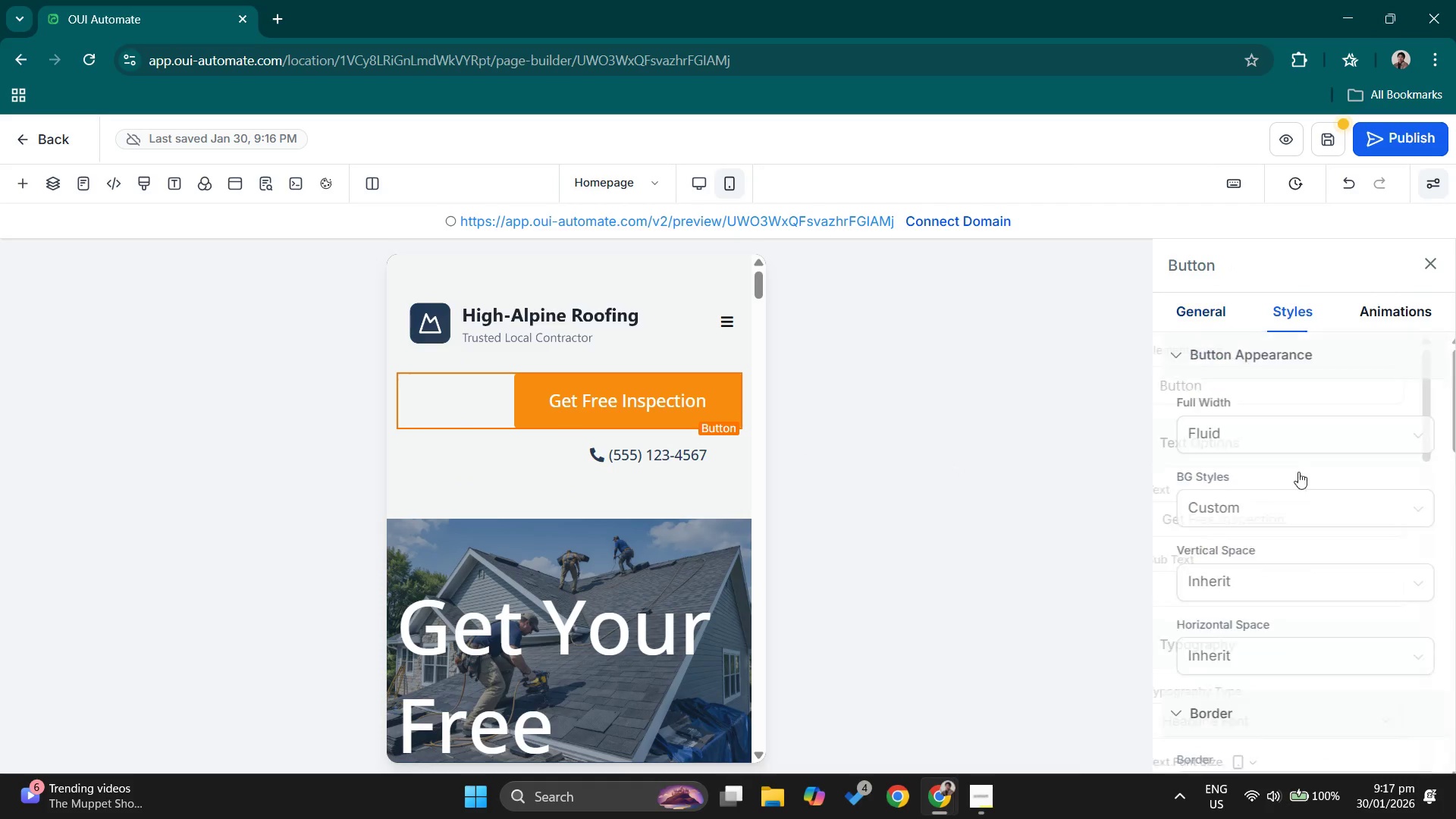 
scroll: coordinate [1276, 528], scroll_direction: down, amount: 4.0
 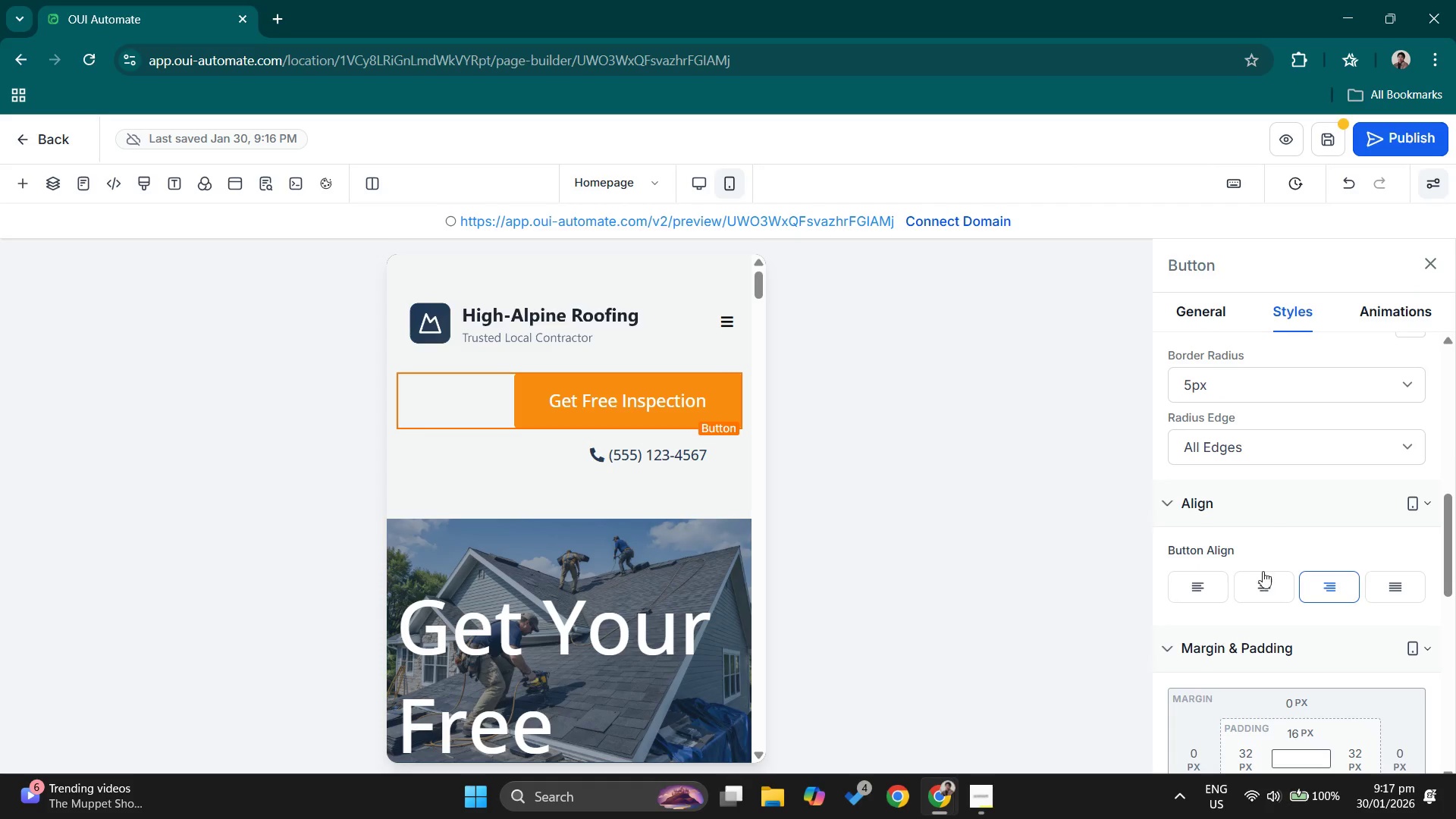 
left_click([1262, 582])
 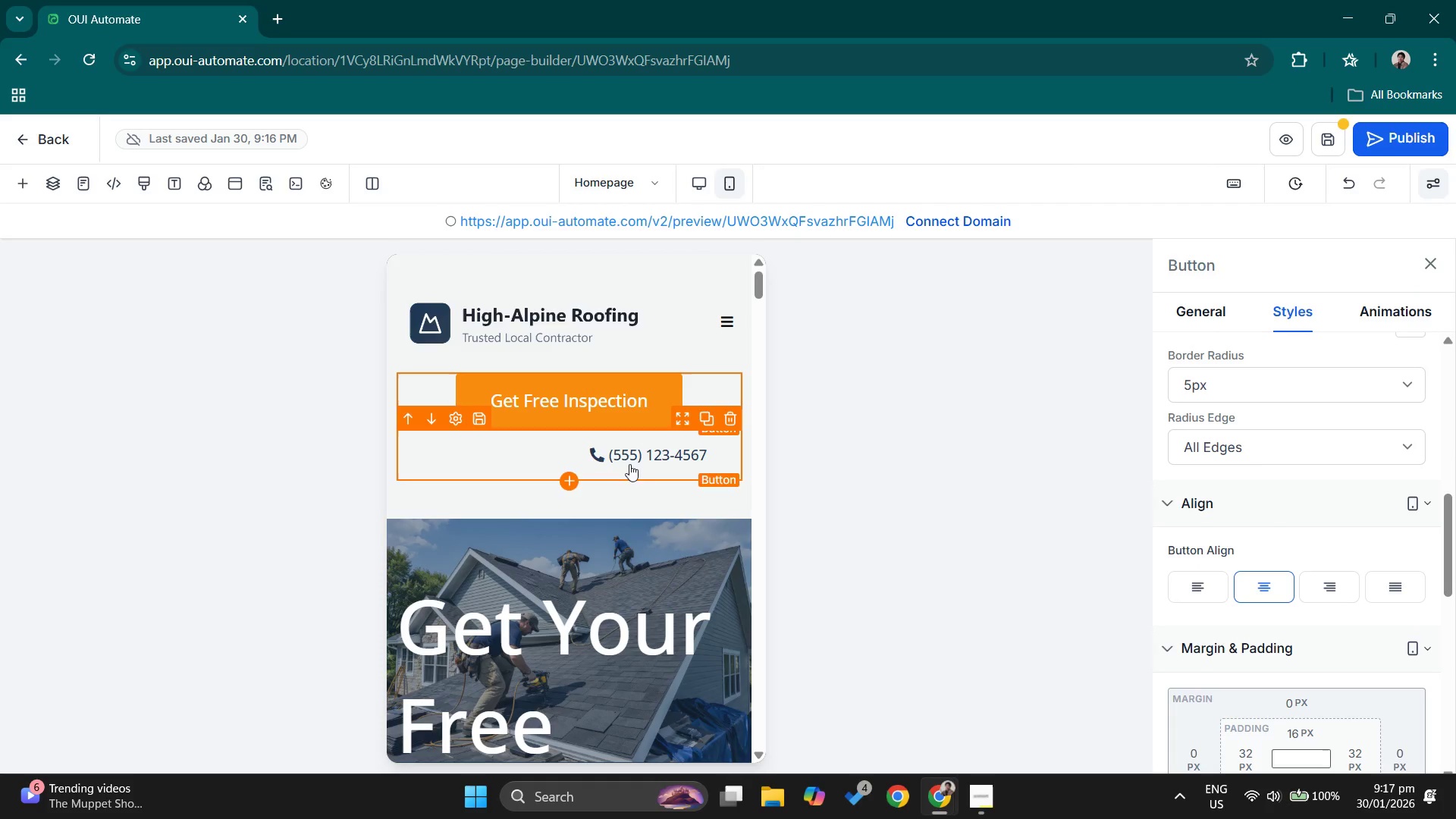 
left_click([678, 604])
 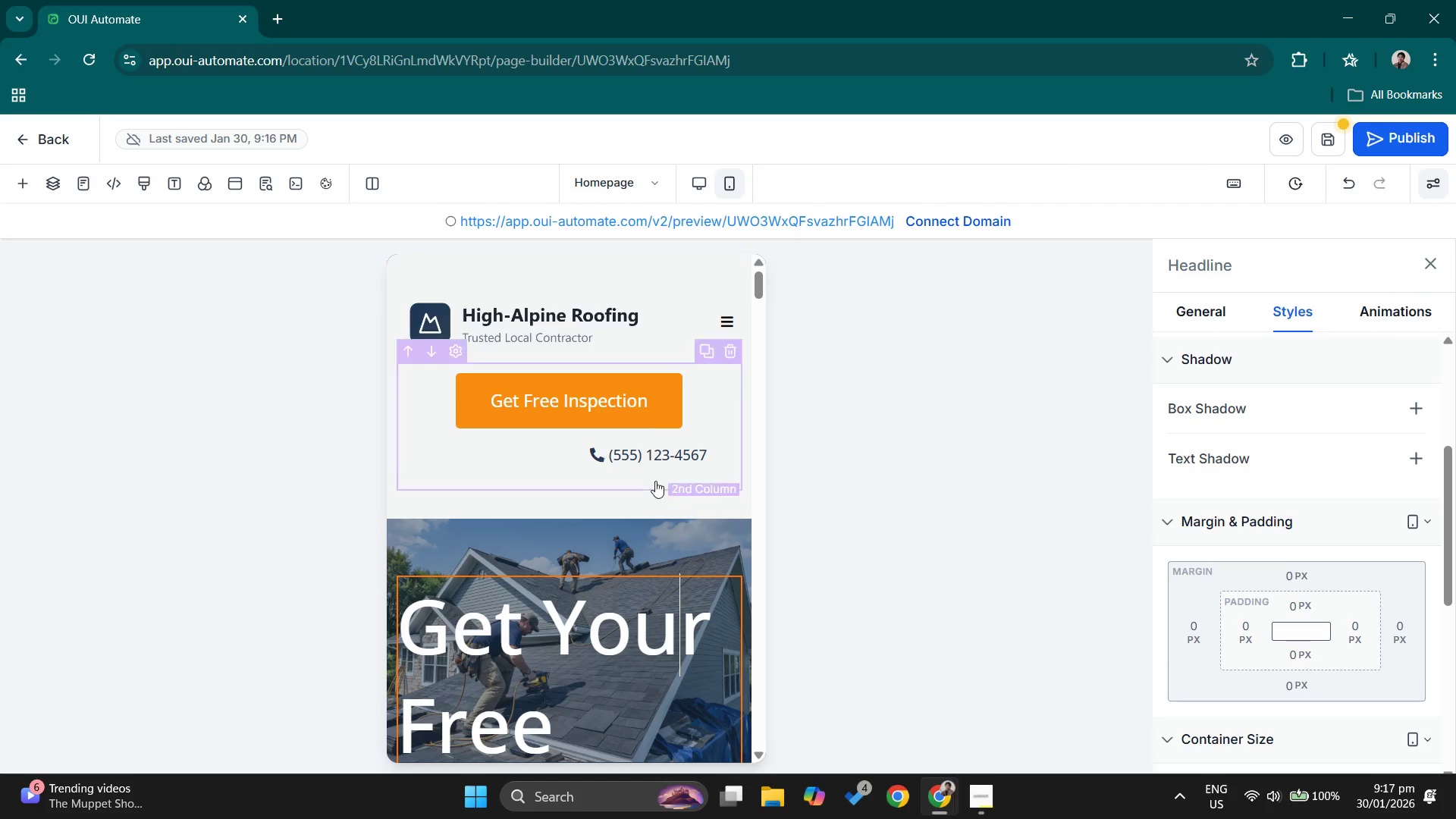 
left_click([645, 459])
 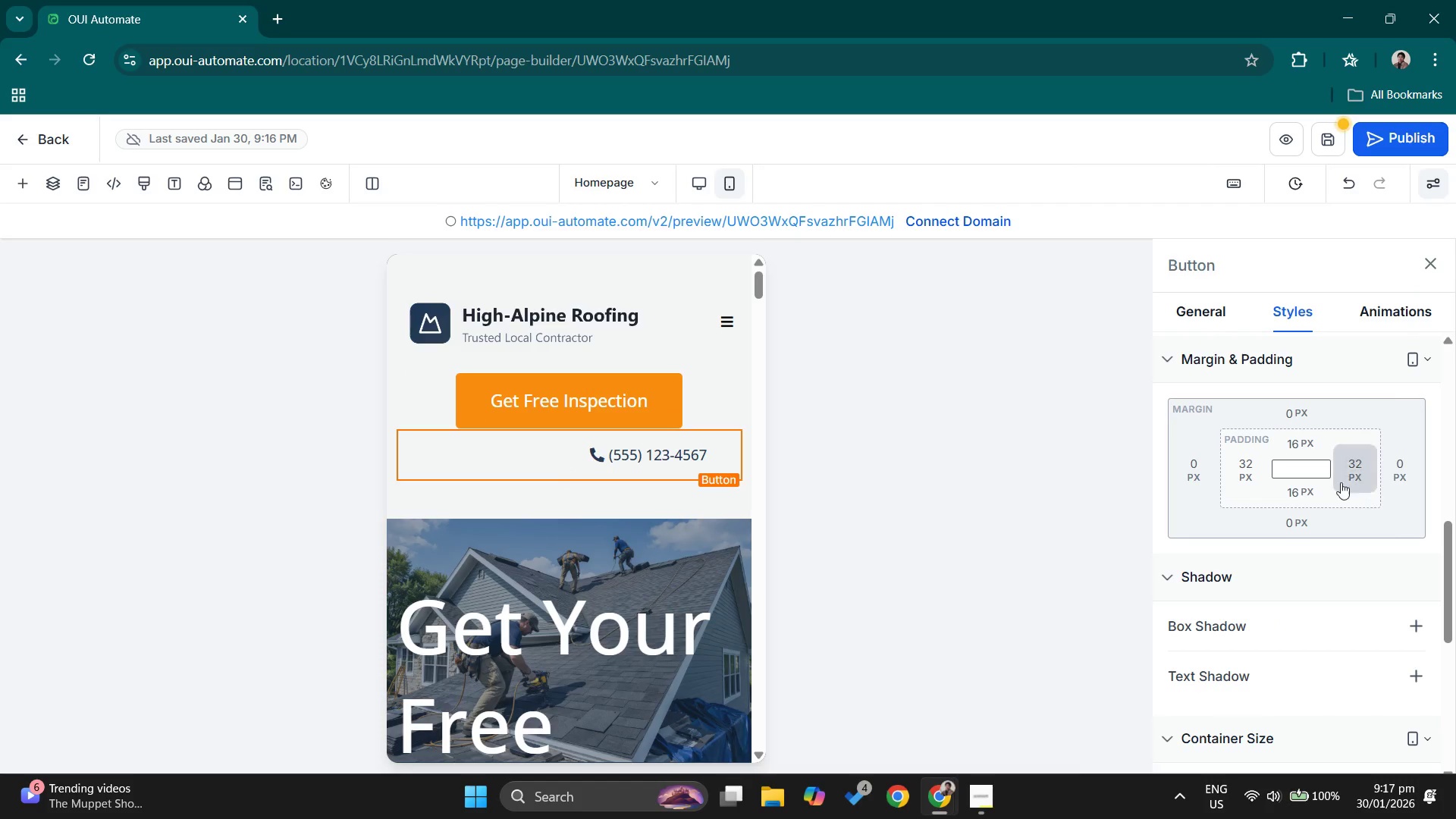 
scroll: coordinate [1317, 566], scroll_direction: down, amount: 2.0
 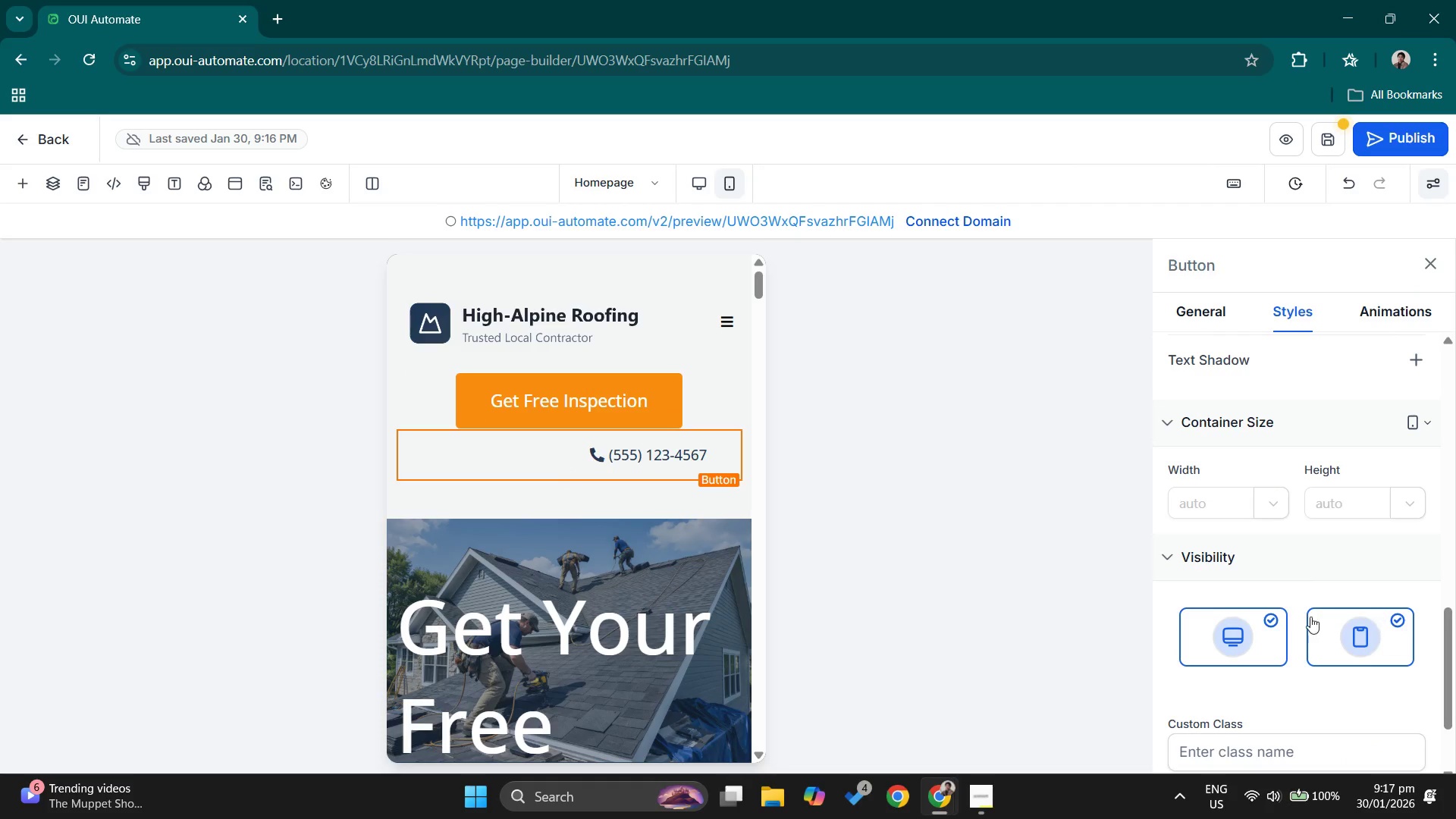 
left_click([1268, 619])
 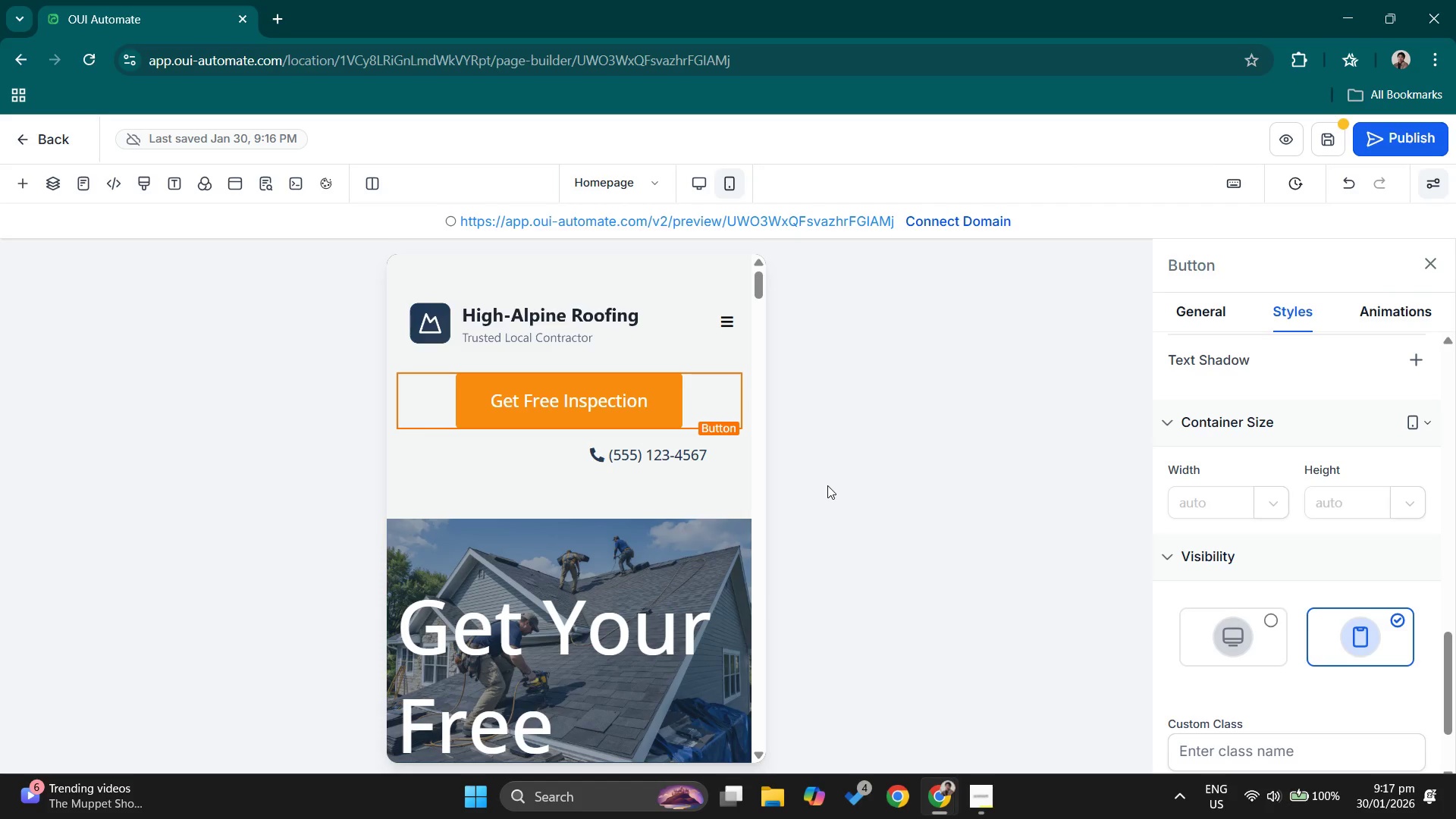 
wait(6.24)
 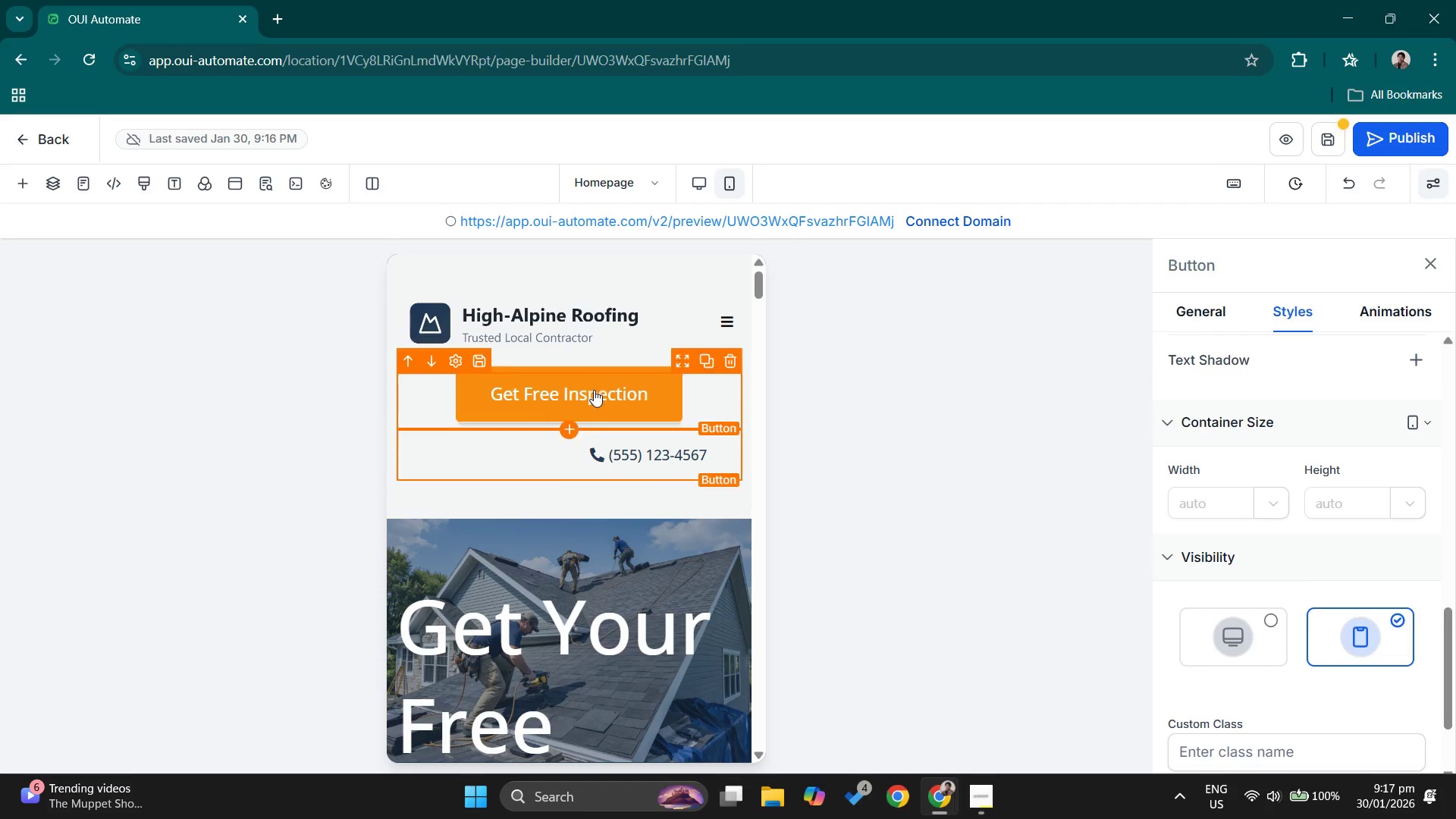 
left_click([665, 446])
 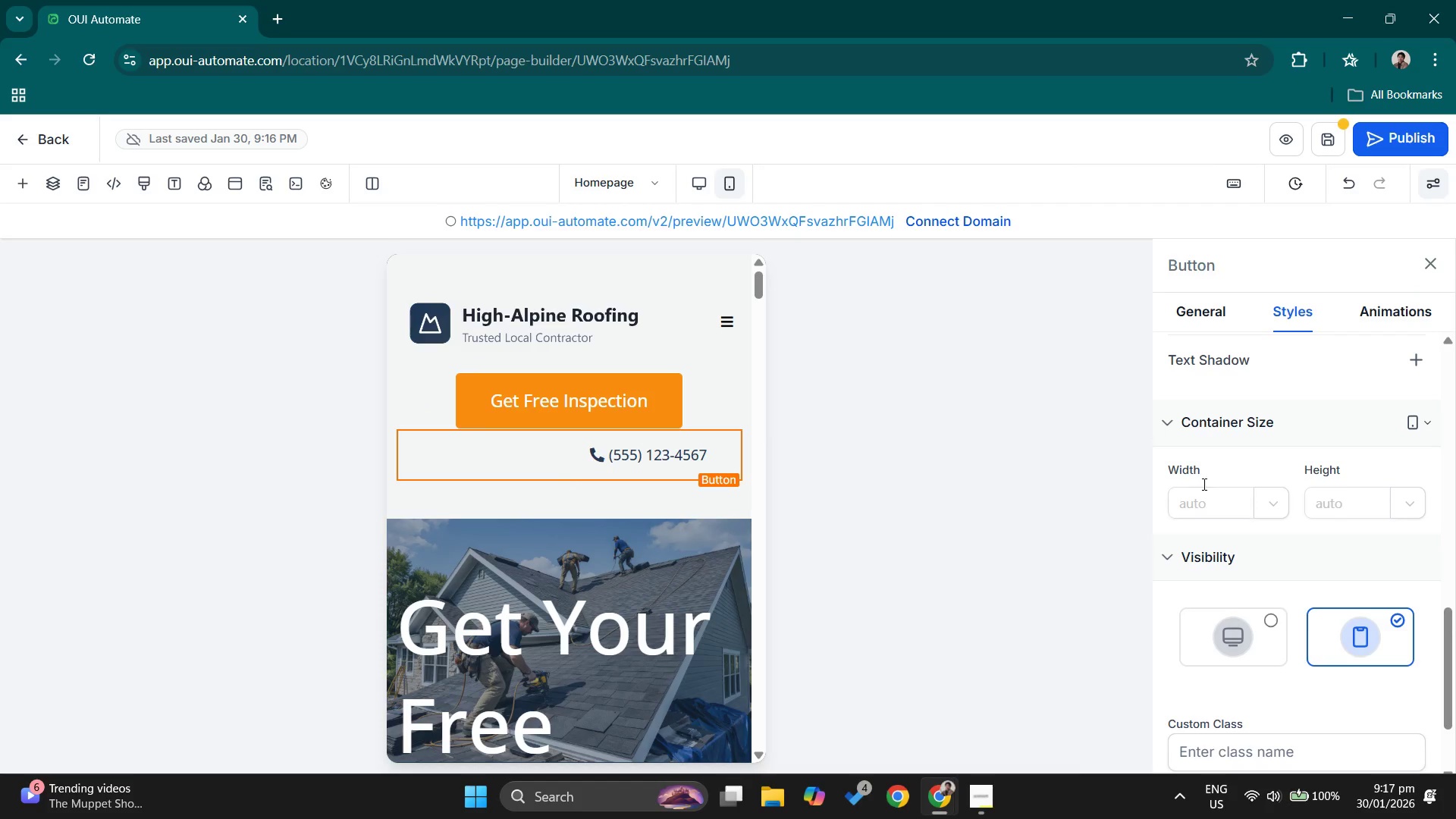 
scroll: coordinate [1264, 397], scroll_direction: up, amount: 3.0
 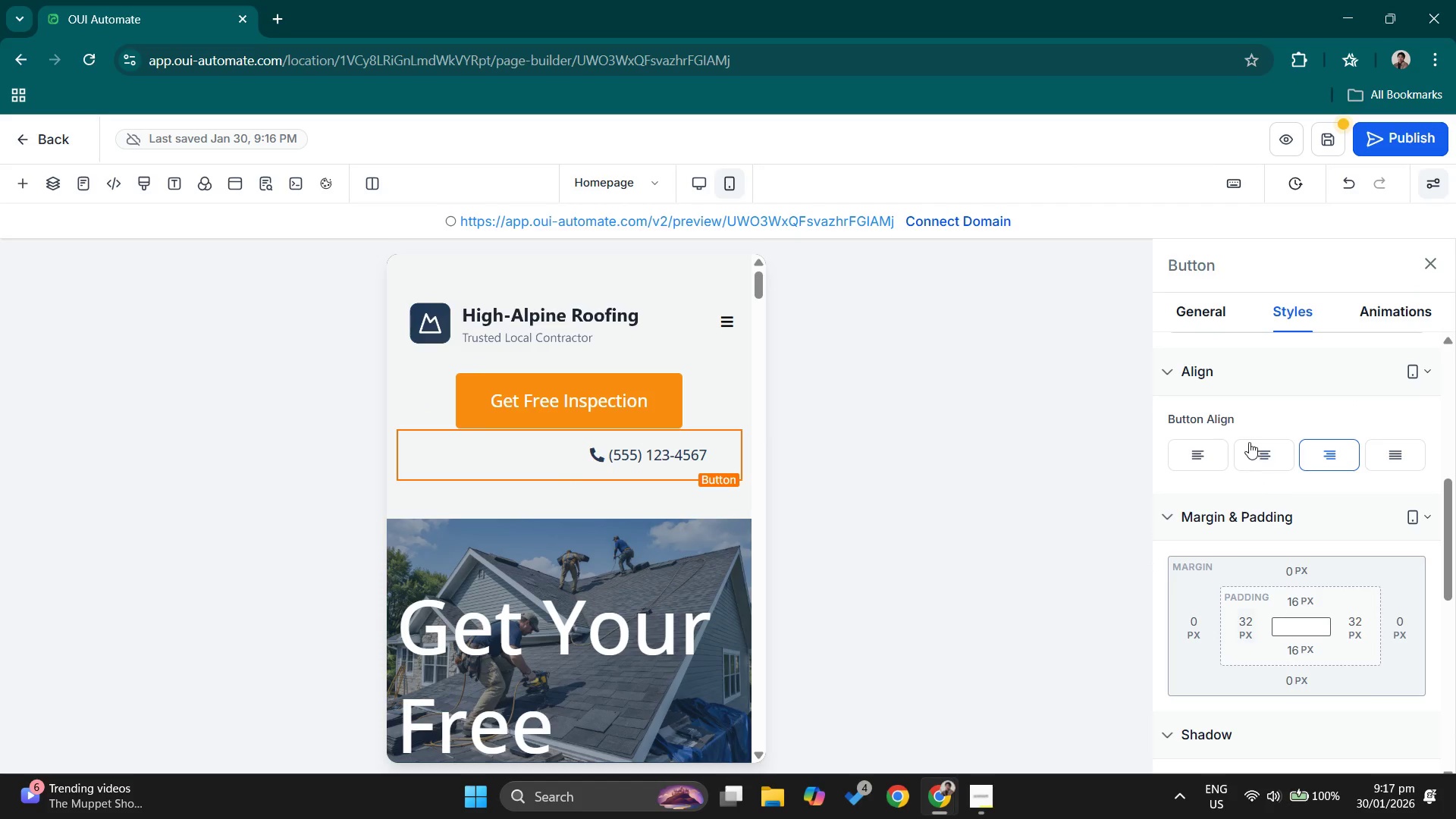 
left_click([1255, 447])
 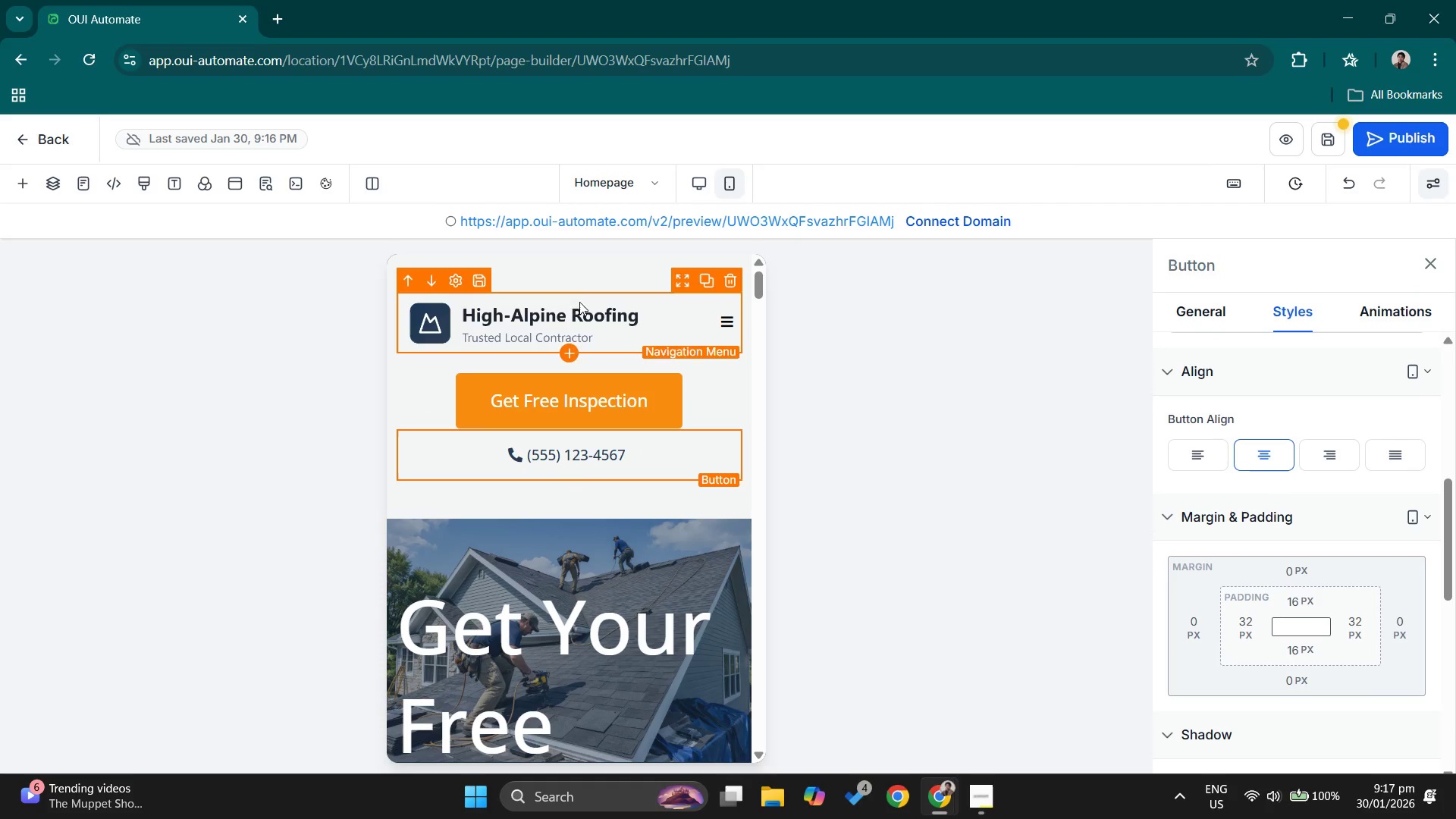 
left_click([566, 286])
 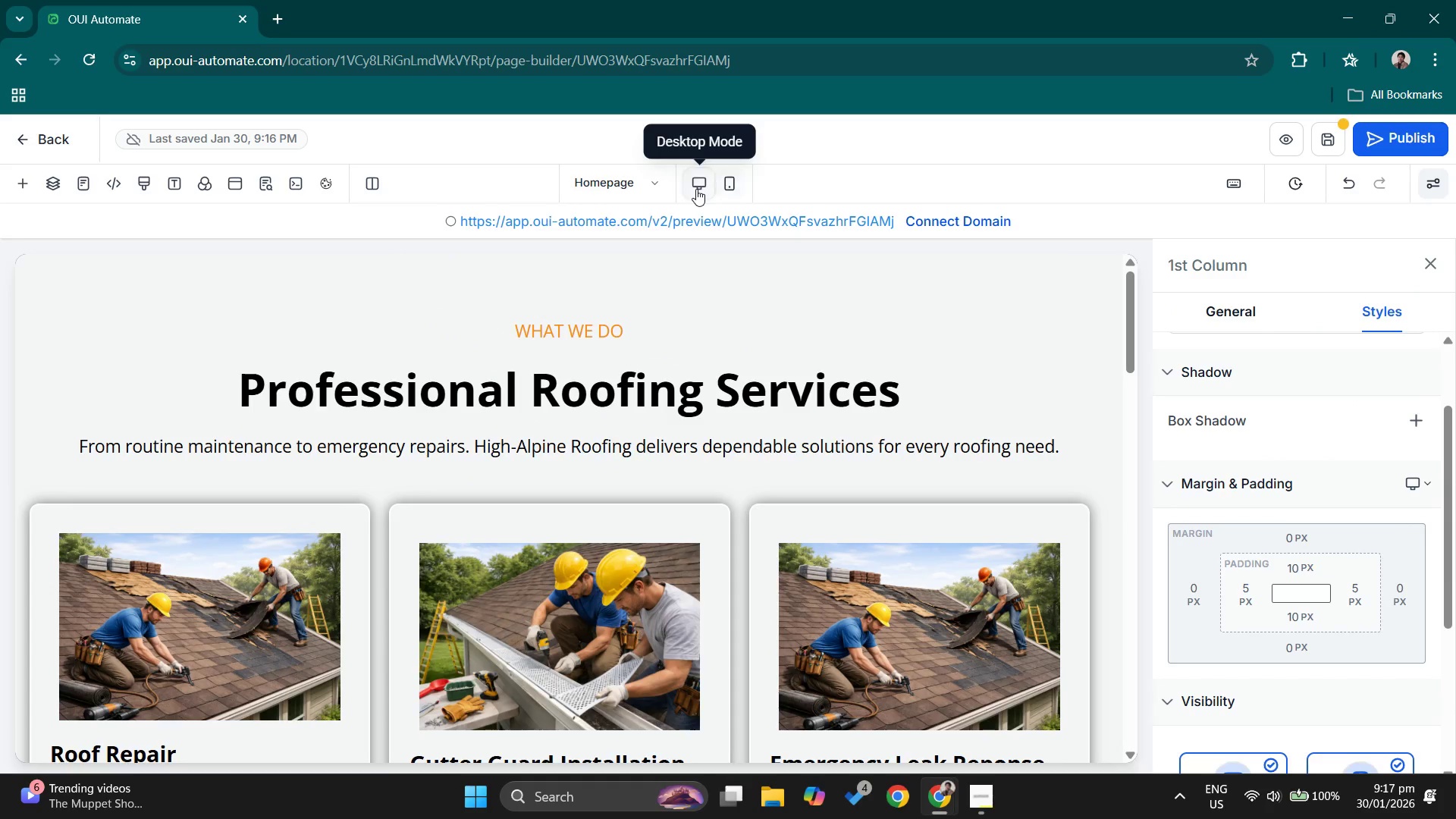 
scroll: coordinate [808, 409], scroll_direction: up, amount: 19.0
 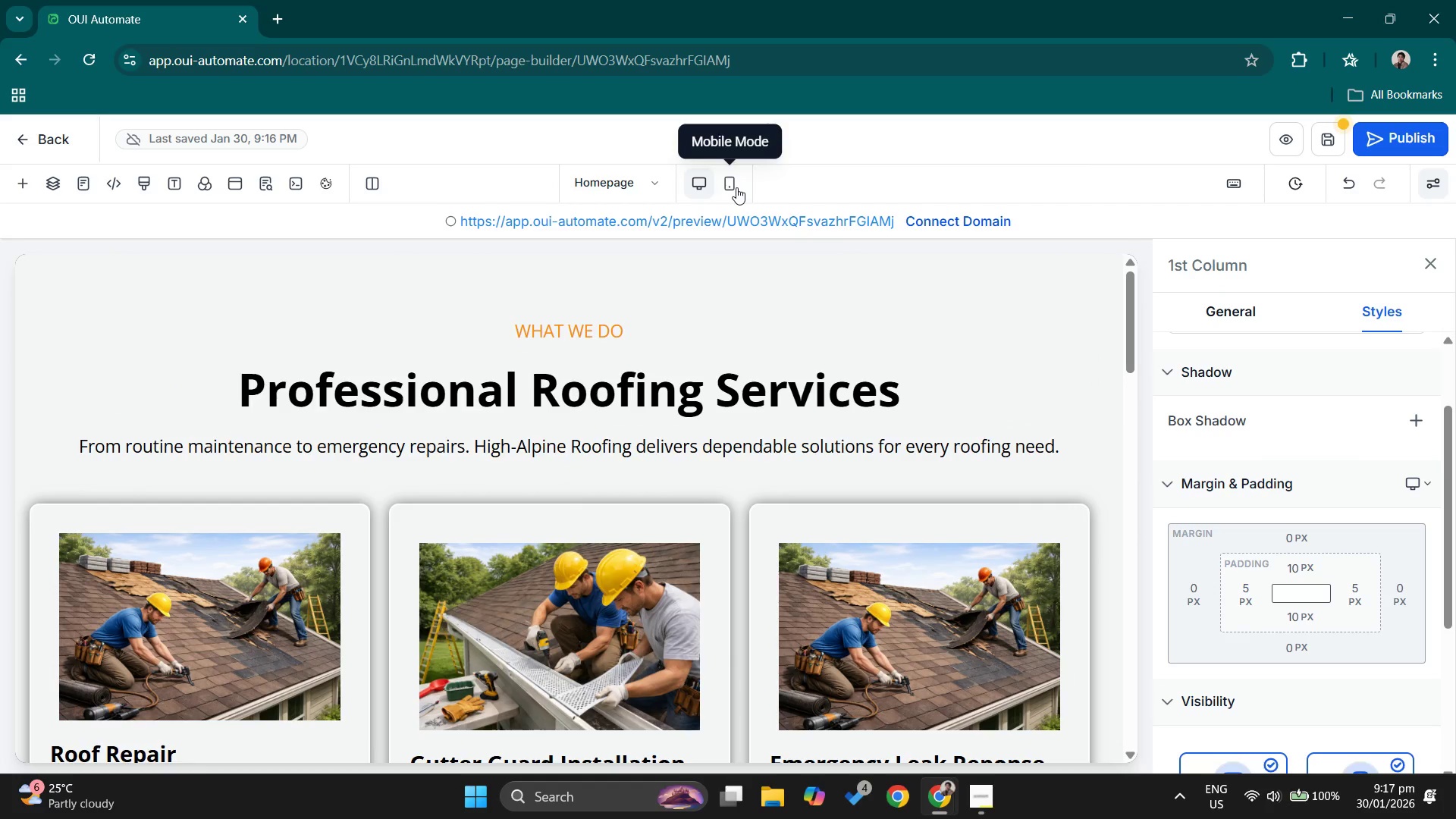 
left_click([736, 187])
 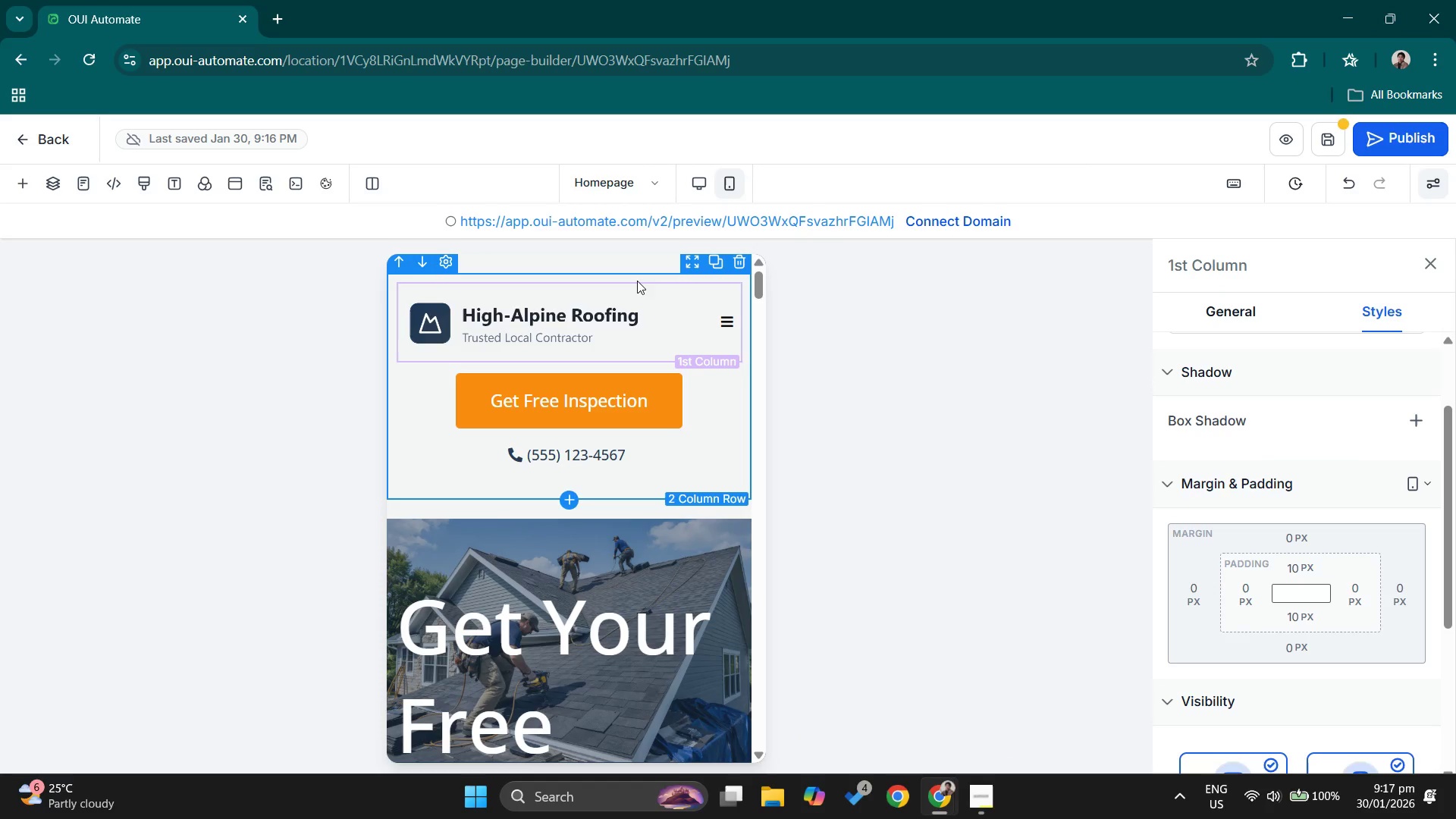 
left_click([629, 268])
 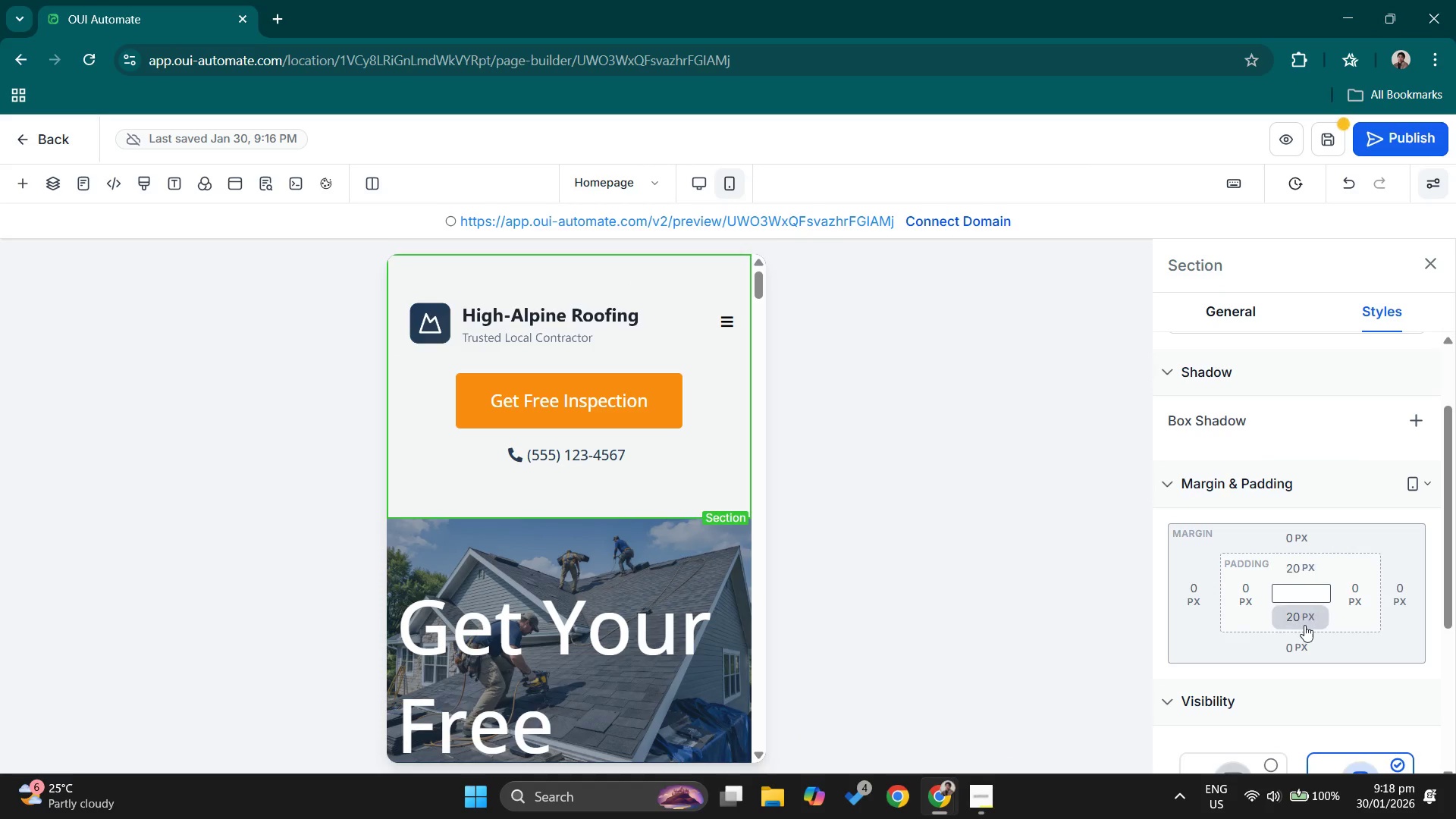 
scroll: coordinate [1305, 626], scroll_direction: down, amount: 1.0
 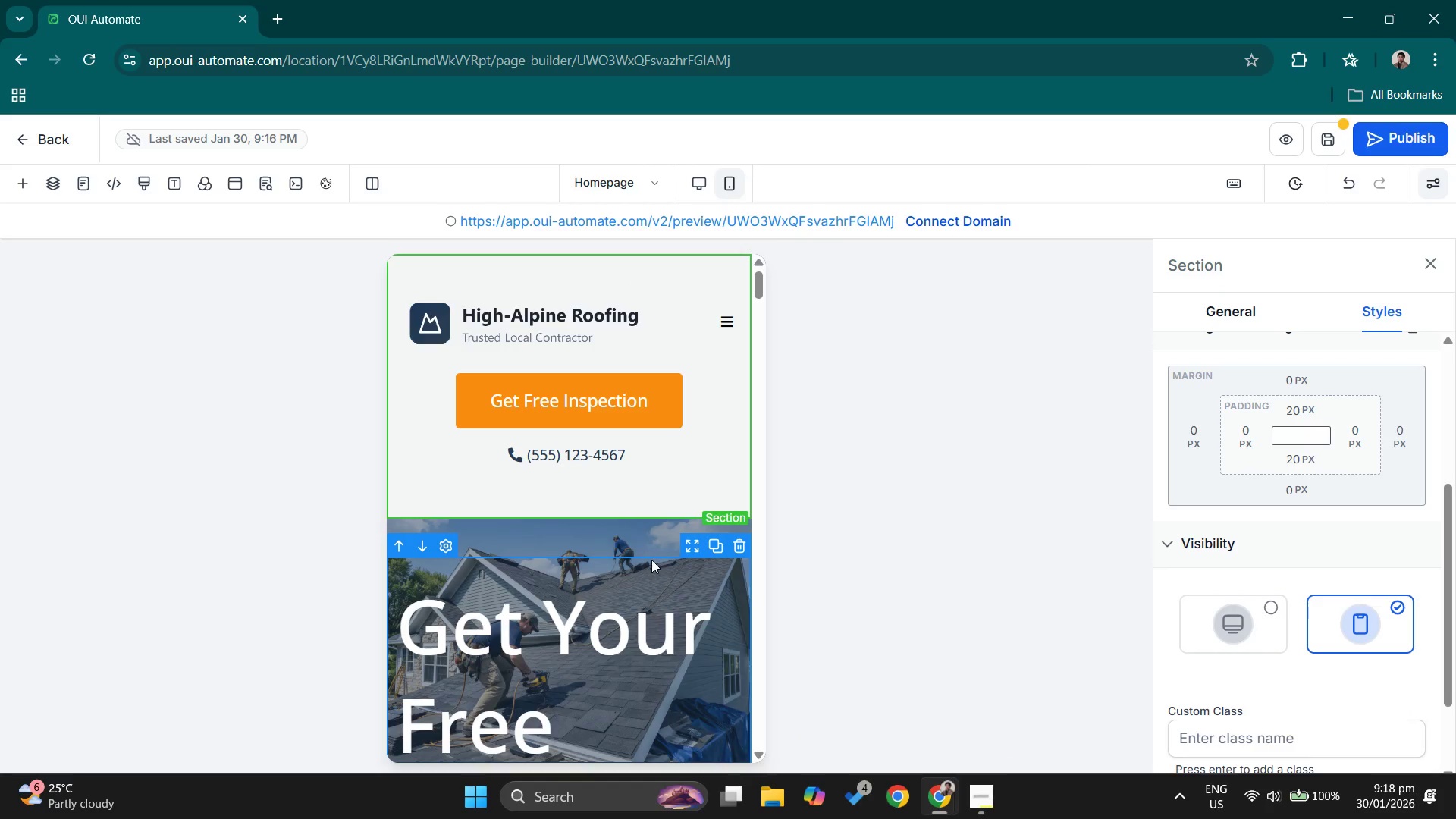 
left_click([695, 192])
 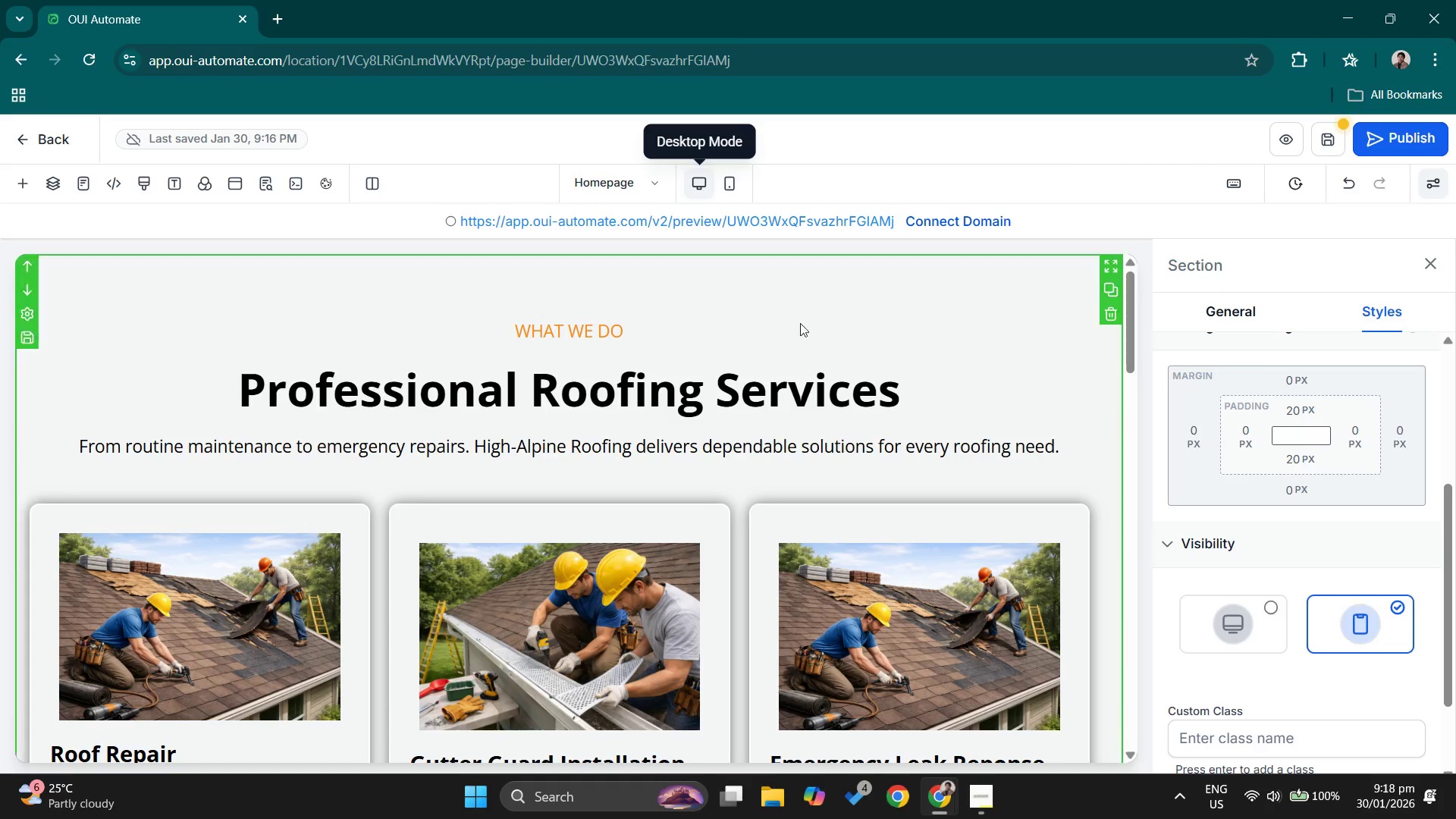 
scroll: coordinate [782, 421], scroll_direction: up, amount: 11.0
 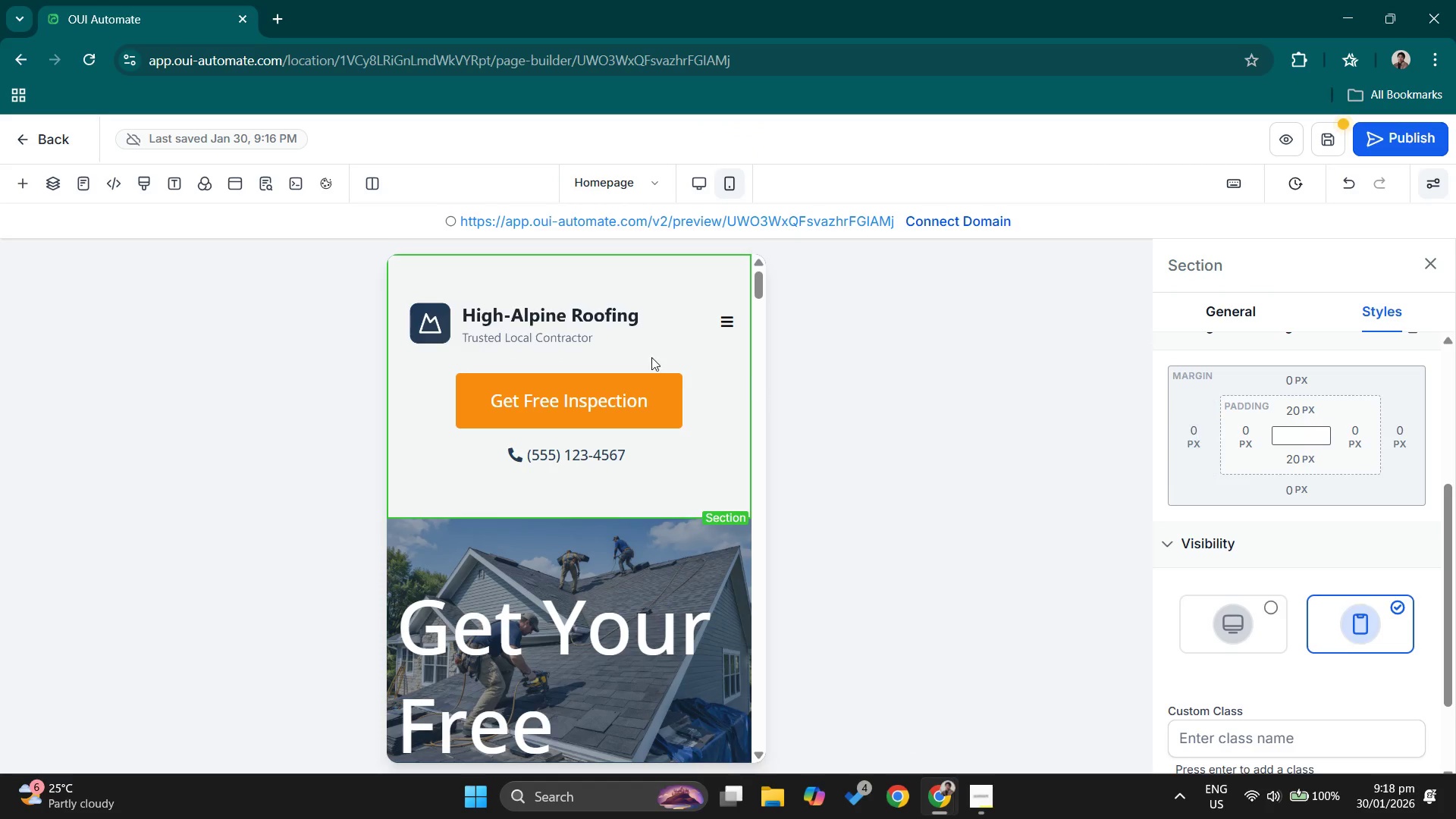 
left_click([511, 308])
 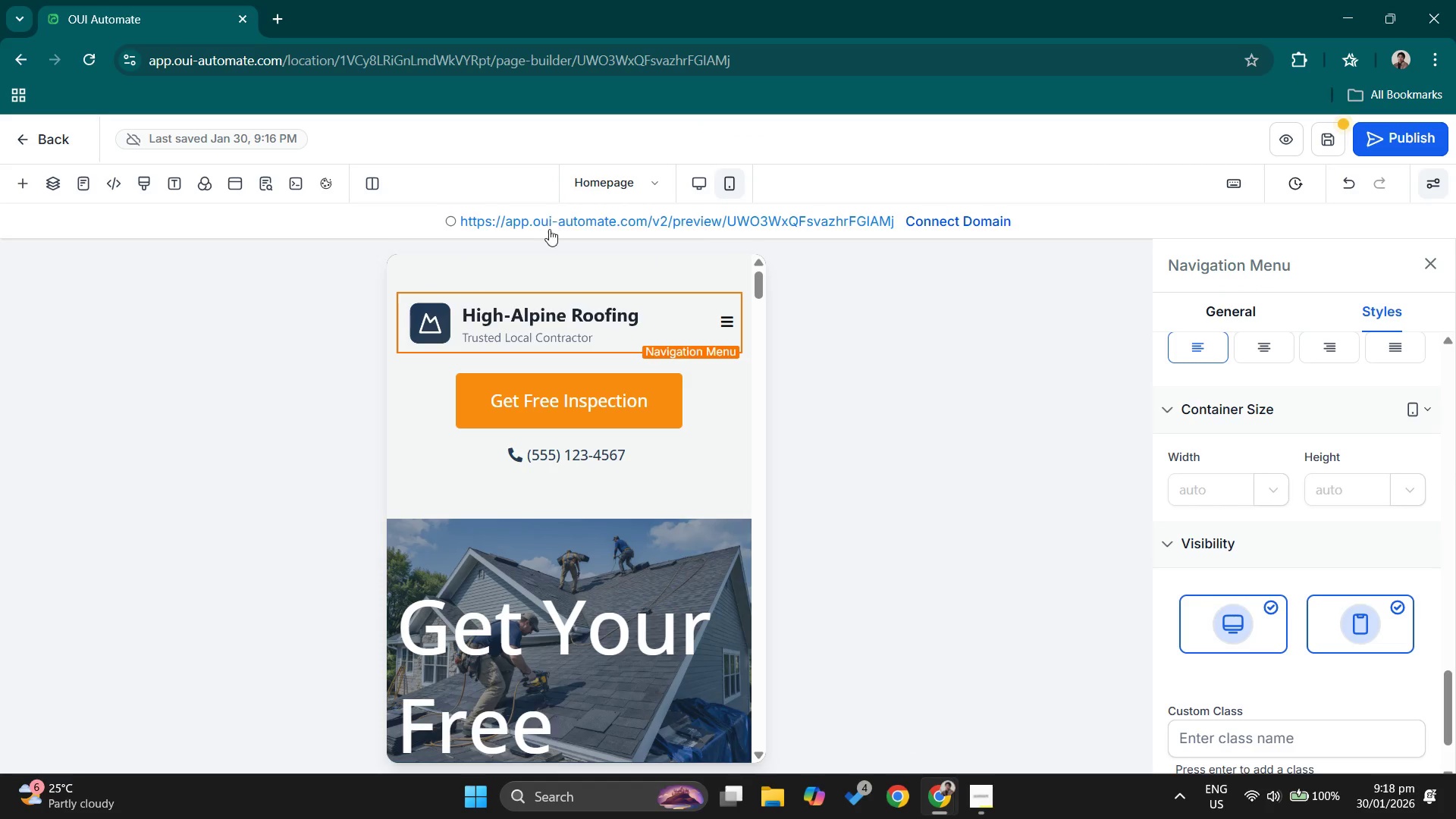 
left_click([576, 265])
 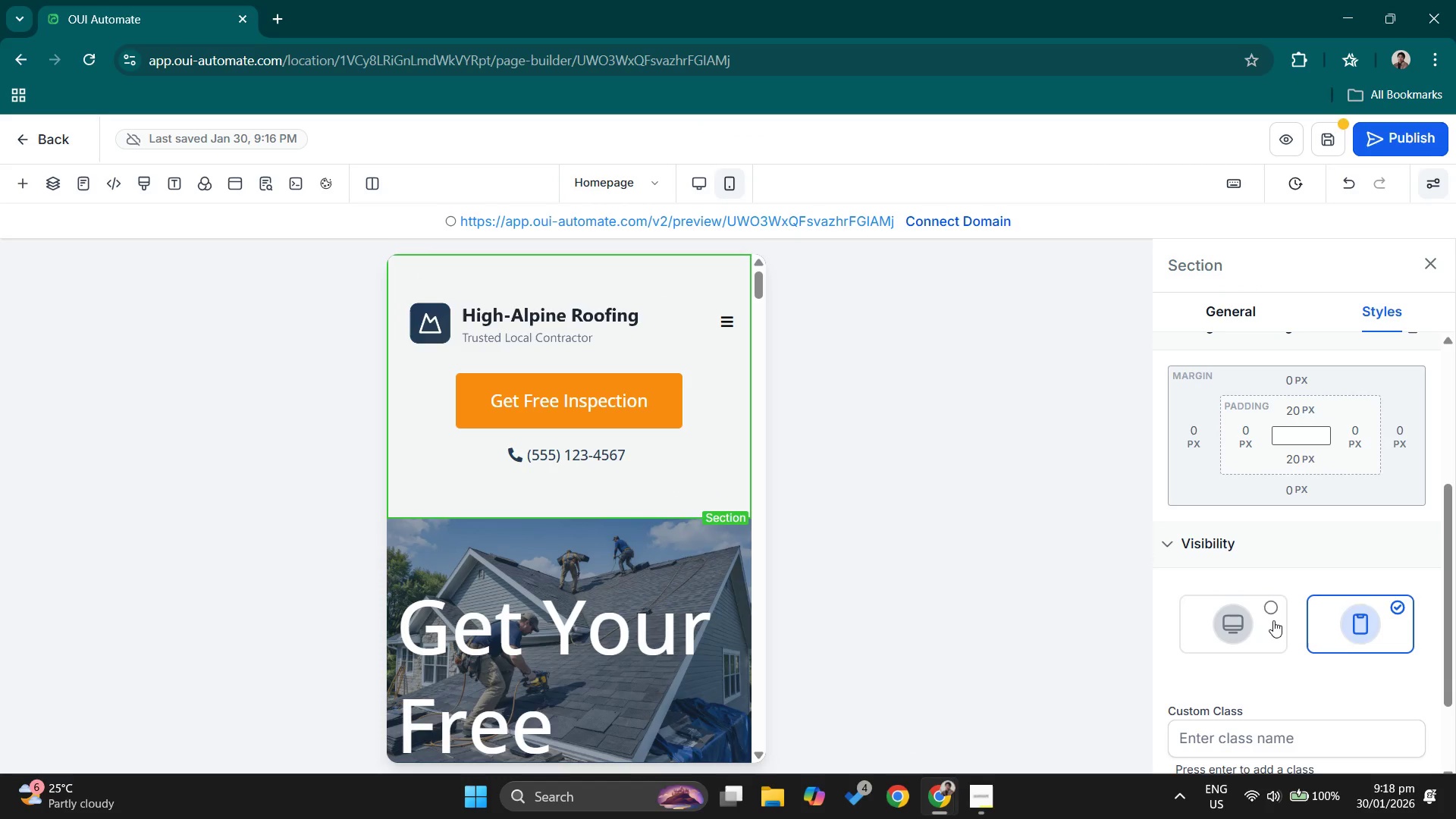 
left_click([1272, 606])
 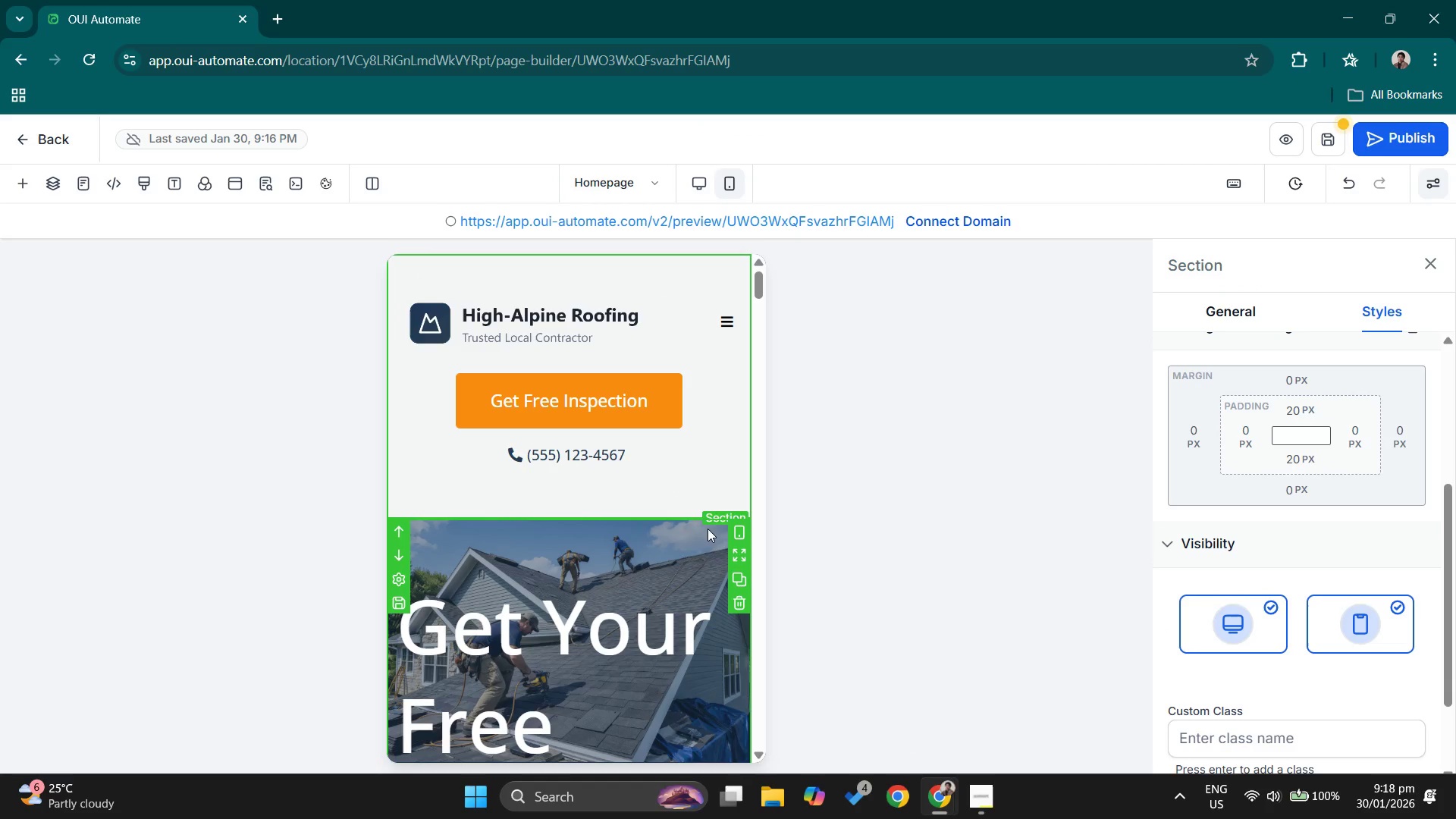 
left_click([621, 529])
 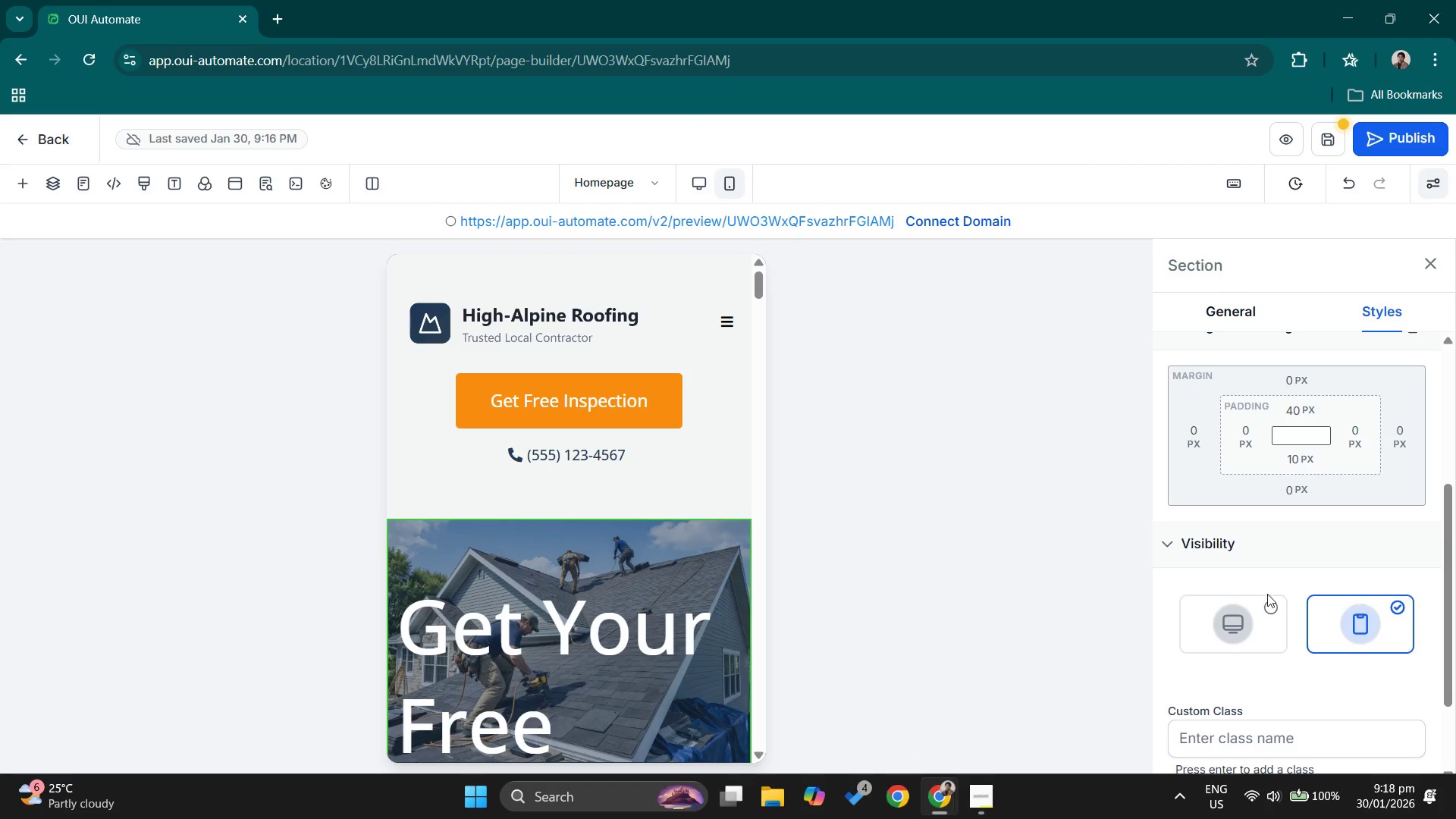 
left_click([1274, 606])
 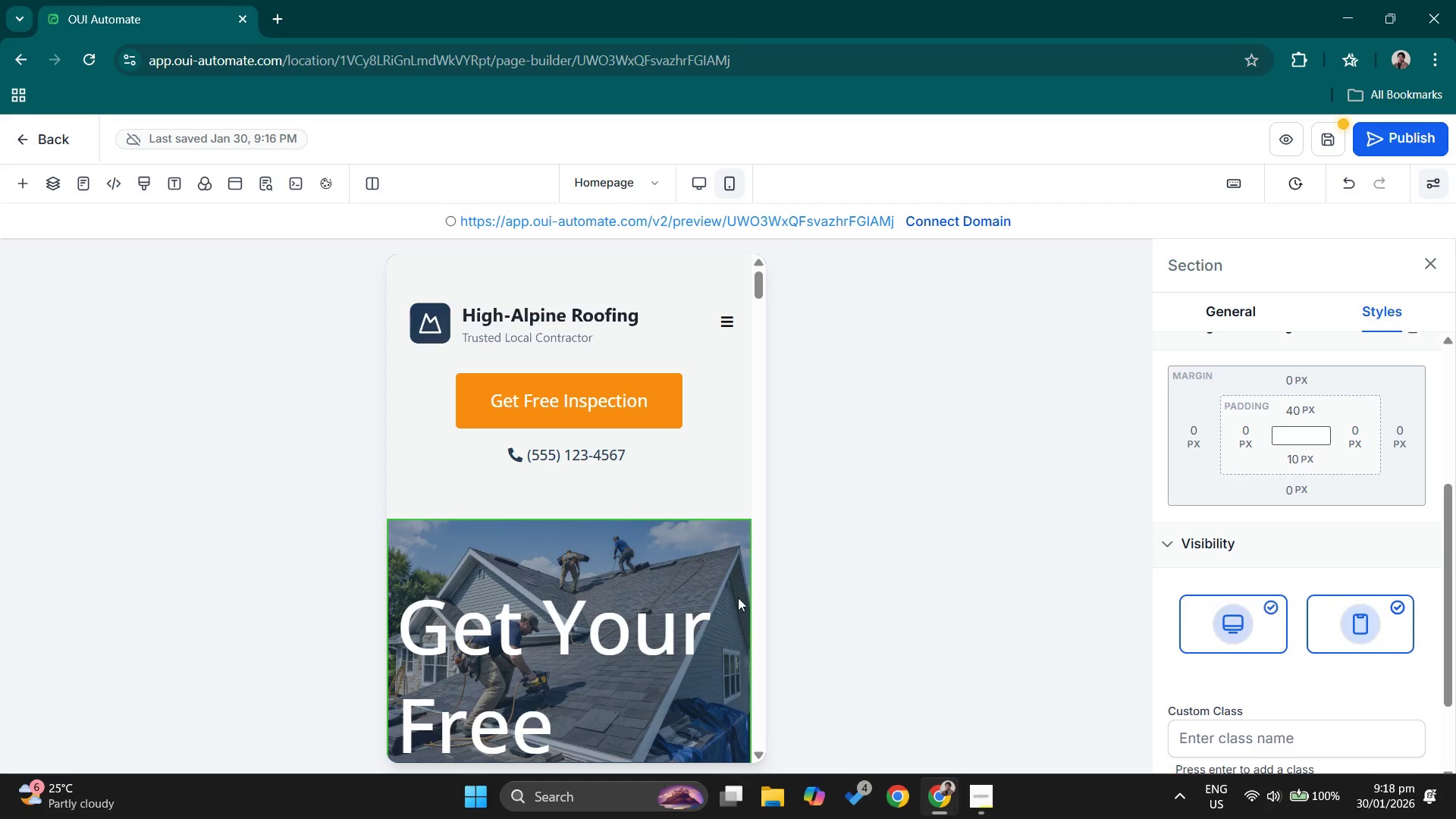 
scroll: coordinate [588, 533], scroll_direction: up, amount: 1.0
 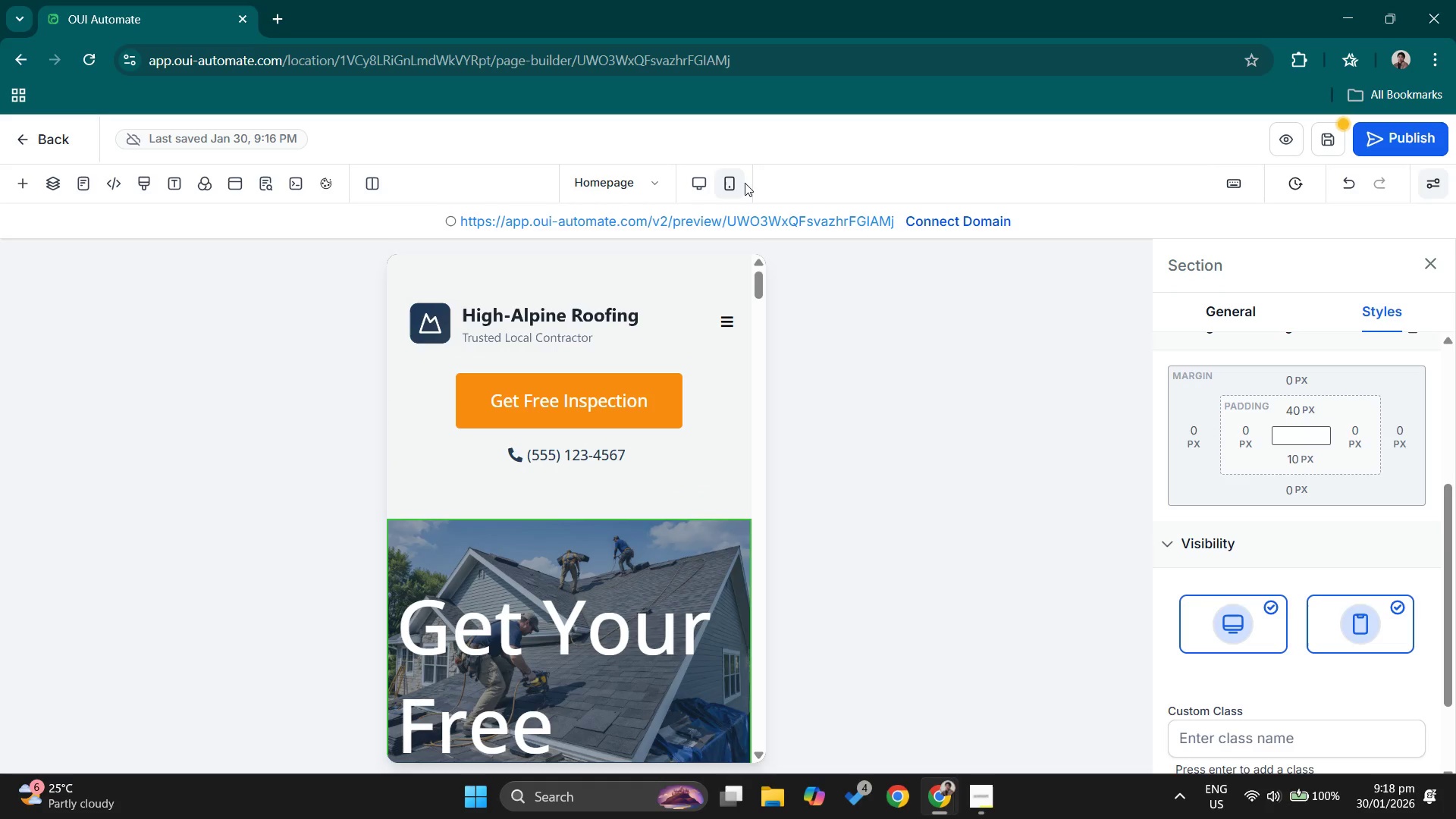 
left_click([701, 185])
 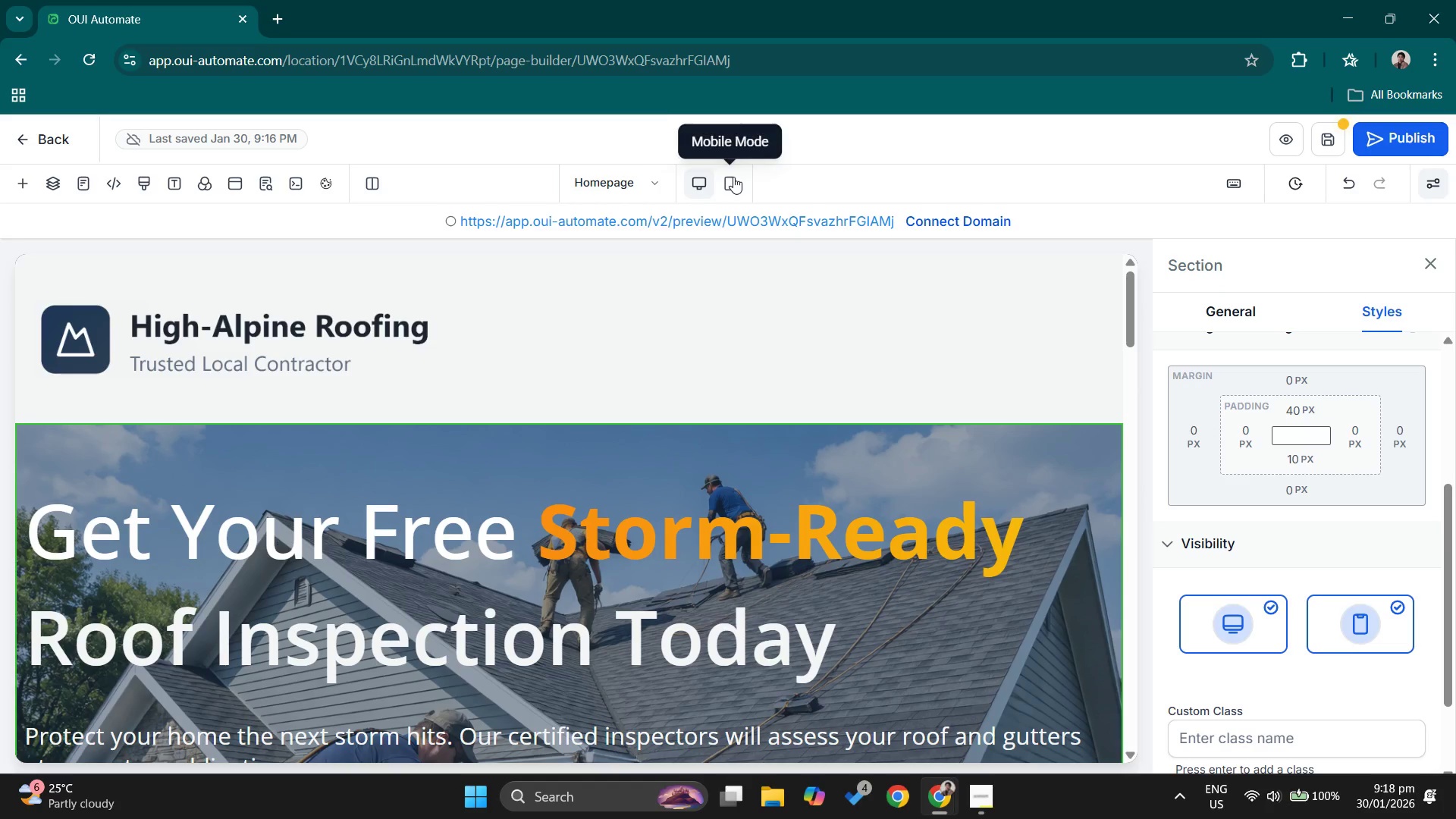 
left_click([733, 177])
 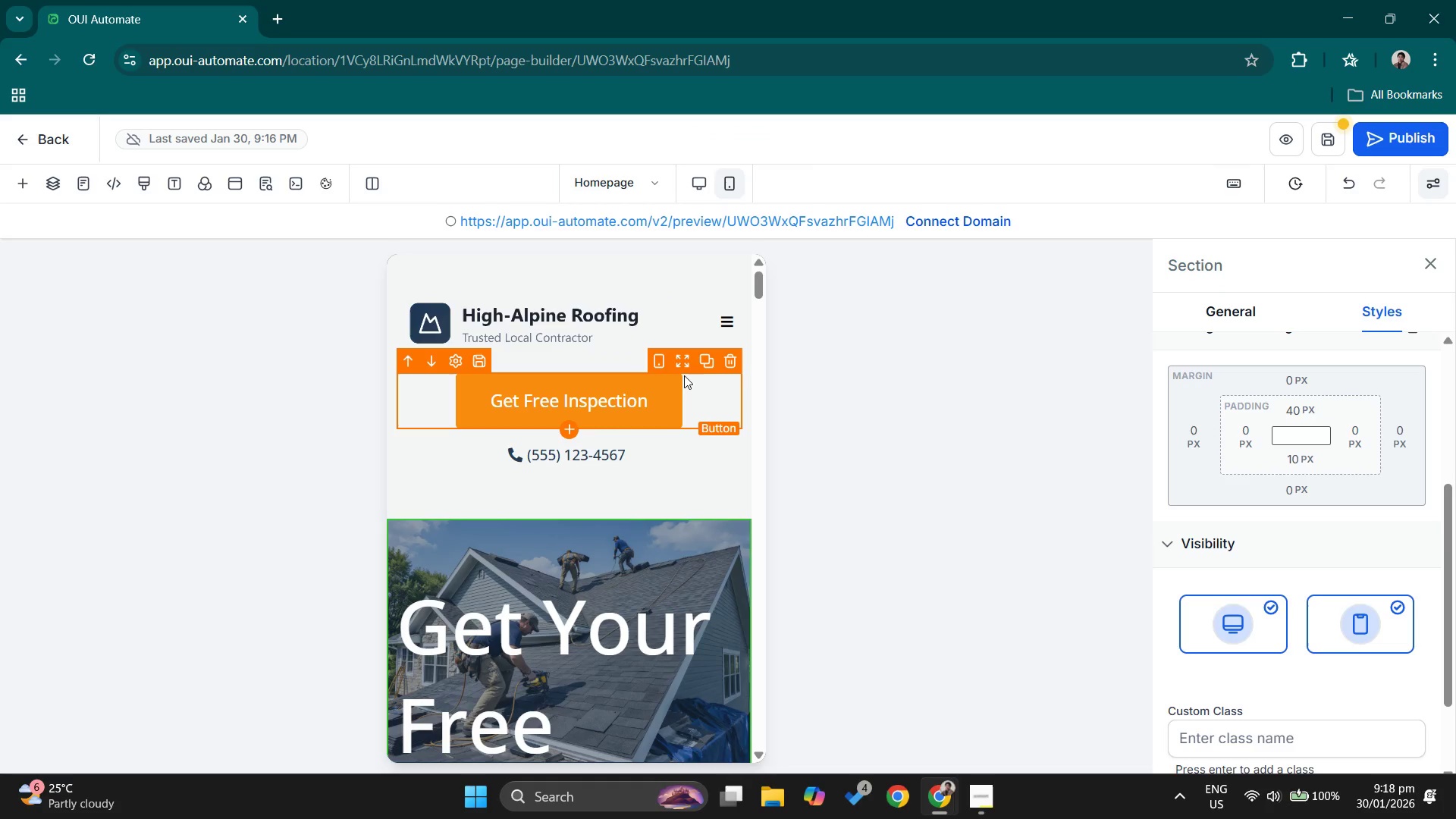 
left_click([680, 391])
 